 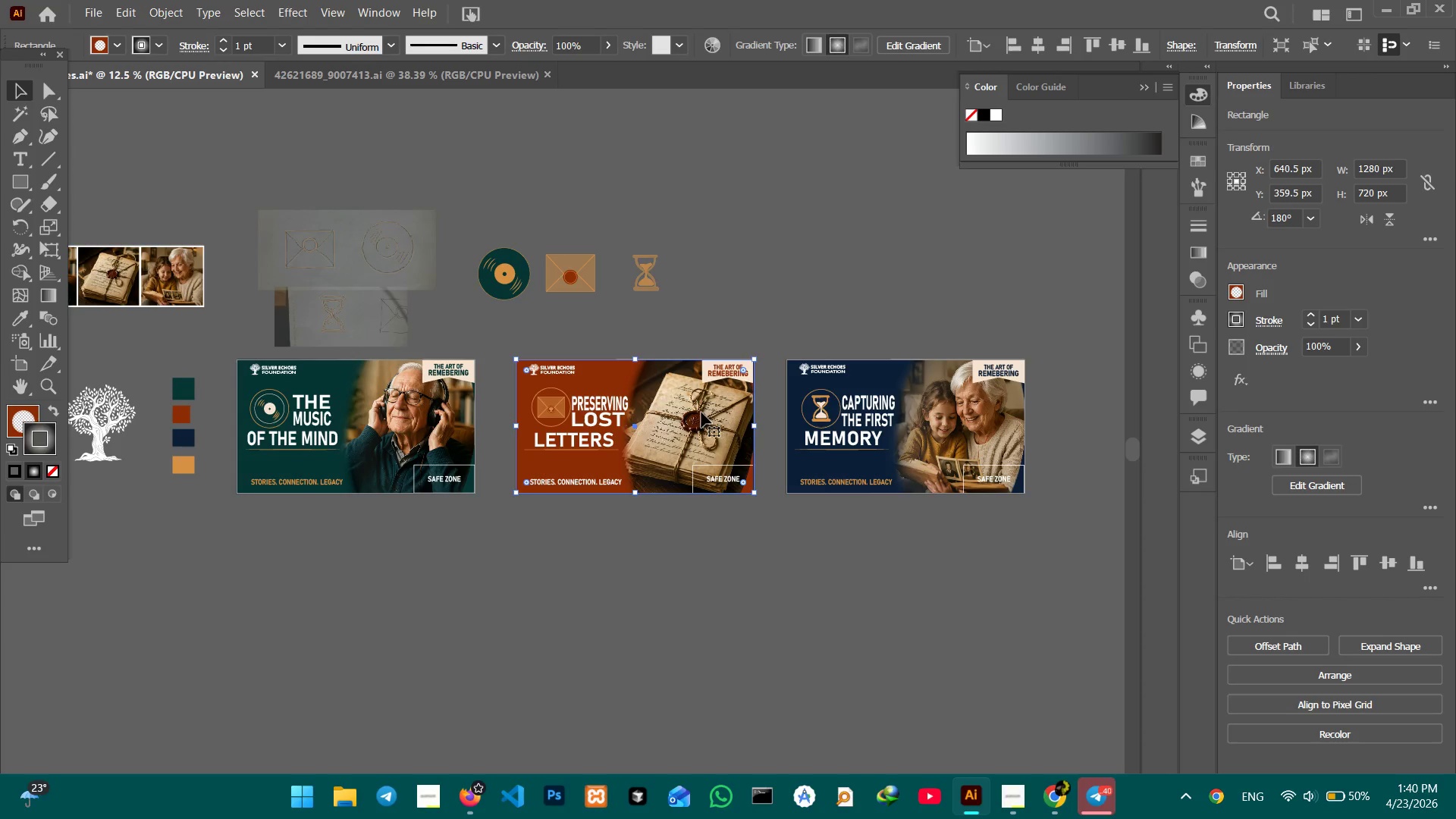 
key(Control+Equal)
 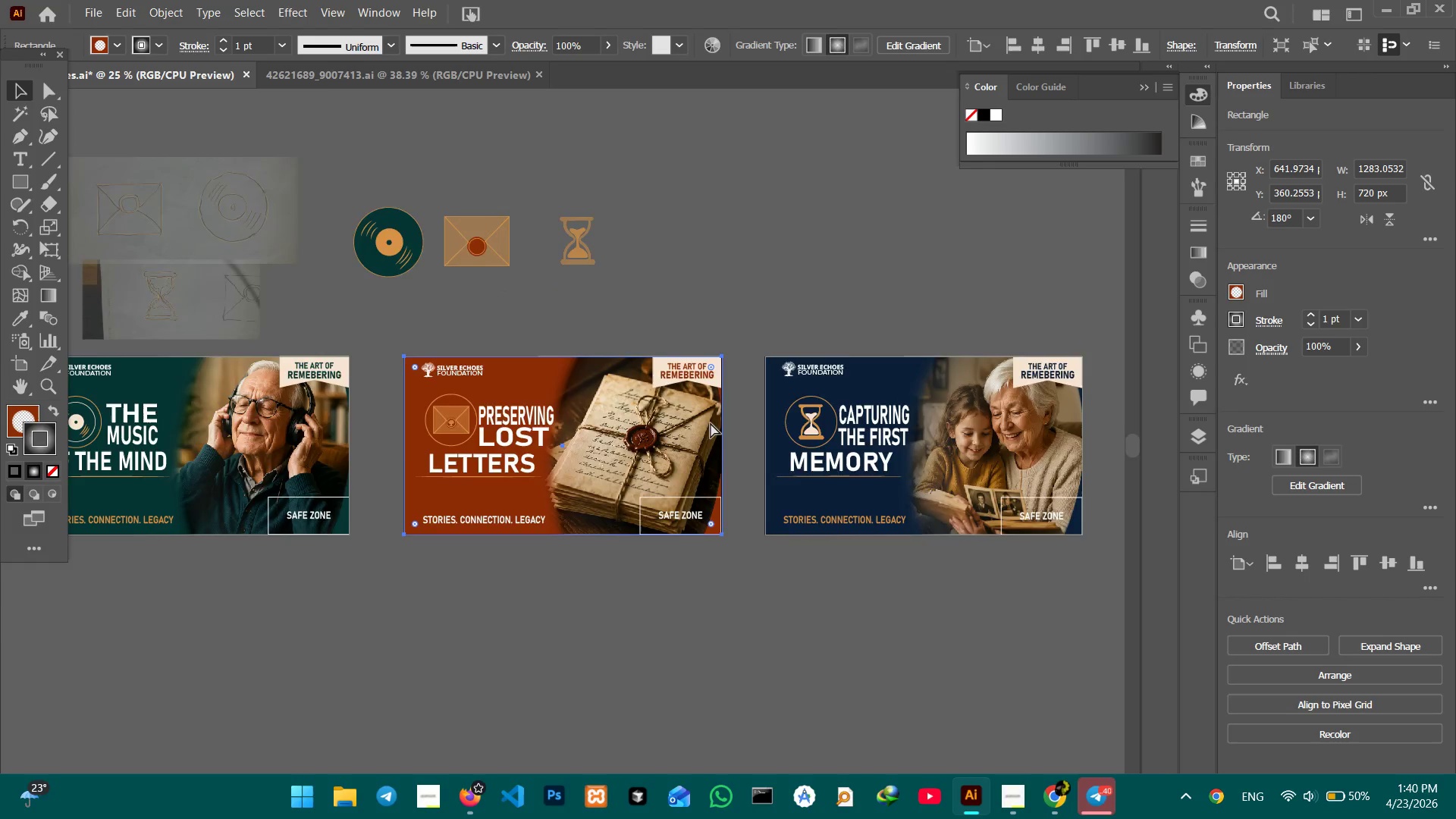 
key(Control+Equal)
 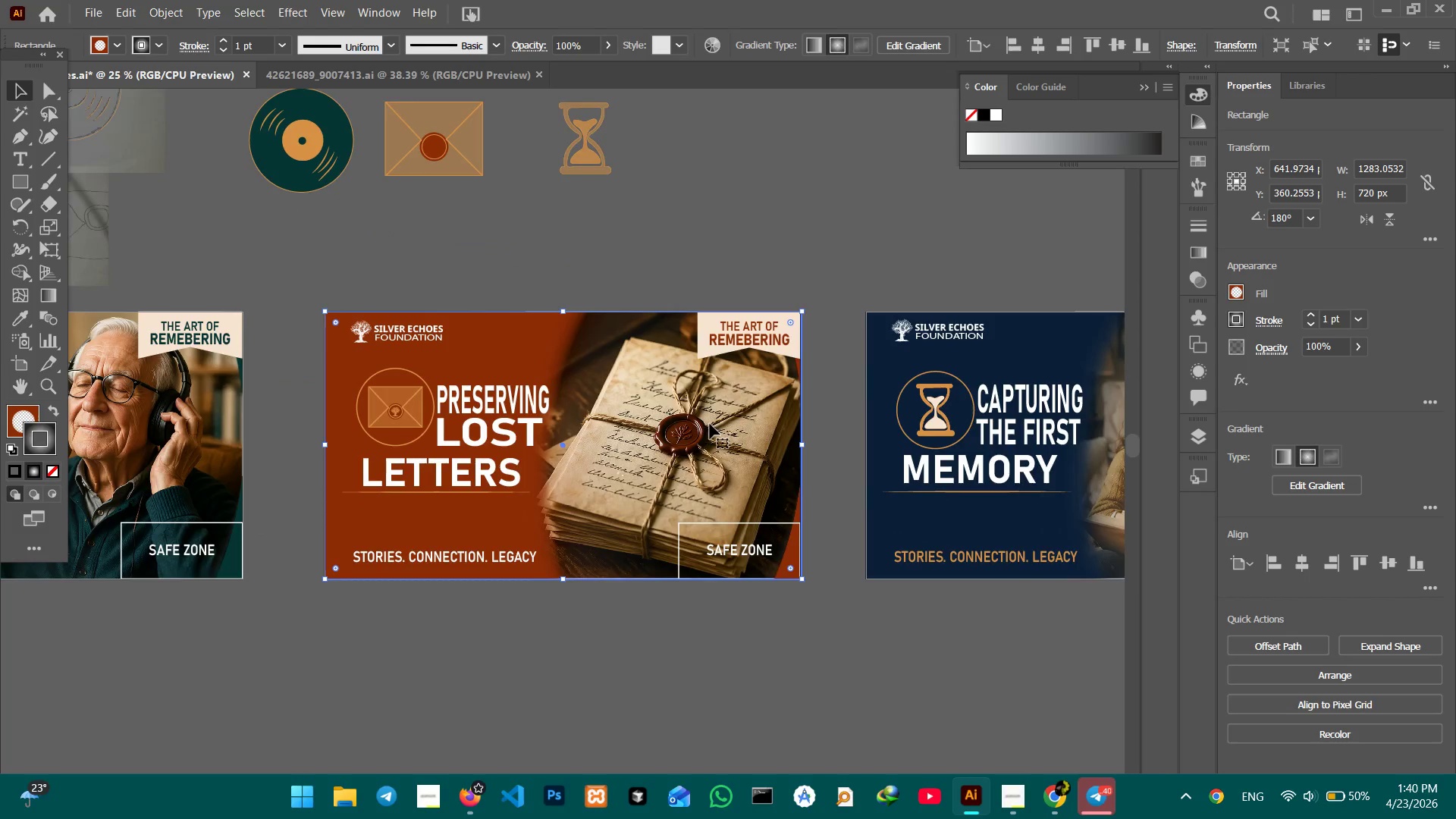 
hold_key(key=Space, duration=0.61)
 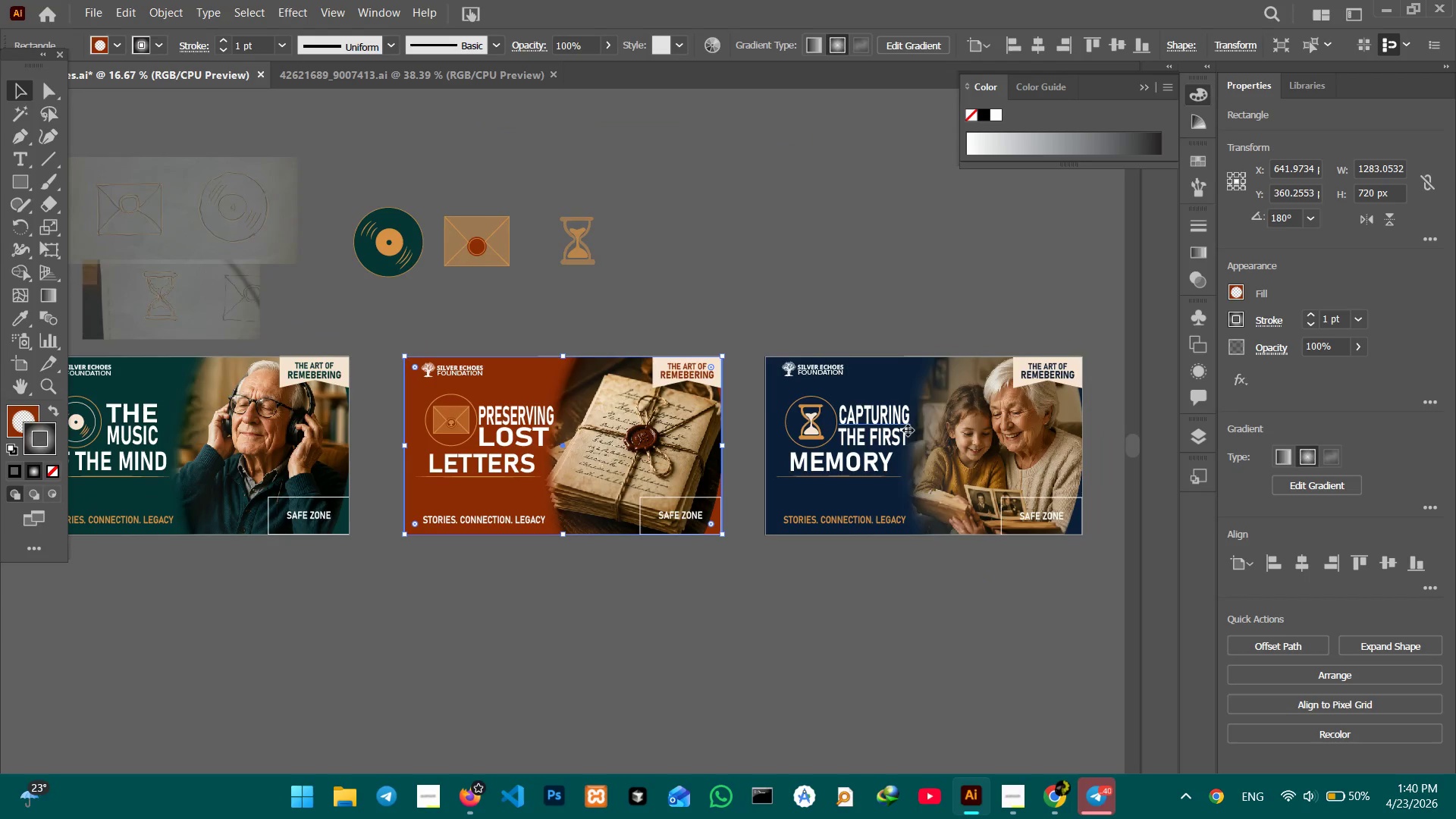 
left_click_drag(start_coordinate=[704, 424], to_coordinate=[912, 445])
 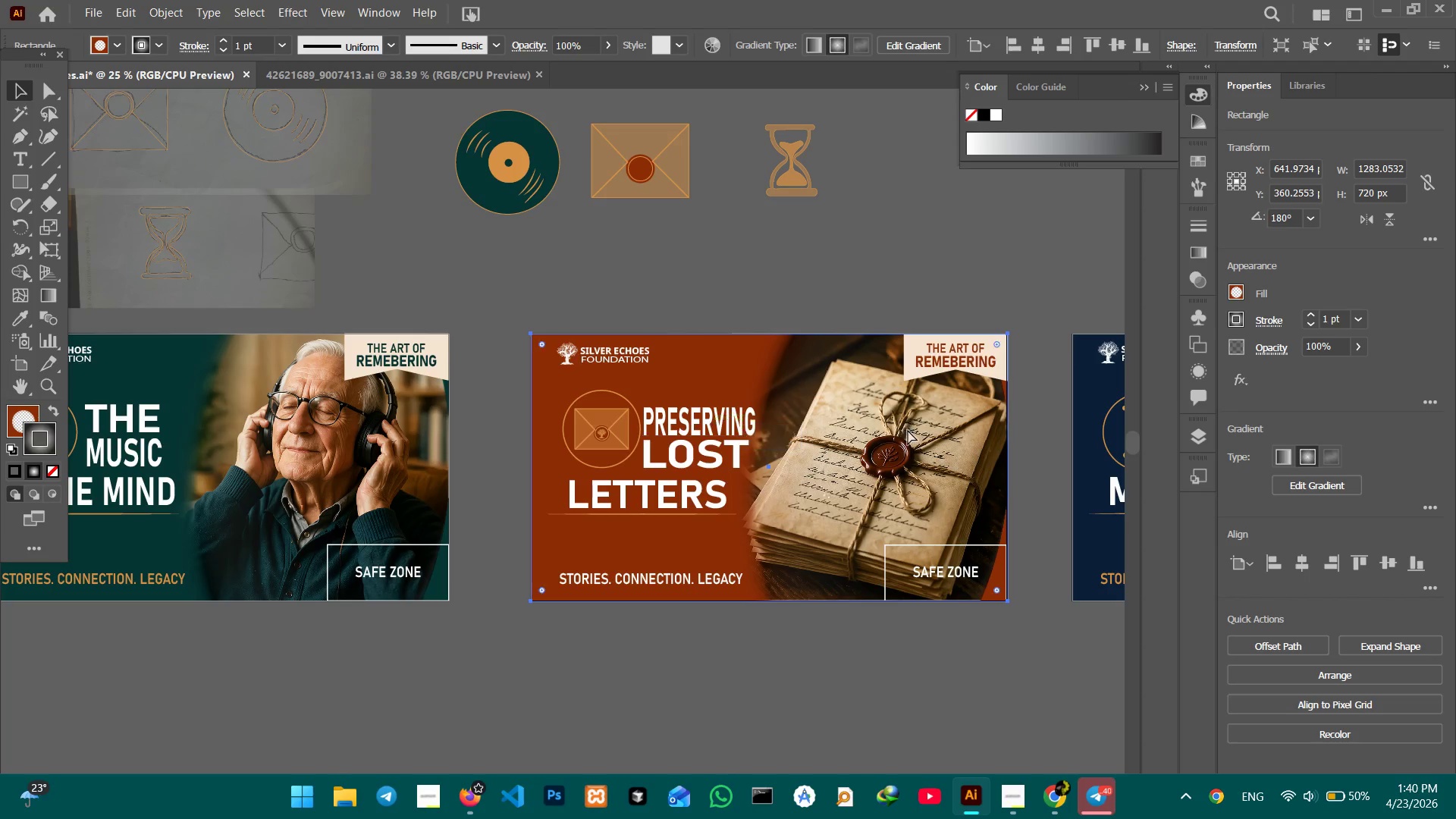 
key(Control+Minus)
 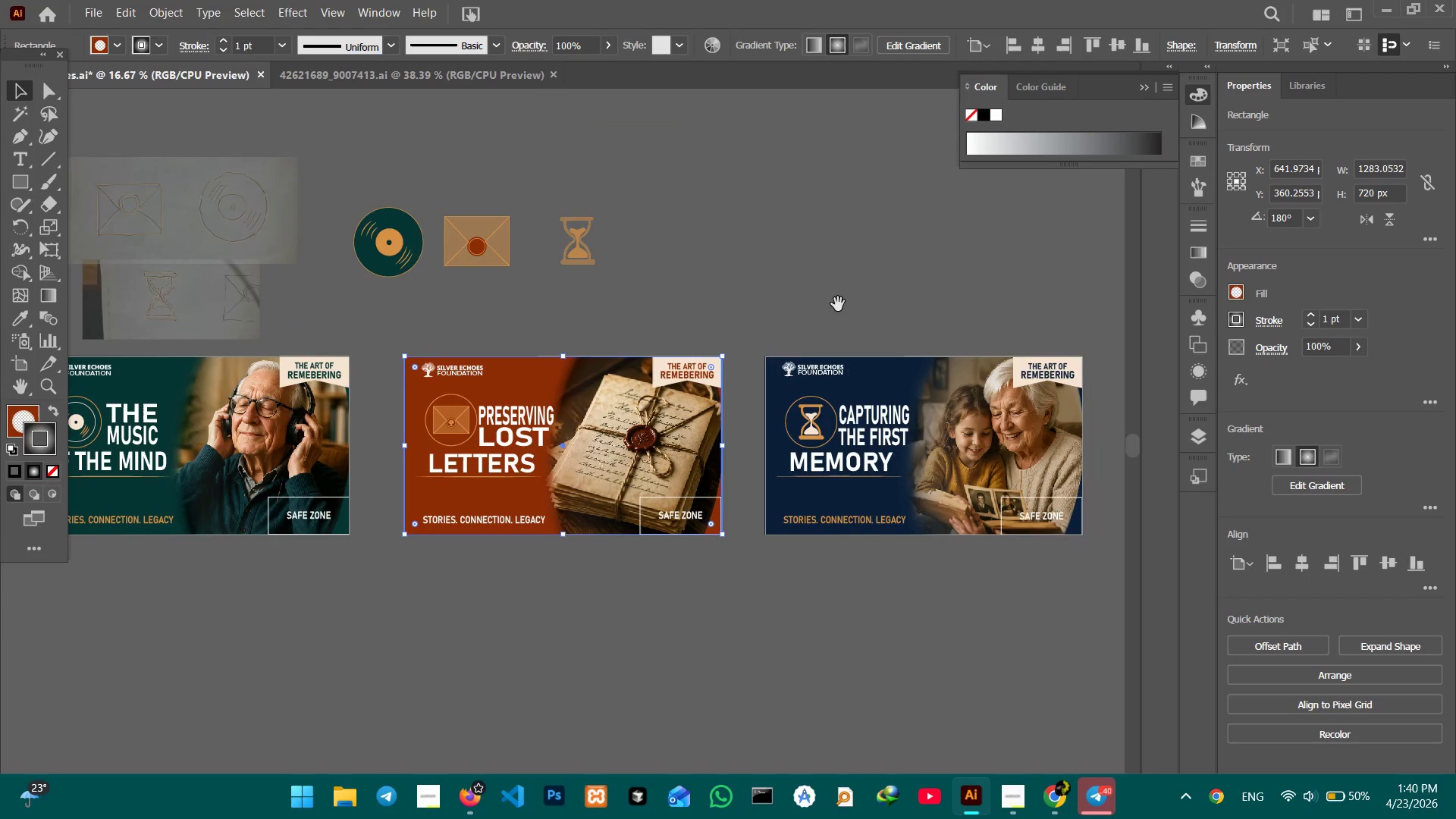 
hold_key(key=Space, duration=0.8)
 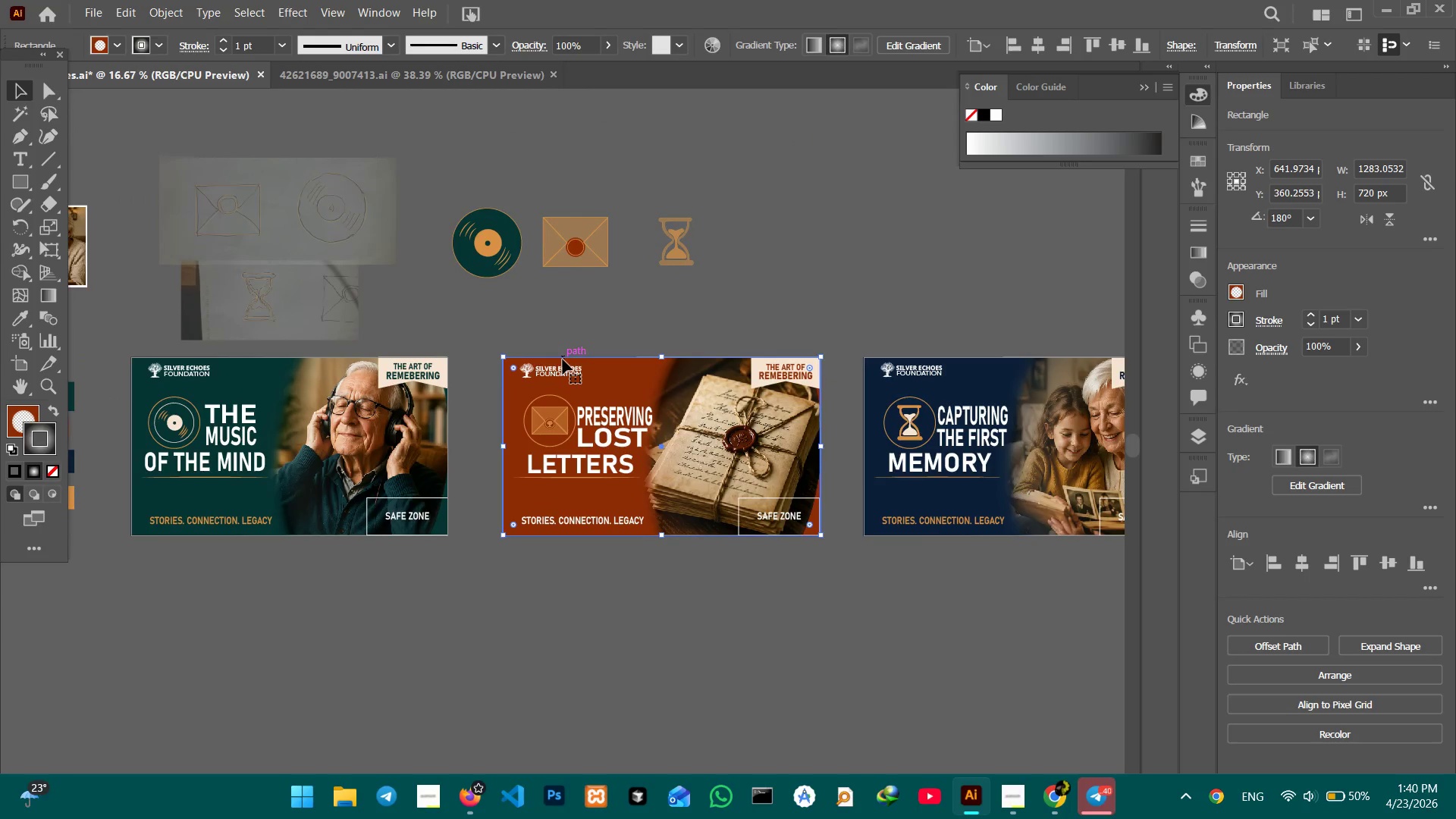 
left_click_drag(start_coordinate=[699, 379], to_coordinate=[798, 379])
 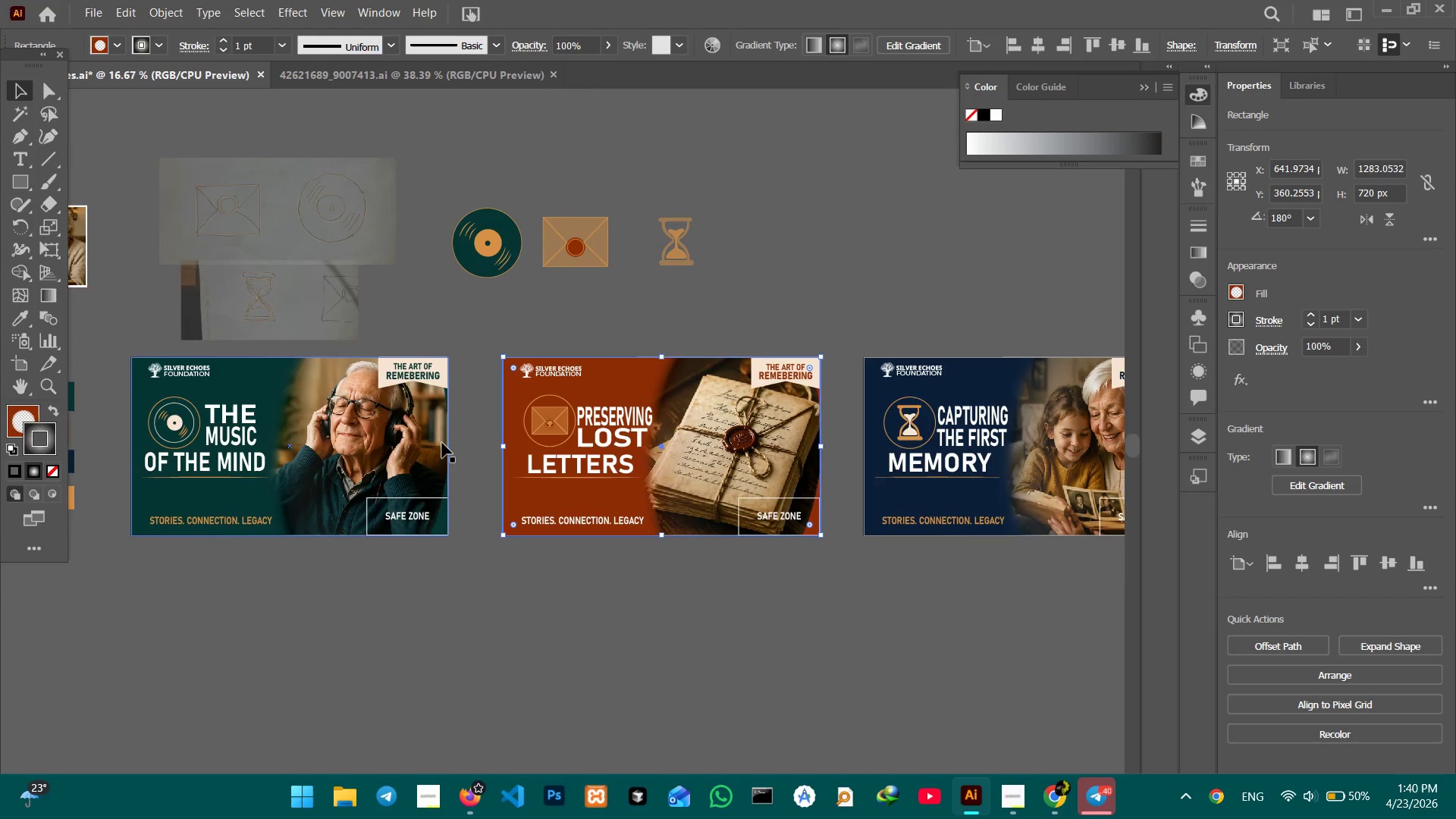 
left_click([391, 446])
 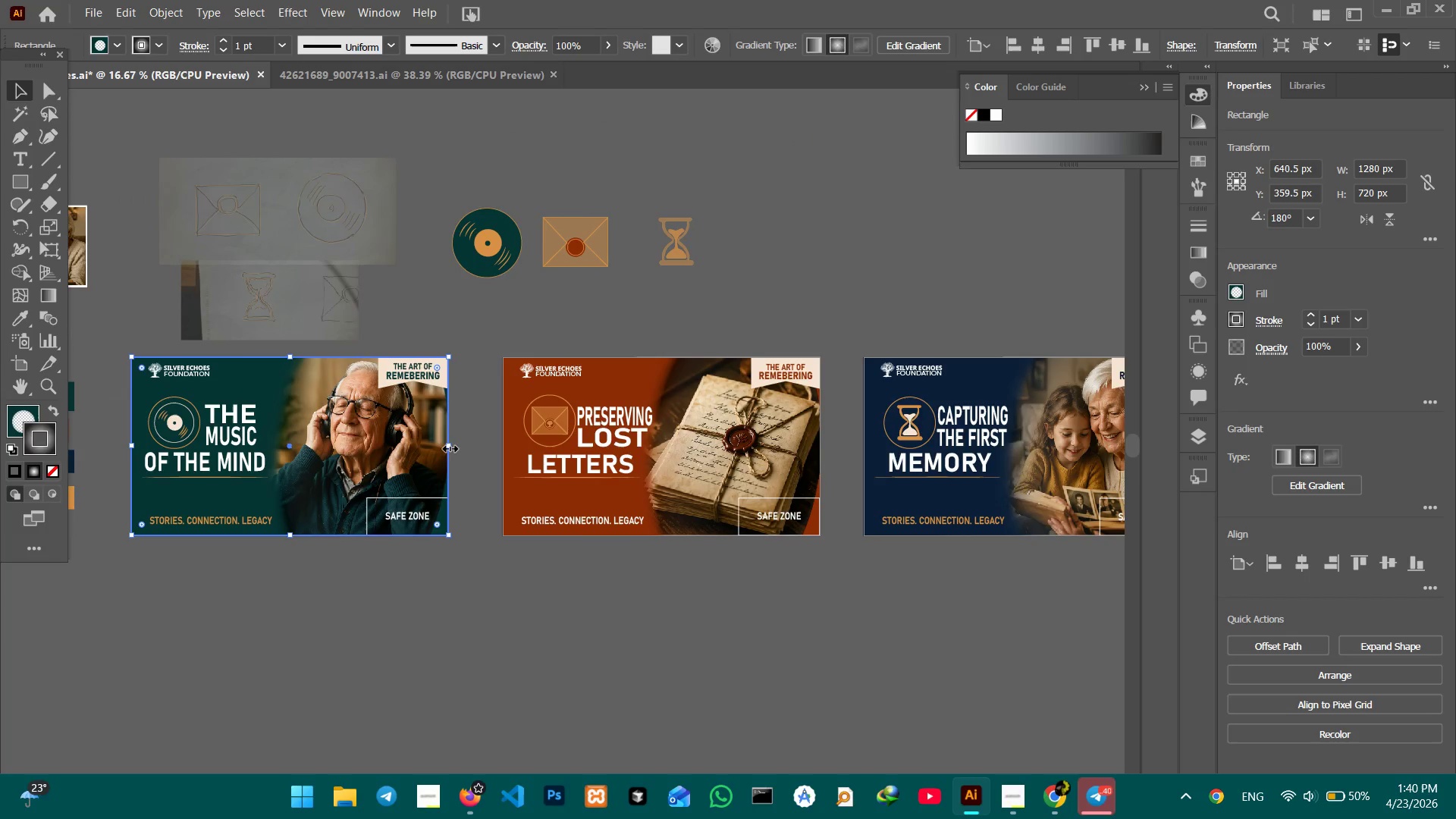 
left_click_drag(start_coordinate=[449, 445], to_coordinate=[391, 448])
 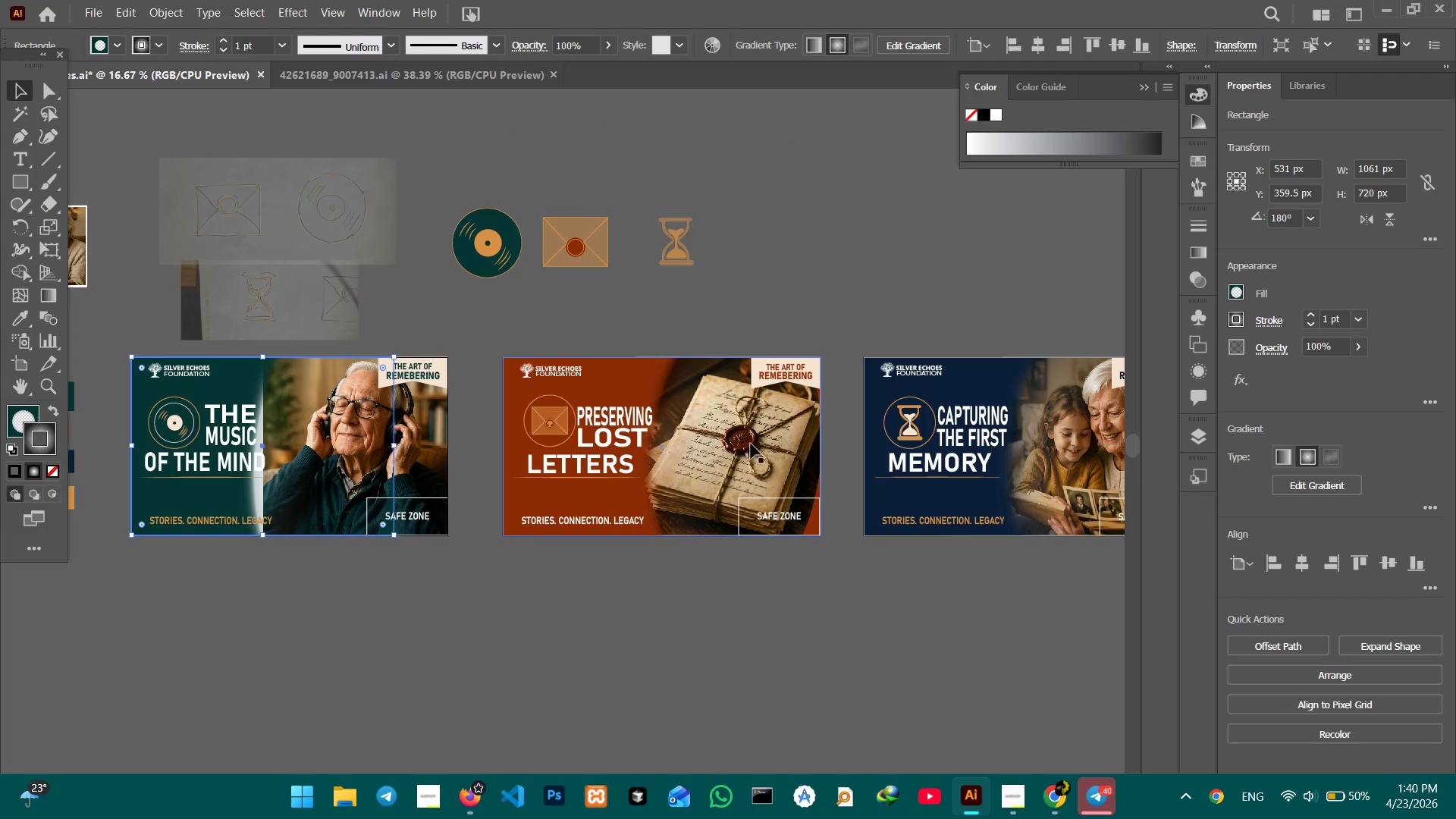 
left_click([751, 444])
 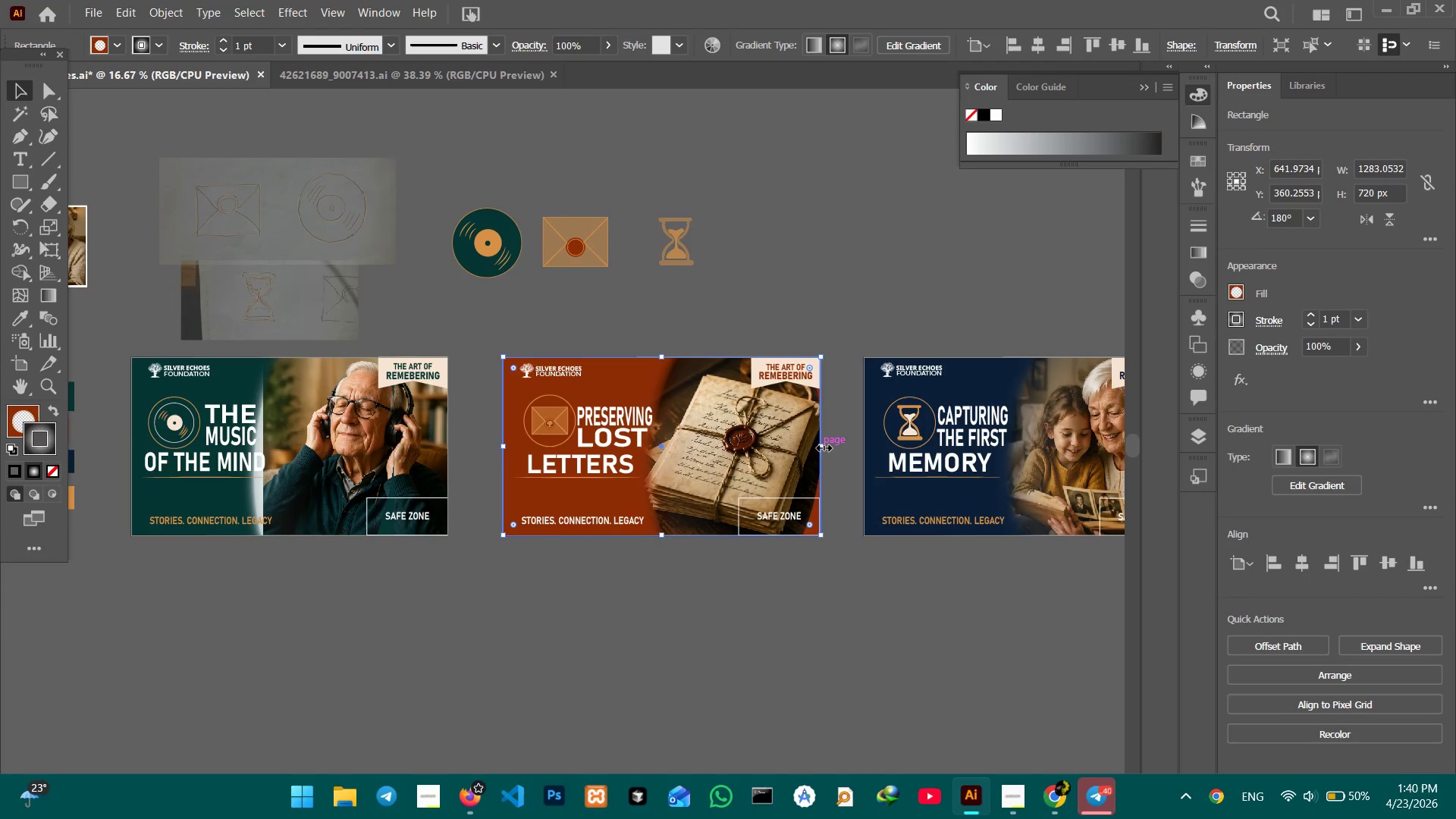 
left_click_drag(start_coordinate=[822, 446], to_coordinate=[748, 453])
 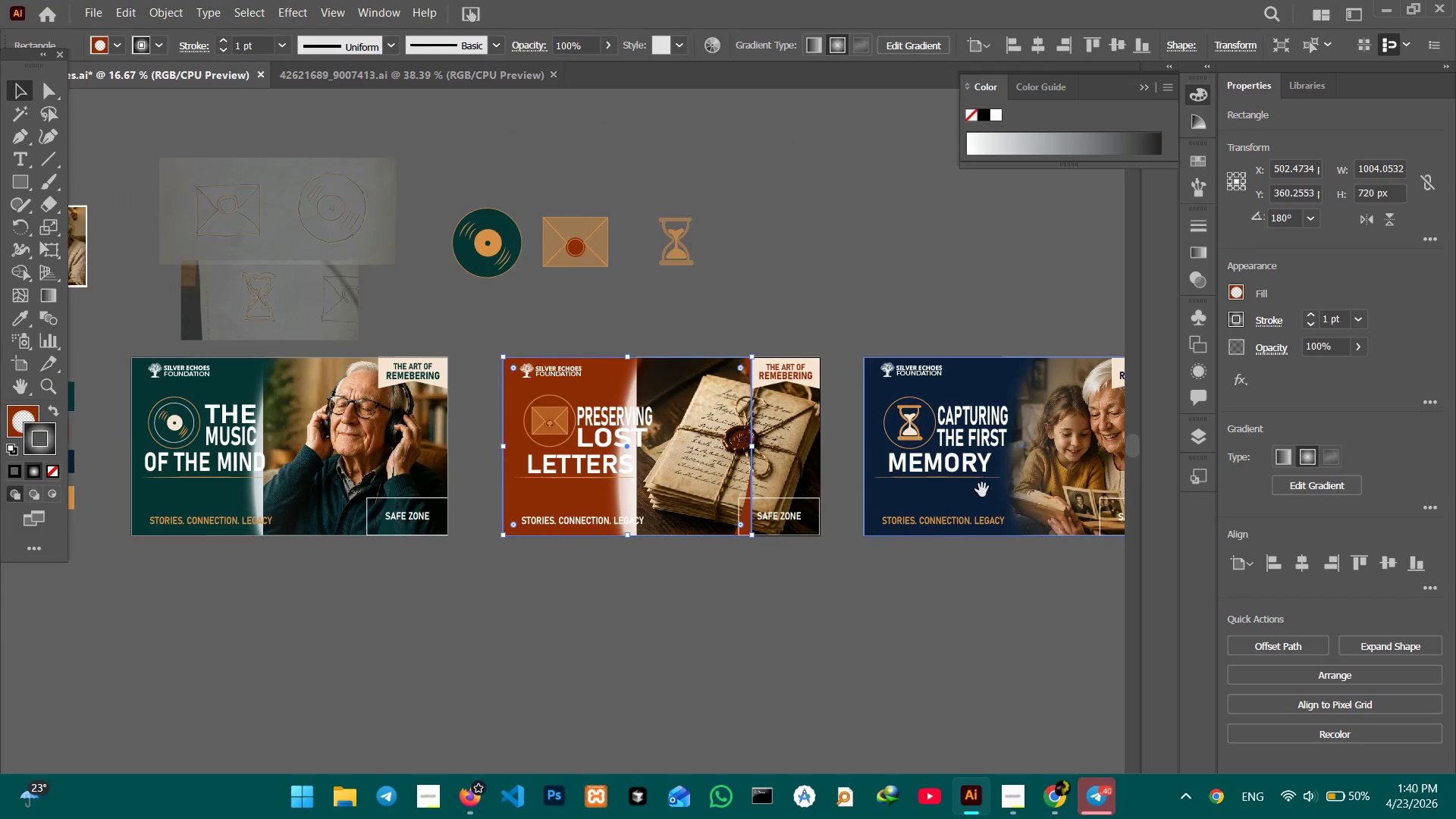 
hold_key(key=Space, duration=0.53)
 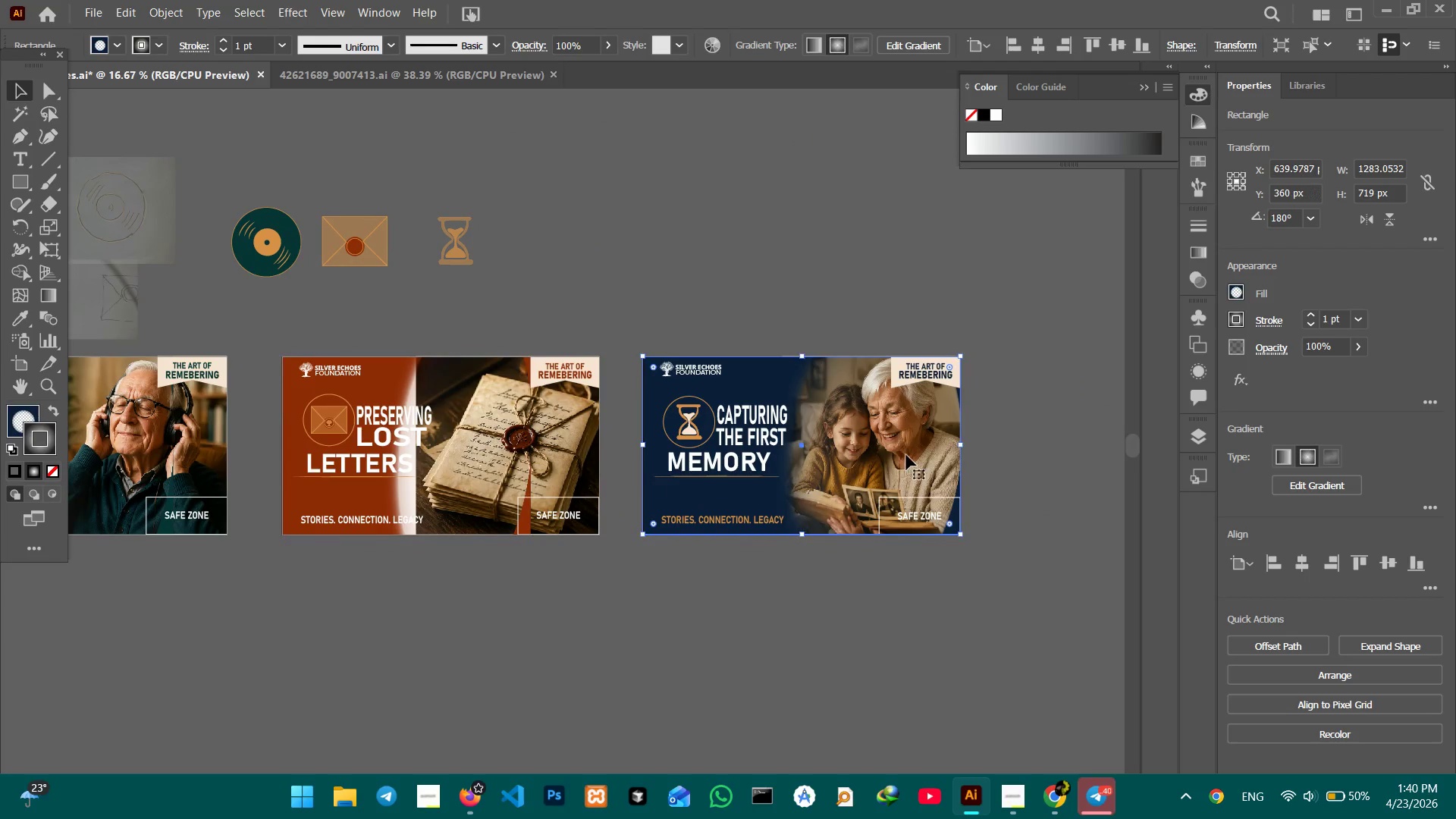 
left_click_drag(start_coordinate=[981, 491], to_coordinate=[760, 491])
 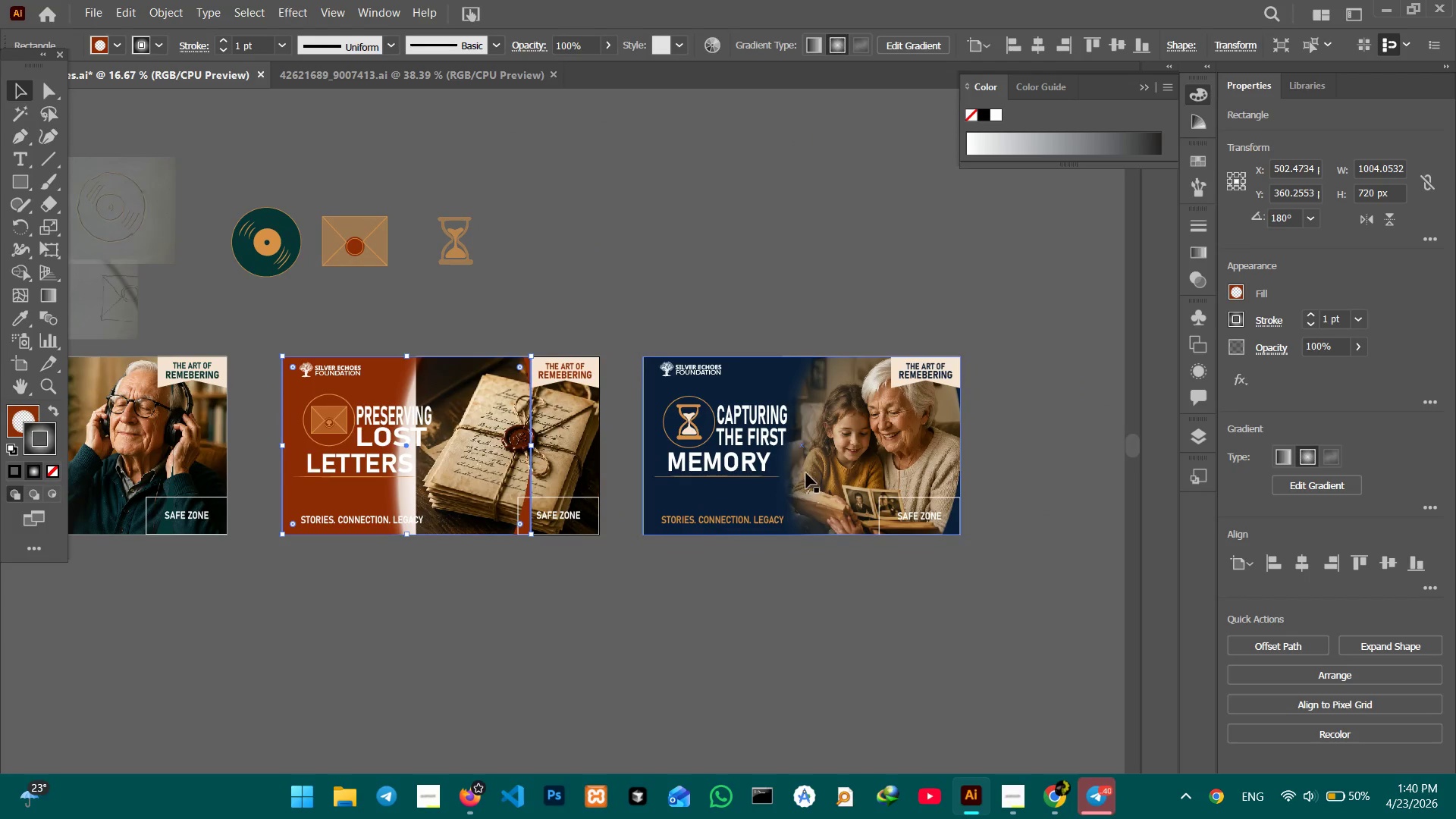 
double_click([806, 473])
 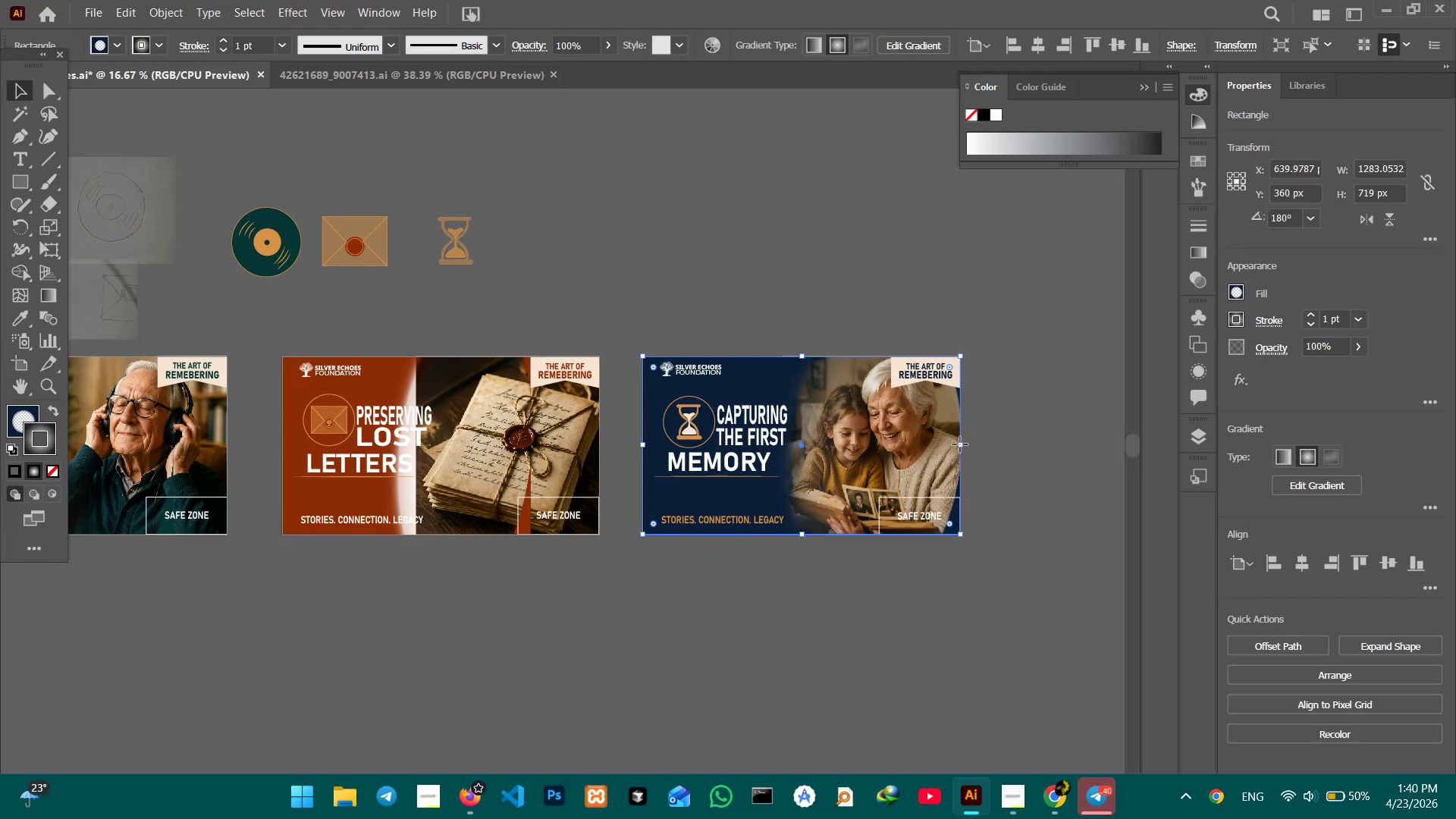 
left_click([960, 444])
 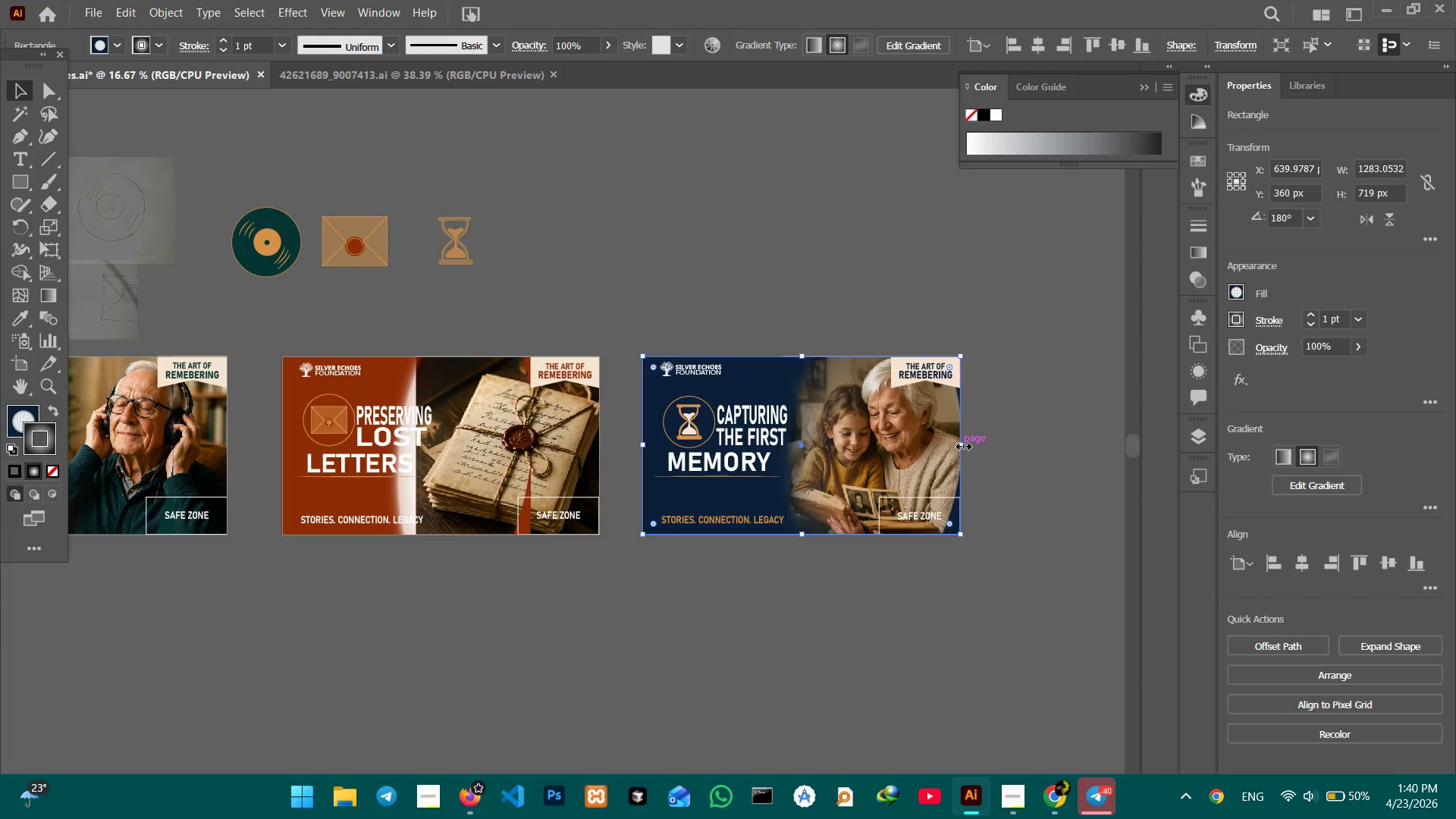 
left_click_drag(start_coordinate=[962, 444], to_coordinate=[910, 443])
 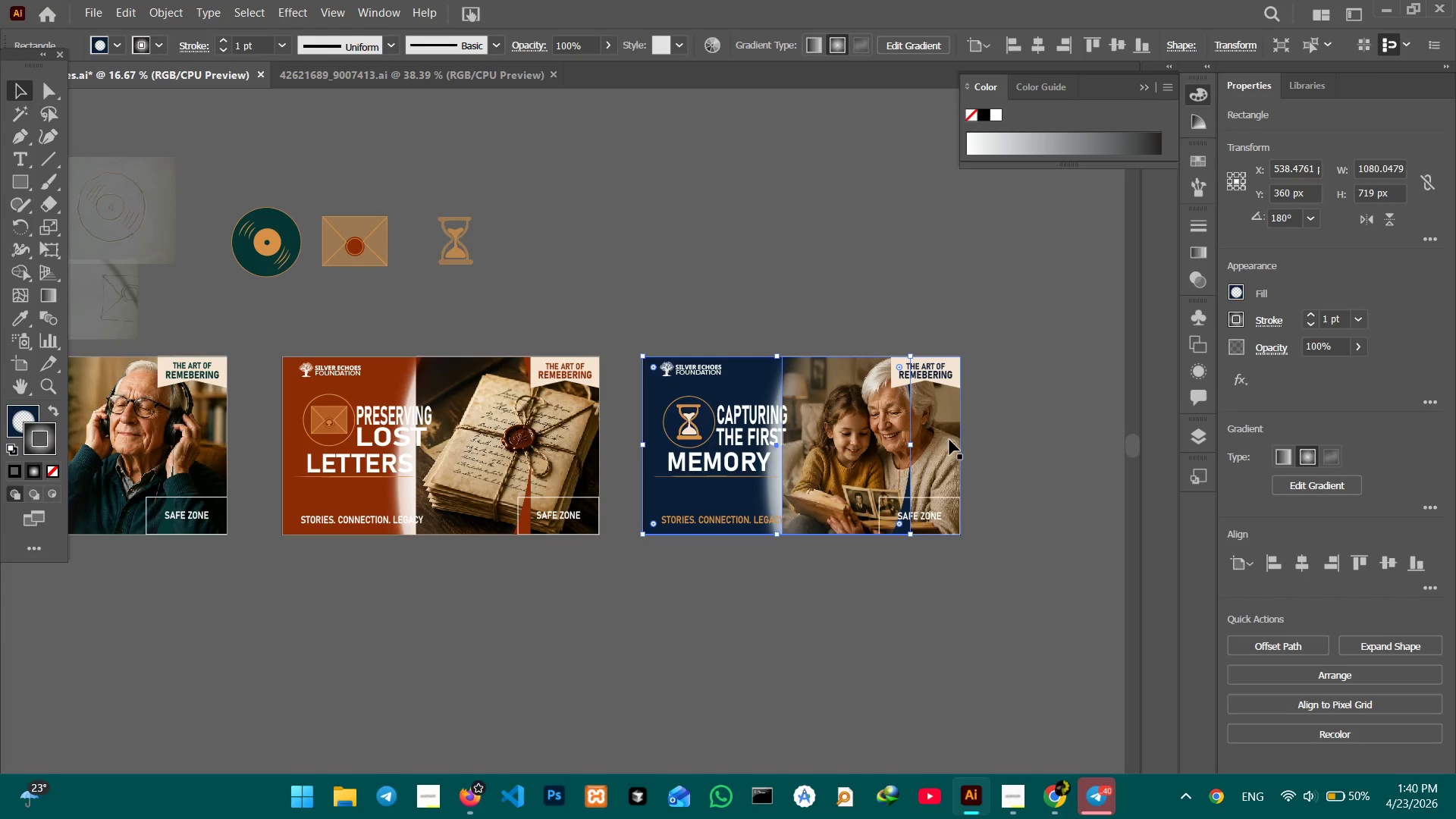 
left_click([949, 440])
 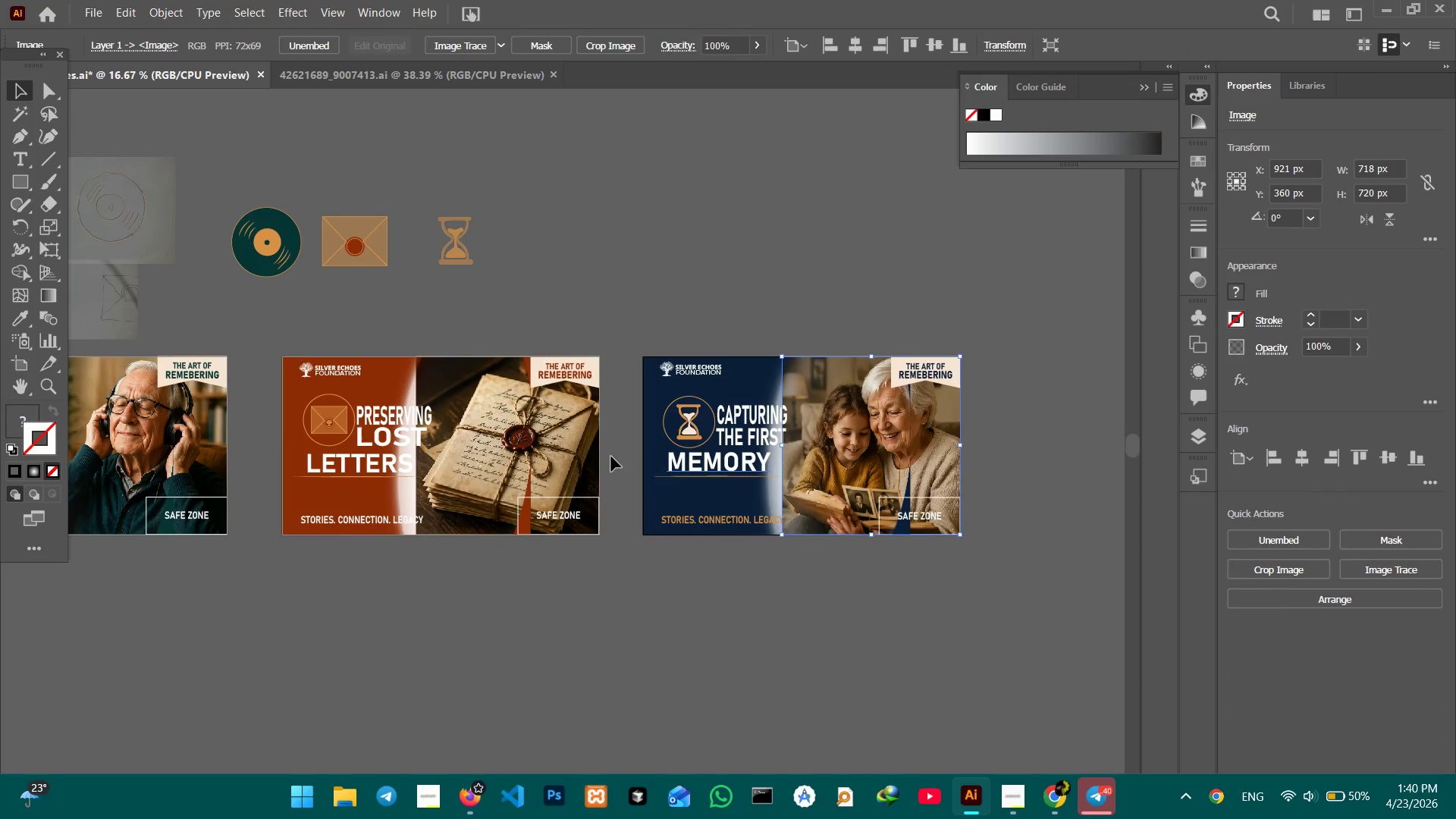 
hold_key(key=ShiftLeft, duration=2.7)
left_click([572, 454])
 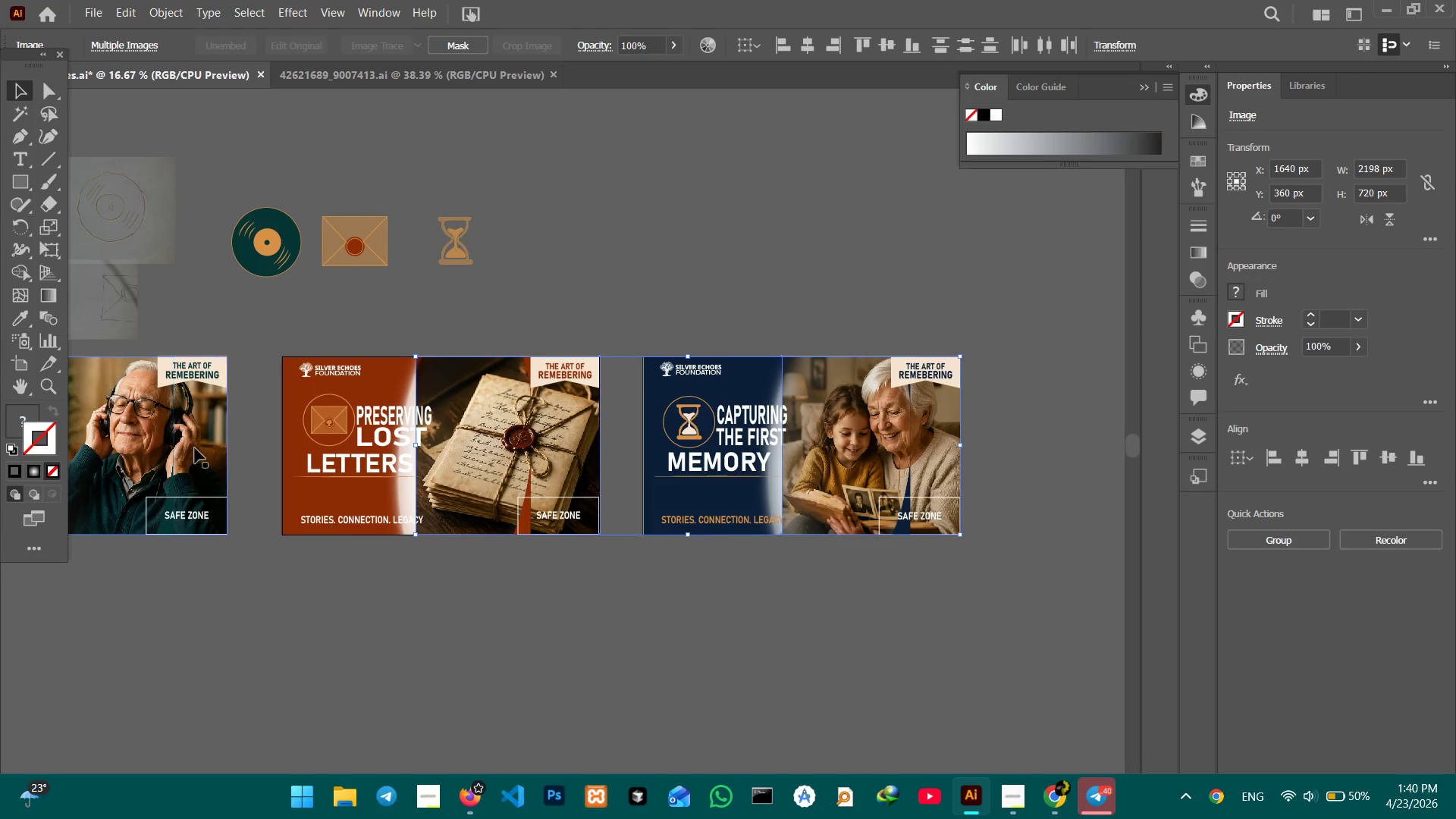 
left_click([202, 447])
 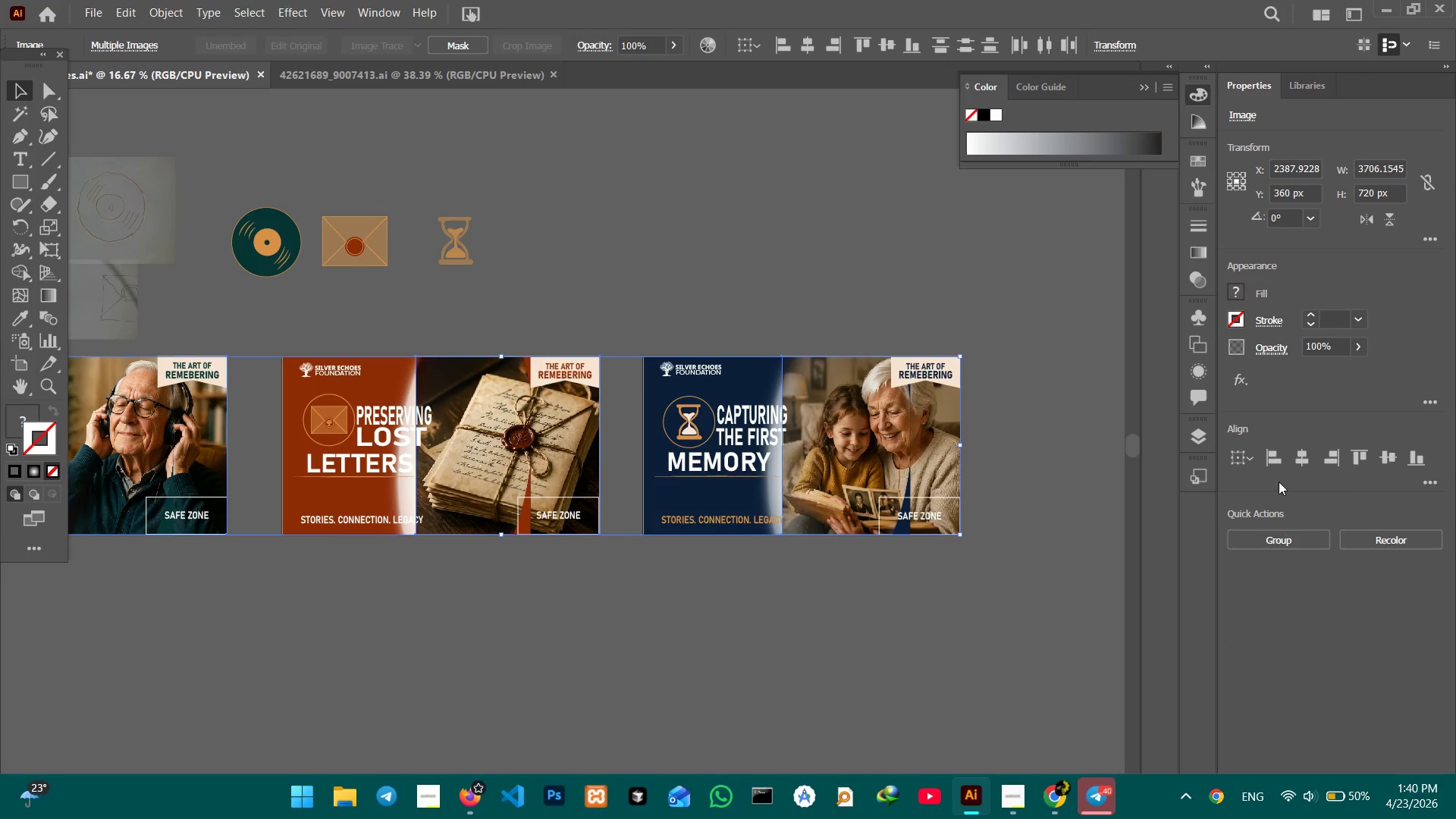 
left_click([1197, 435])
 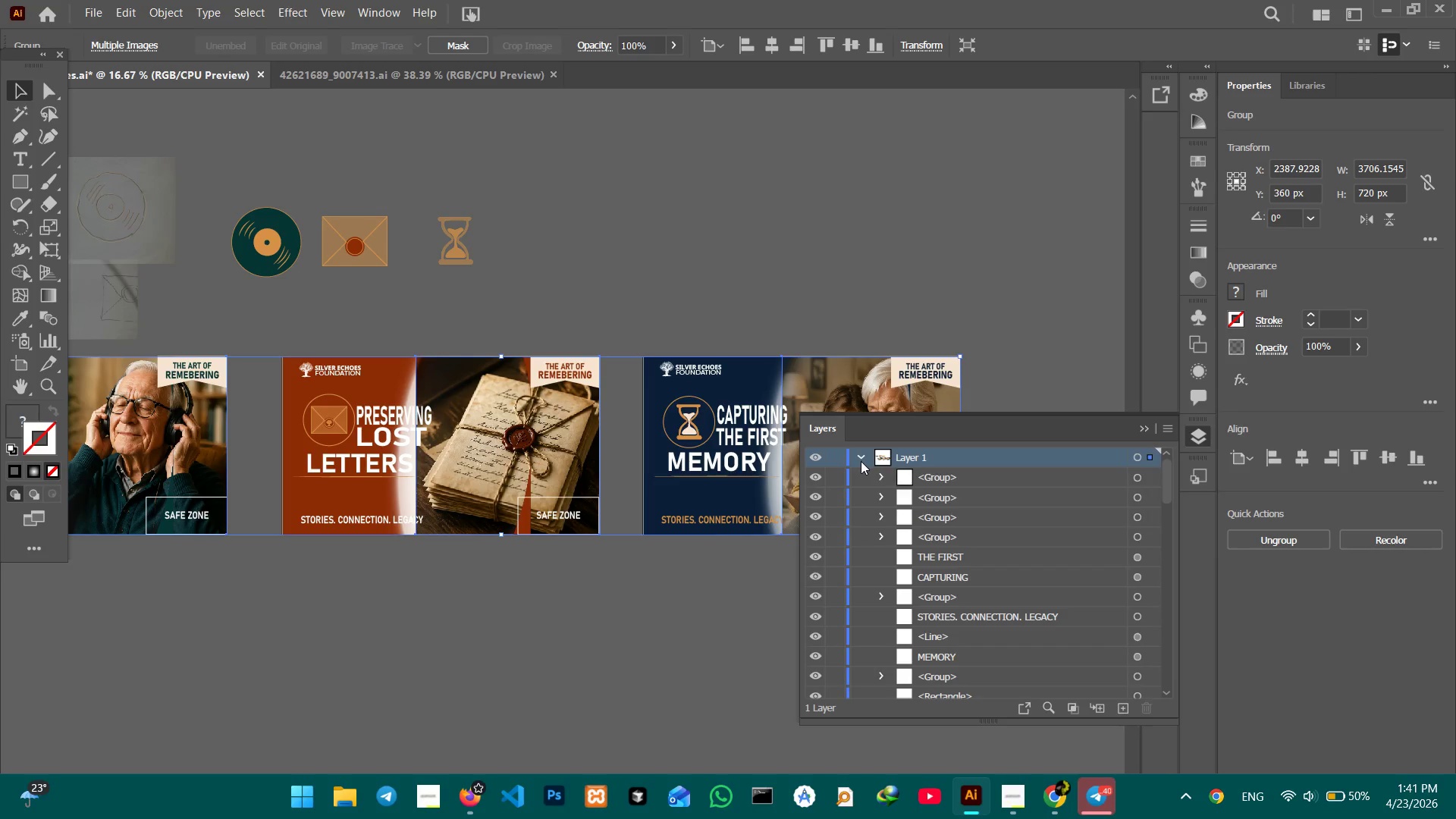 
scroll: coordinate [990, 554], scroll_direction: up, amount: 3.0
 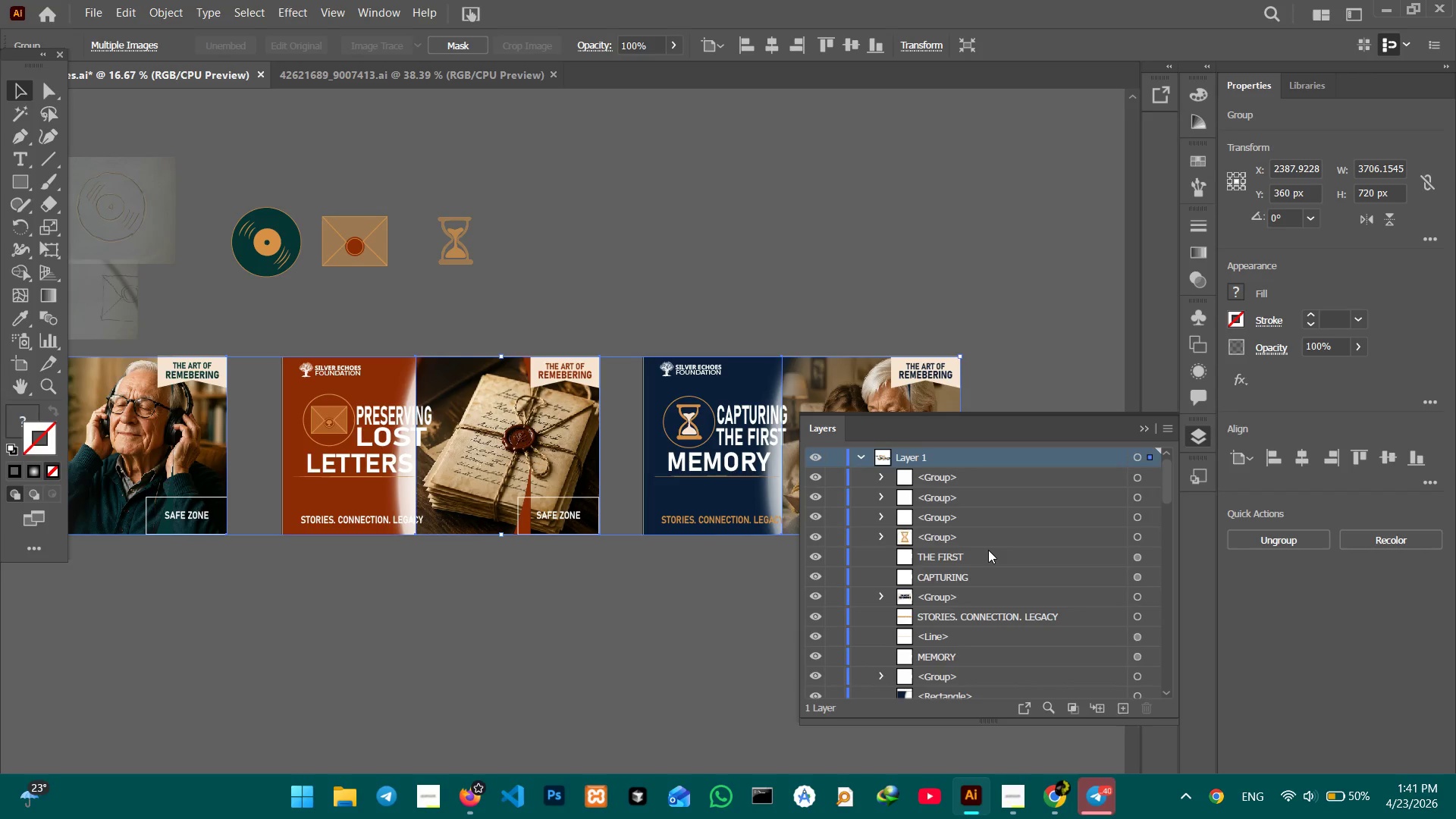 
scroll: coordinate [988, 549], scroll_direction: down, amount: 1.0
 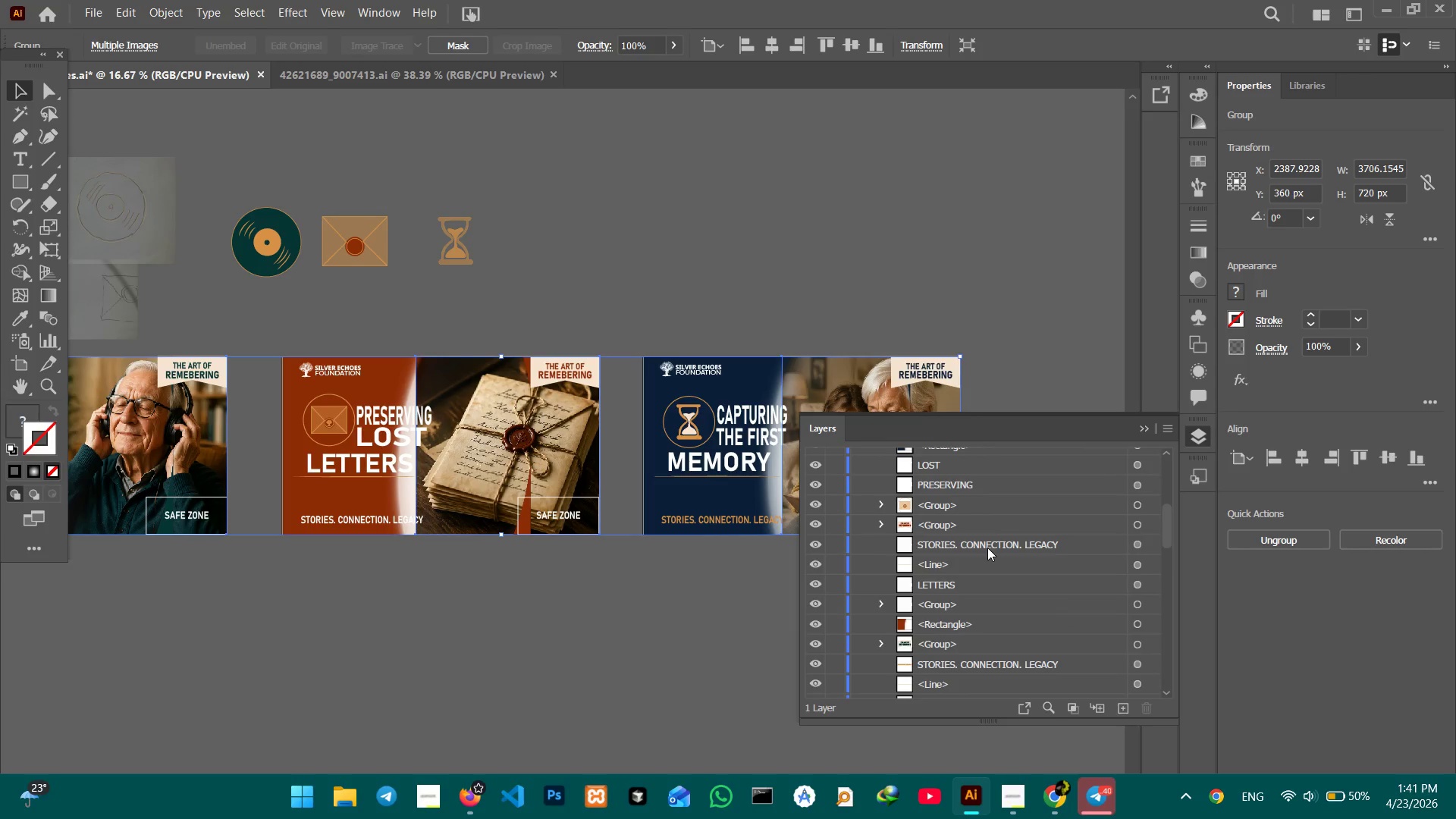 
scroll: coordinate [987, 548], scroll_direction: up, amount: 3.0
 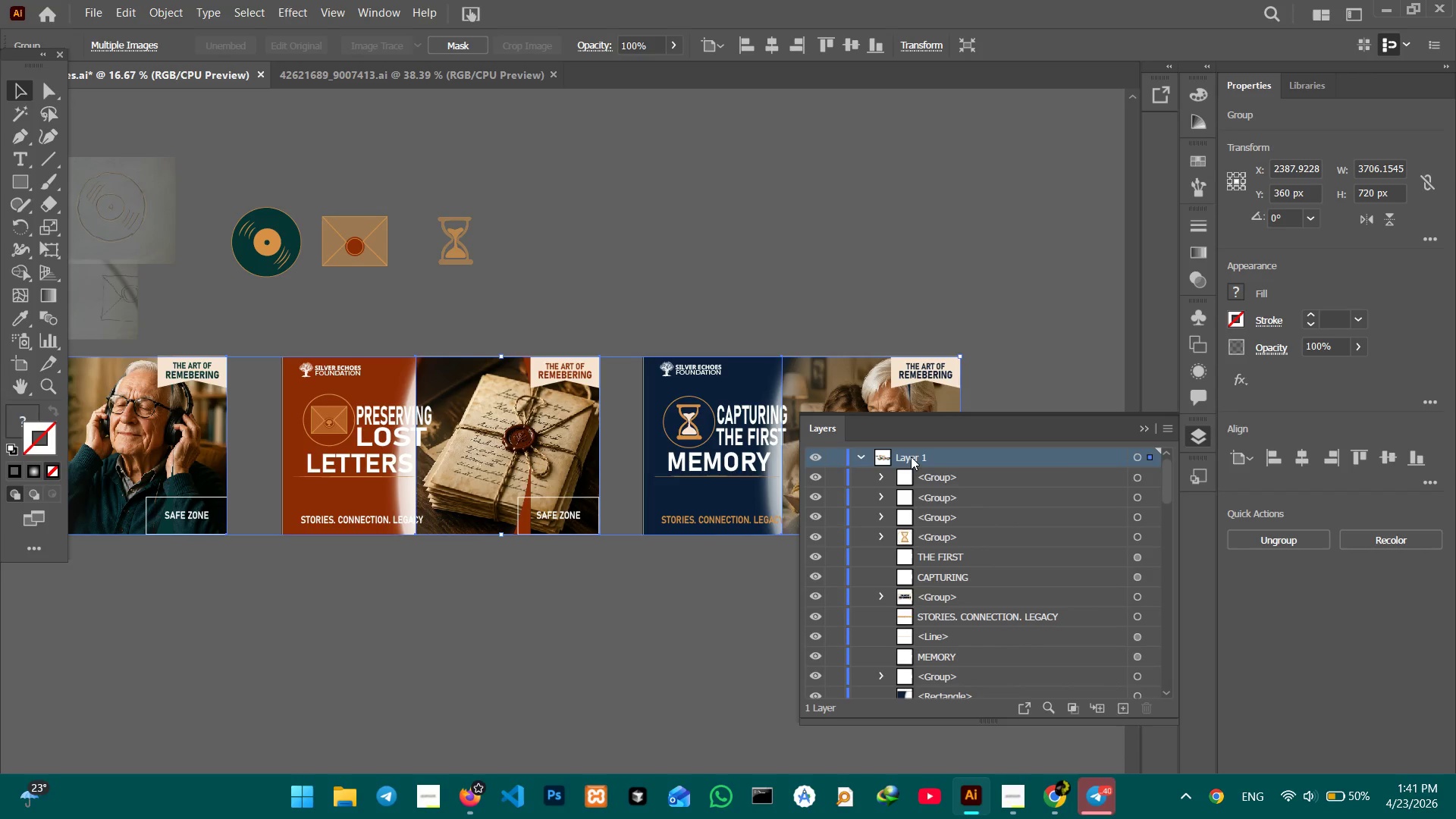 
double_click([911, 457])
 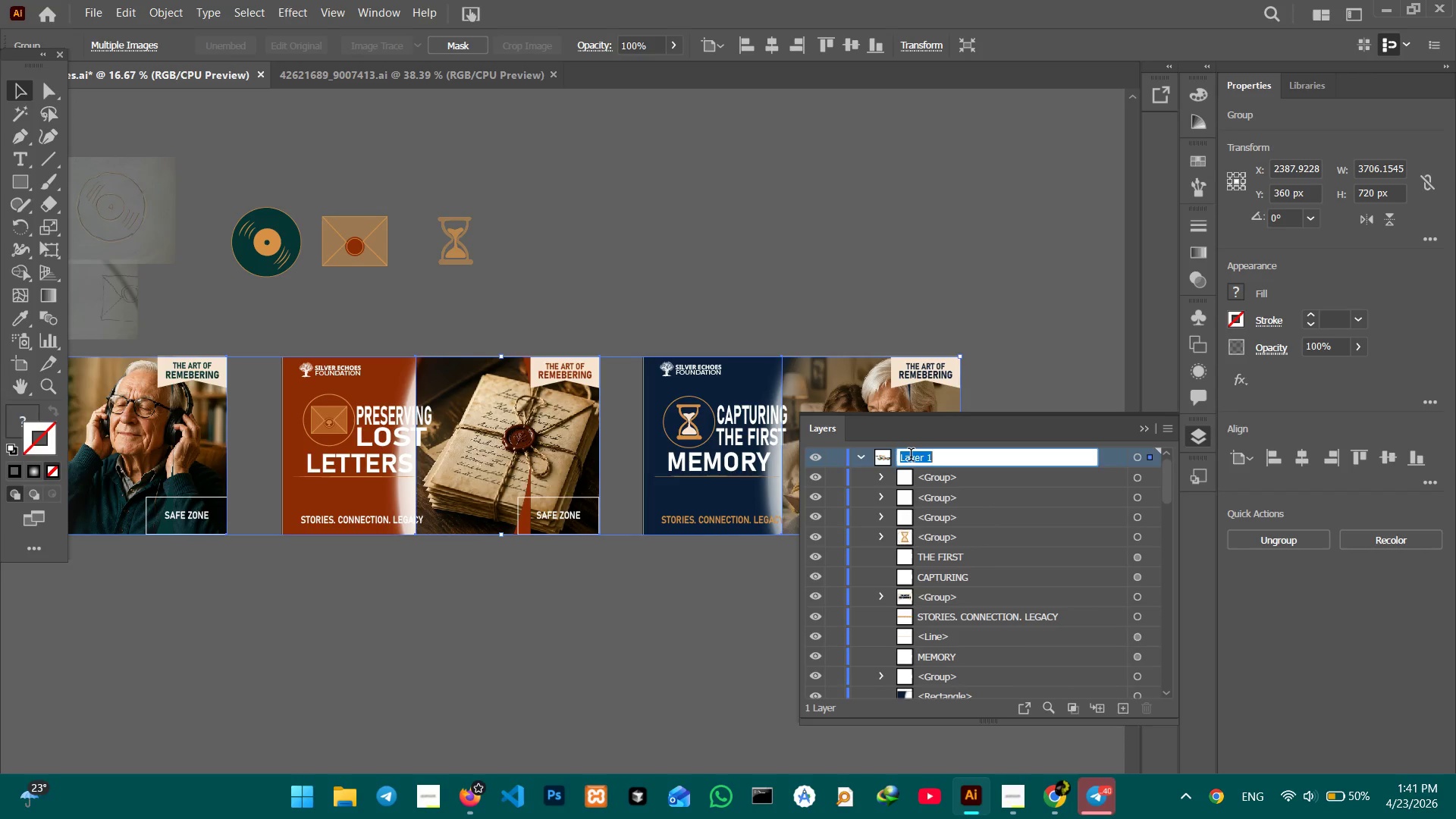 
key(Control+Z)
 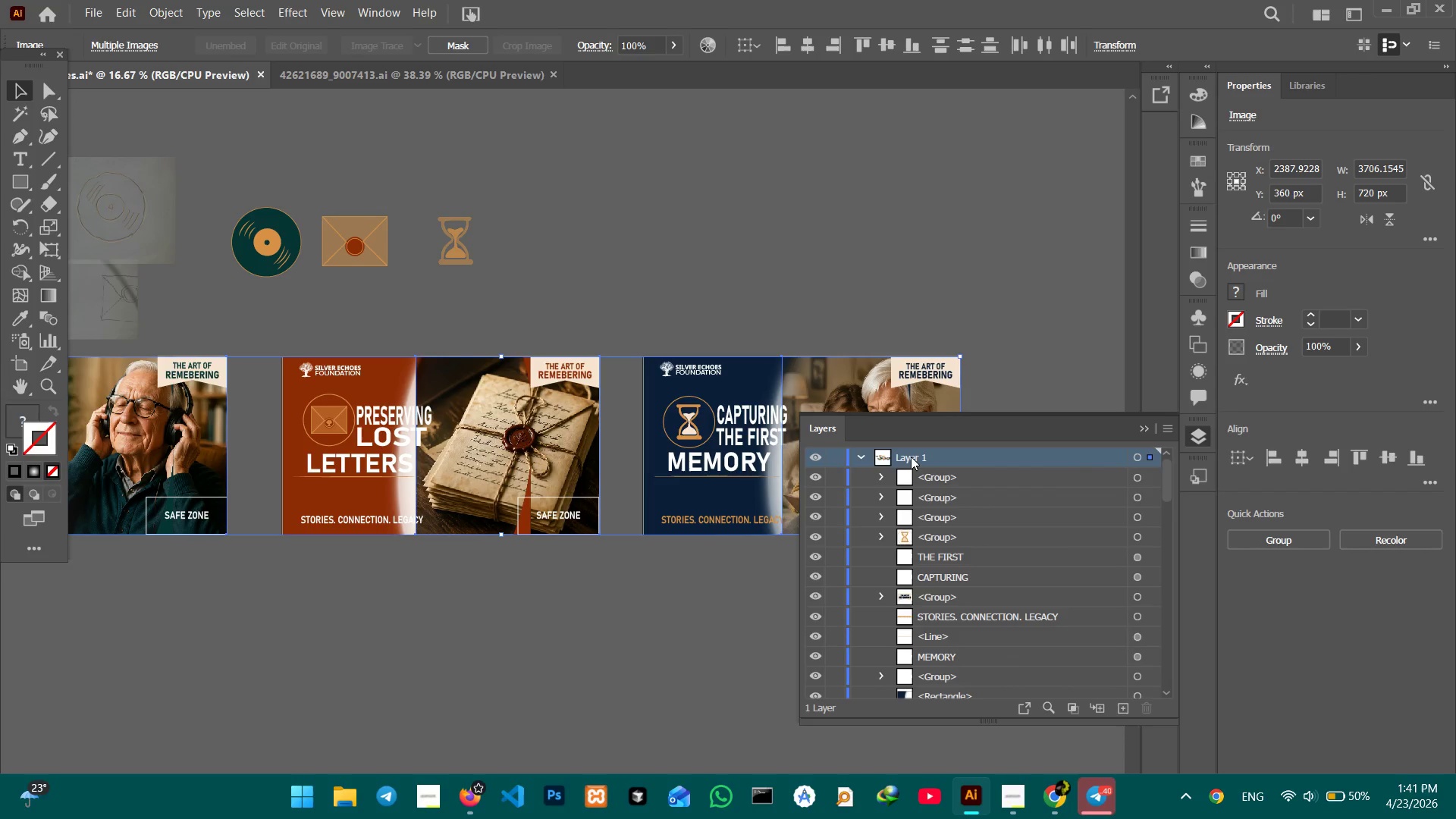 
key(Control+Z)
 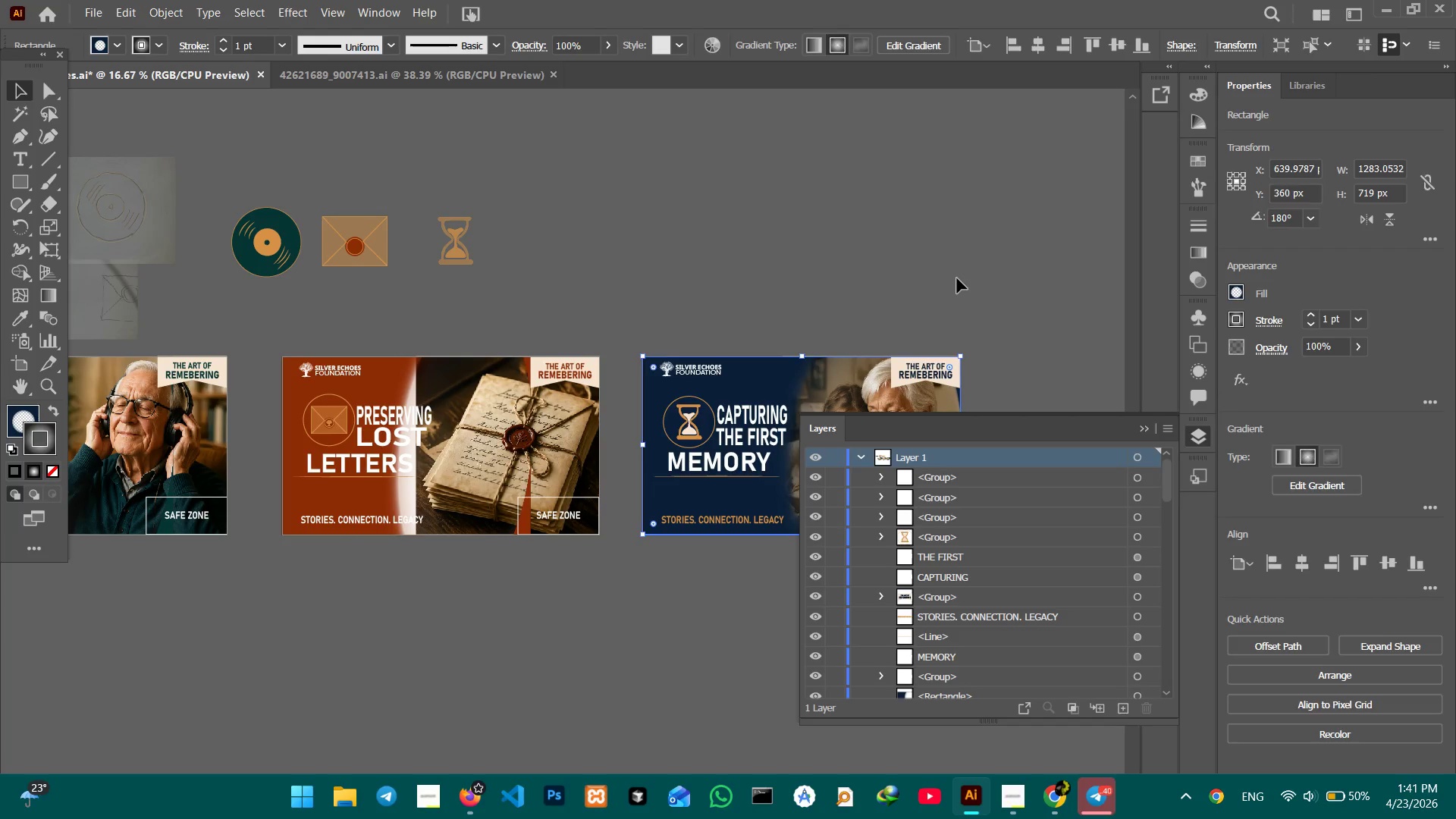 
left_click([1147, 427])
 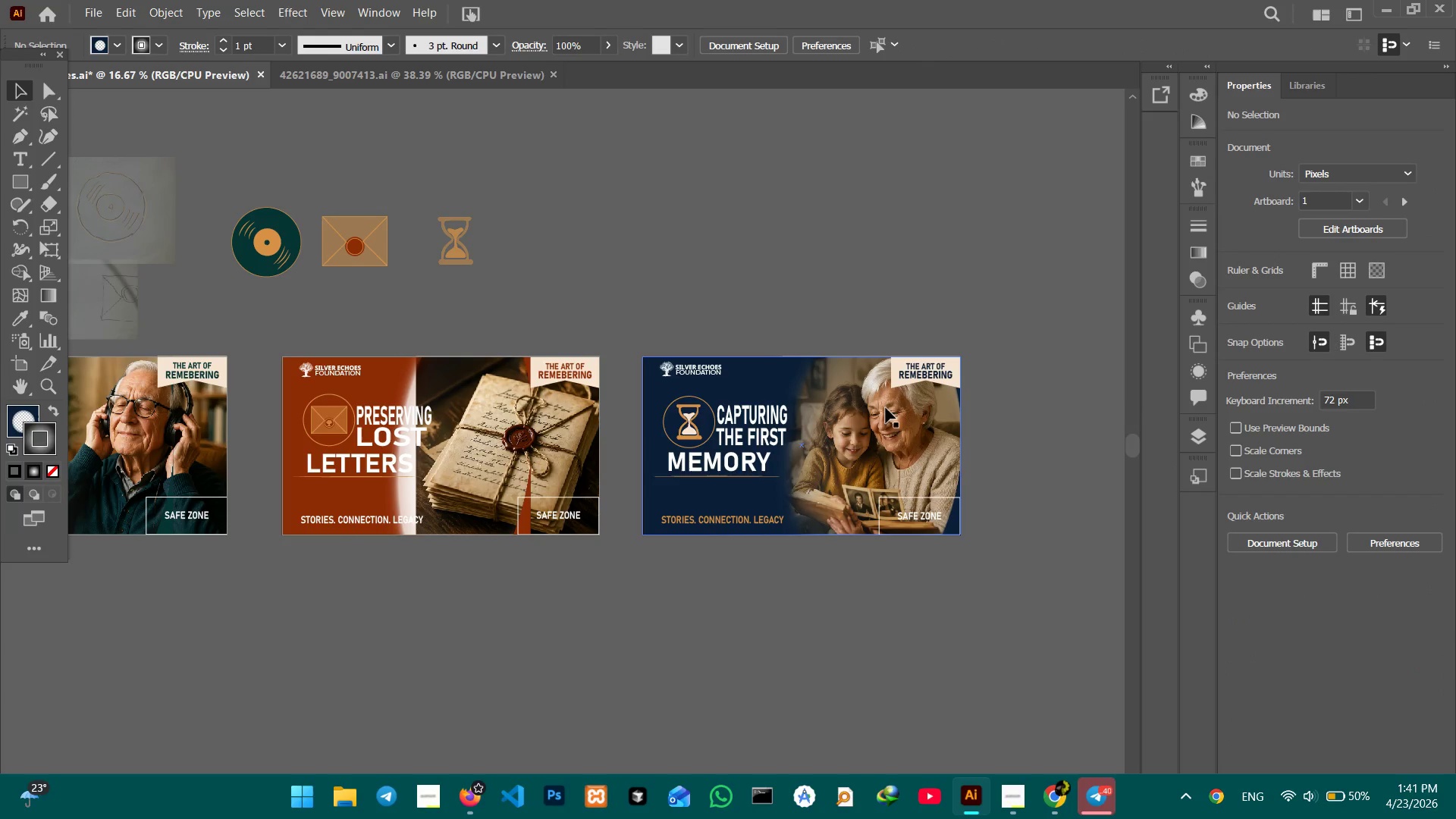 
left_click([884, 411])
 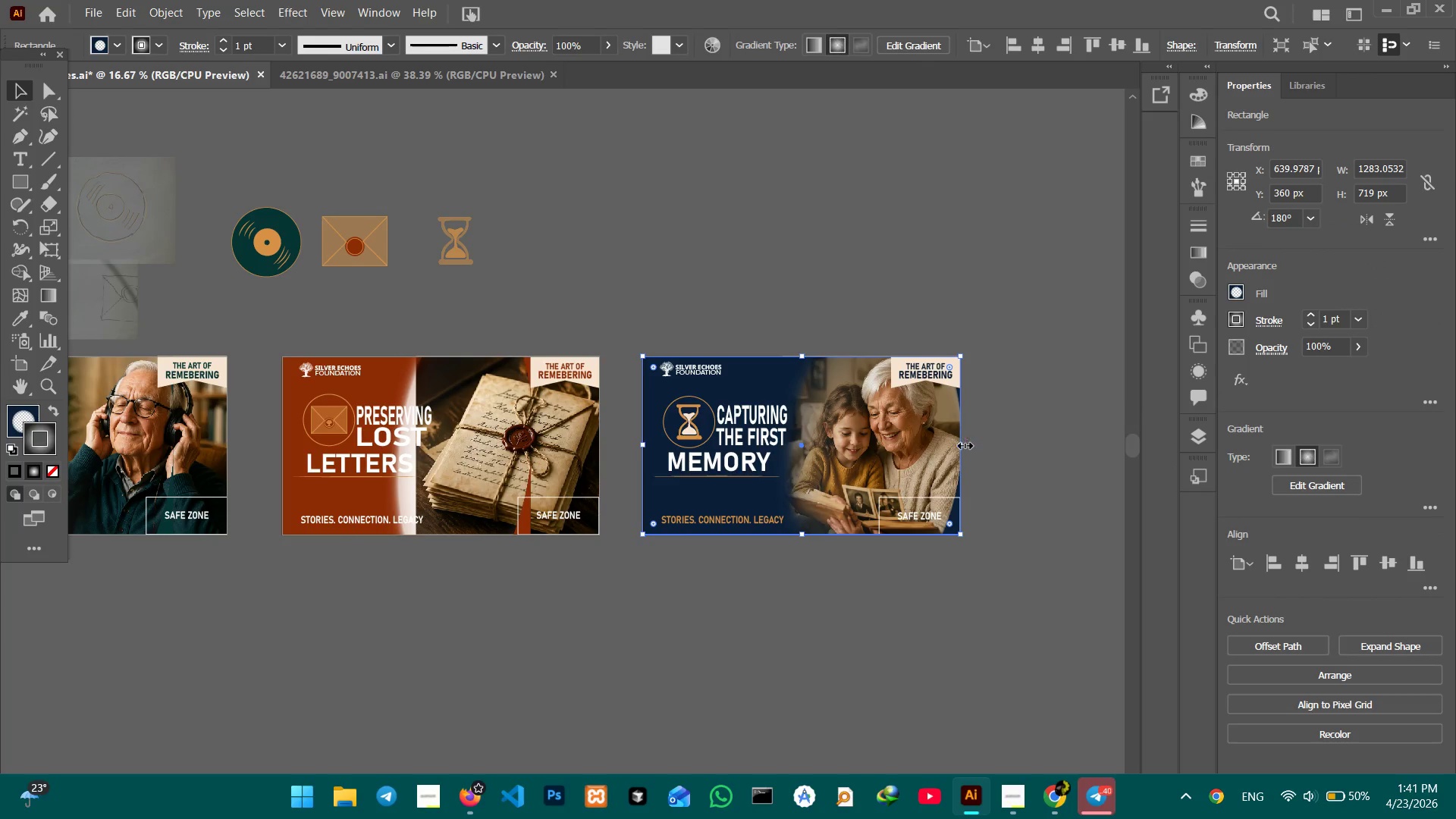 
left_click_drag(start_coordinate=[963, 444], to_coordinate=[888, 434])
 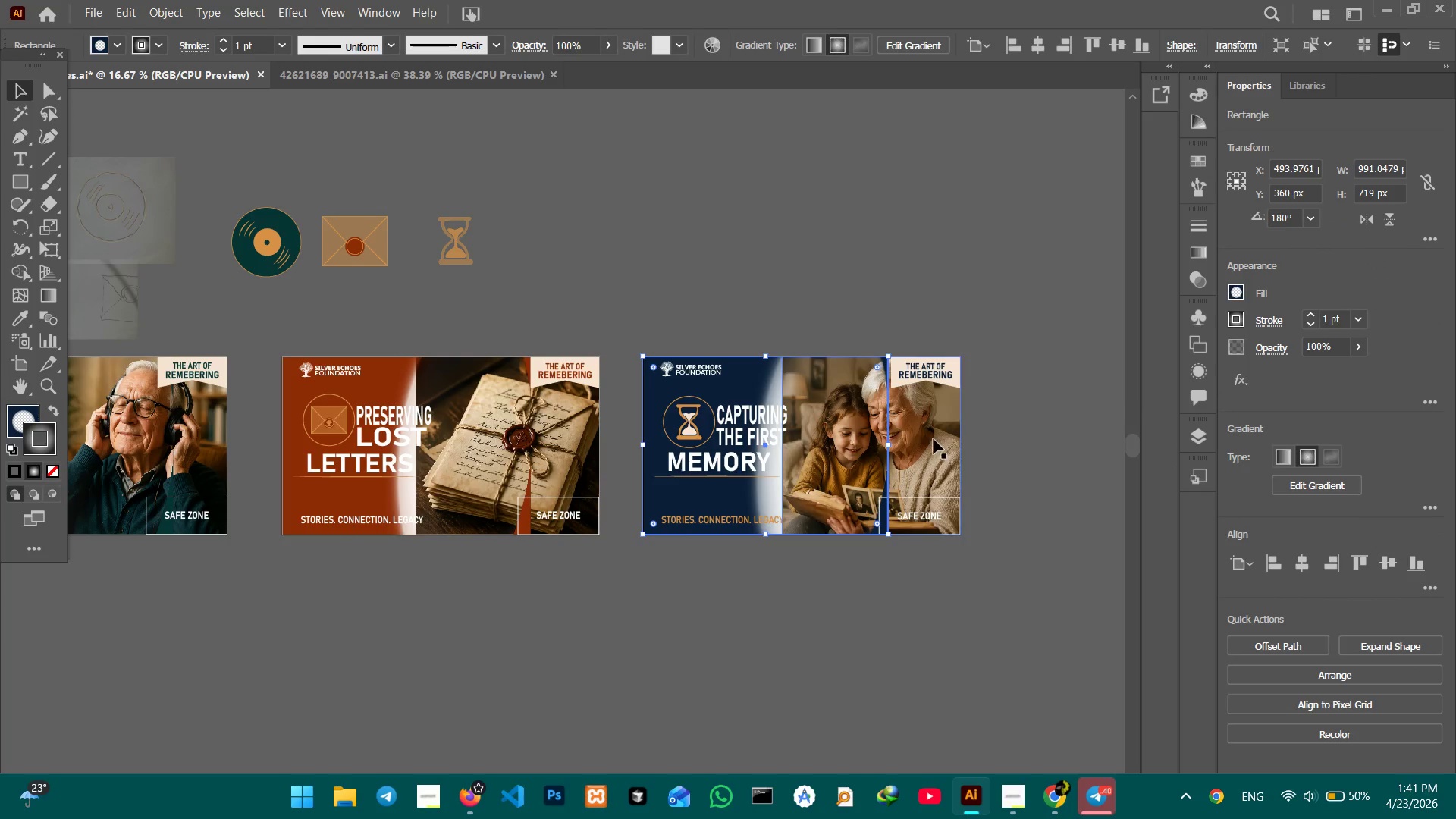 
left_click([934, 439])
 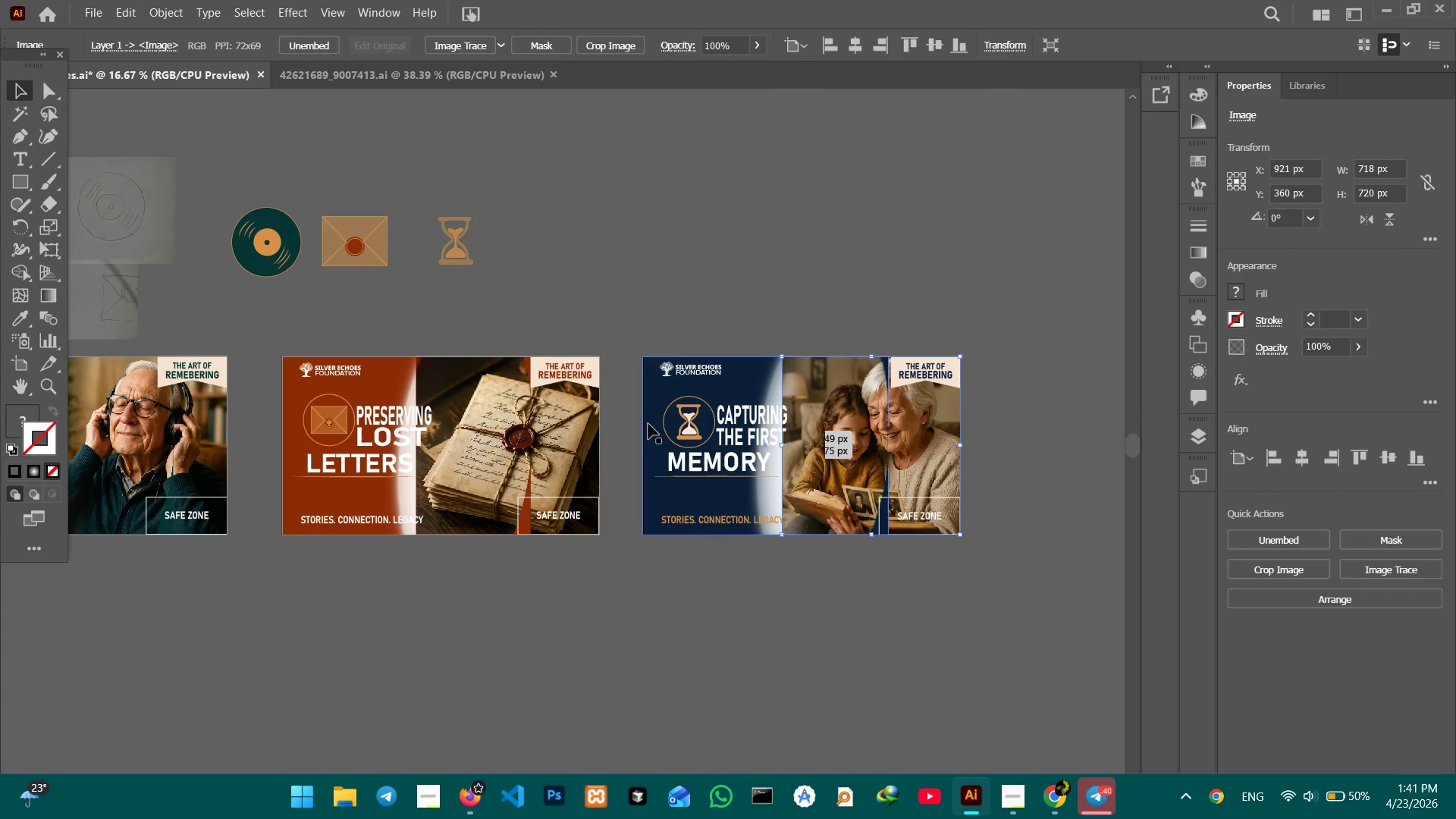 
hold_key(key=ShiftLeft, duration=2.8)
left_click([562, 434])
 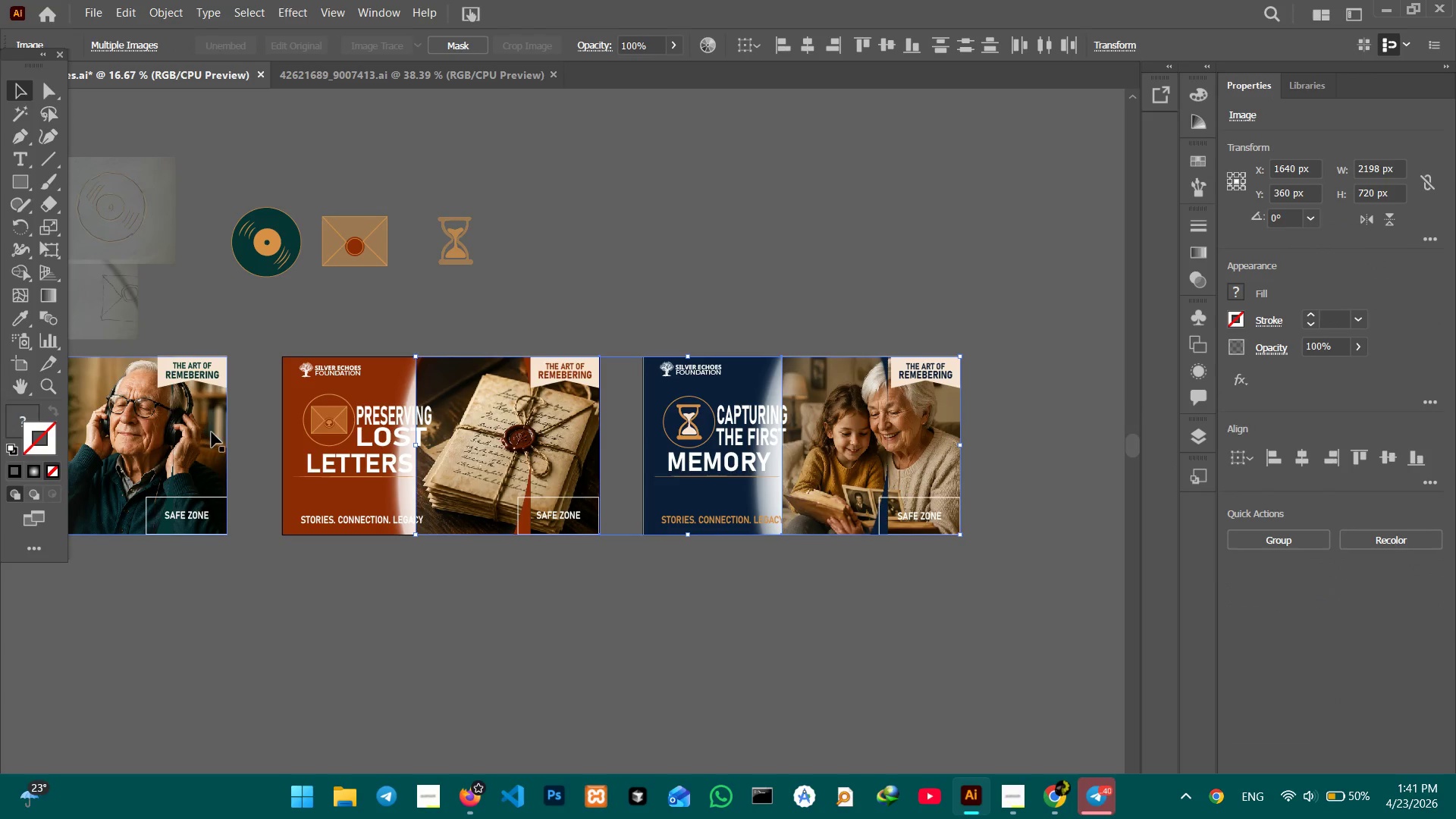 
left_click([212, 432])
 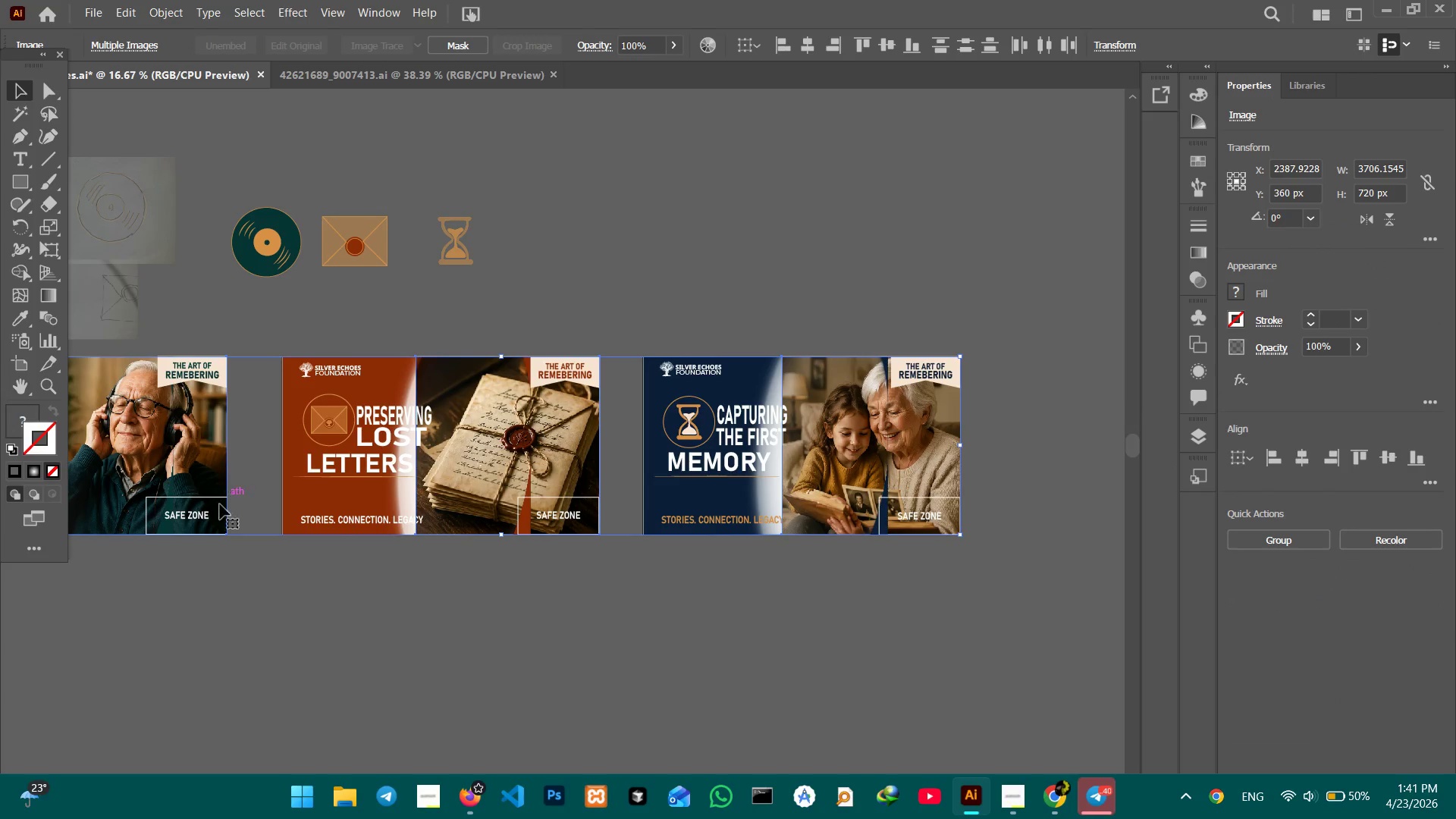 
hold_key(key=Space, duration=1.41)
 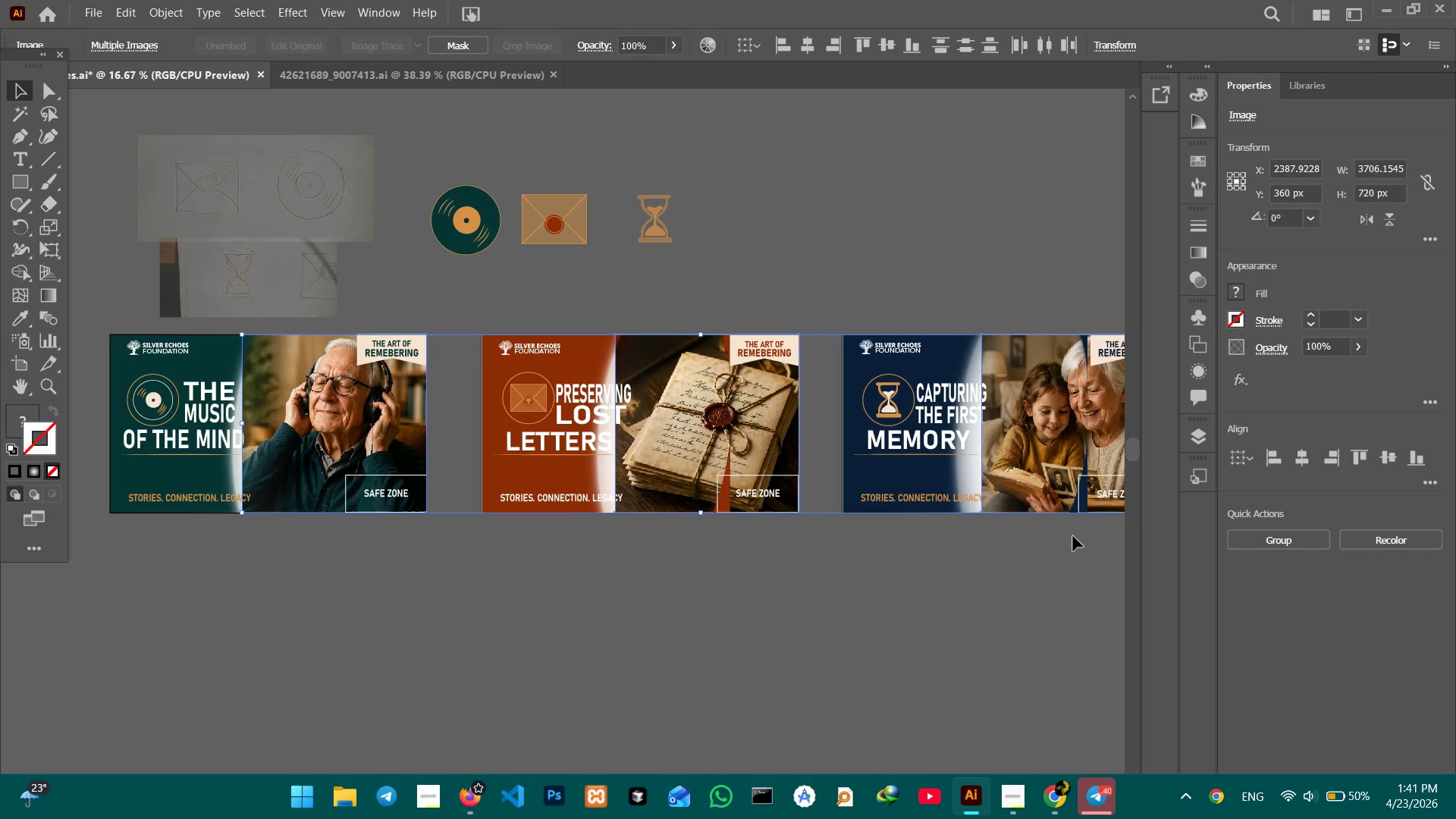 
left_click_drag(start_coordinate=[260, 623], to_coordinate=[460, 601])
 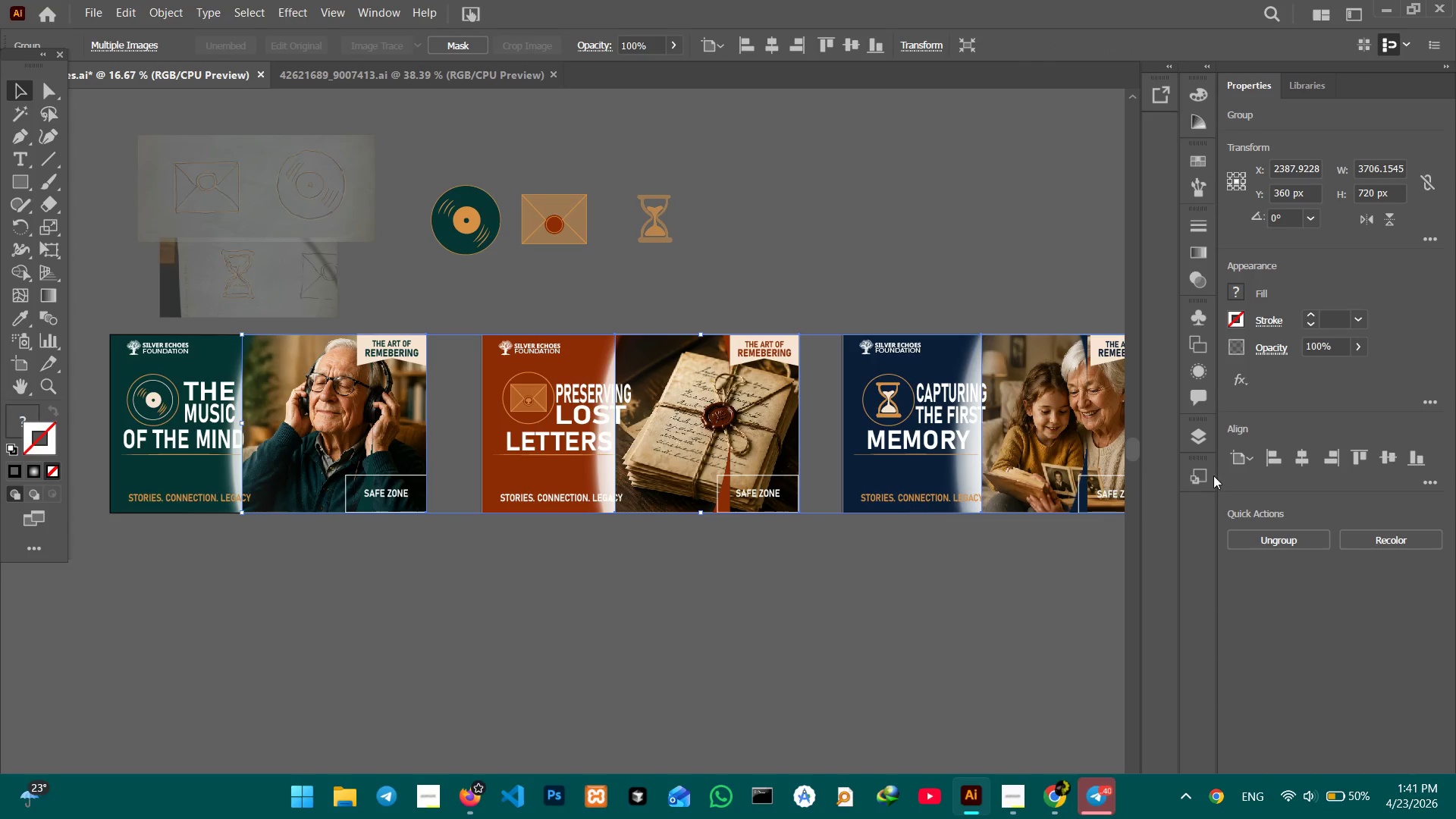 
left_click([1199, 431])
 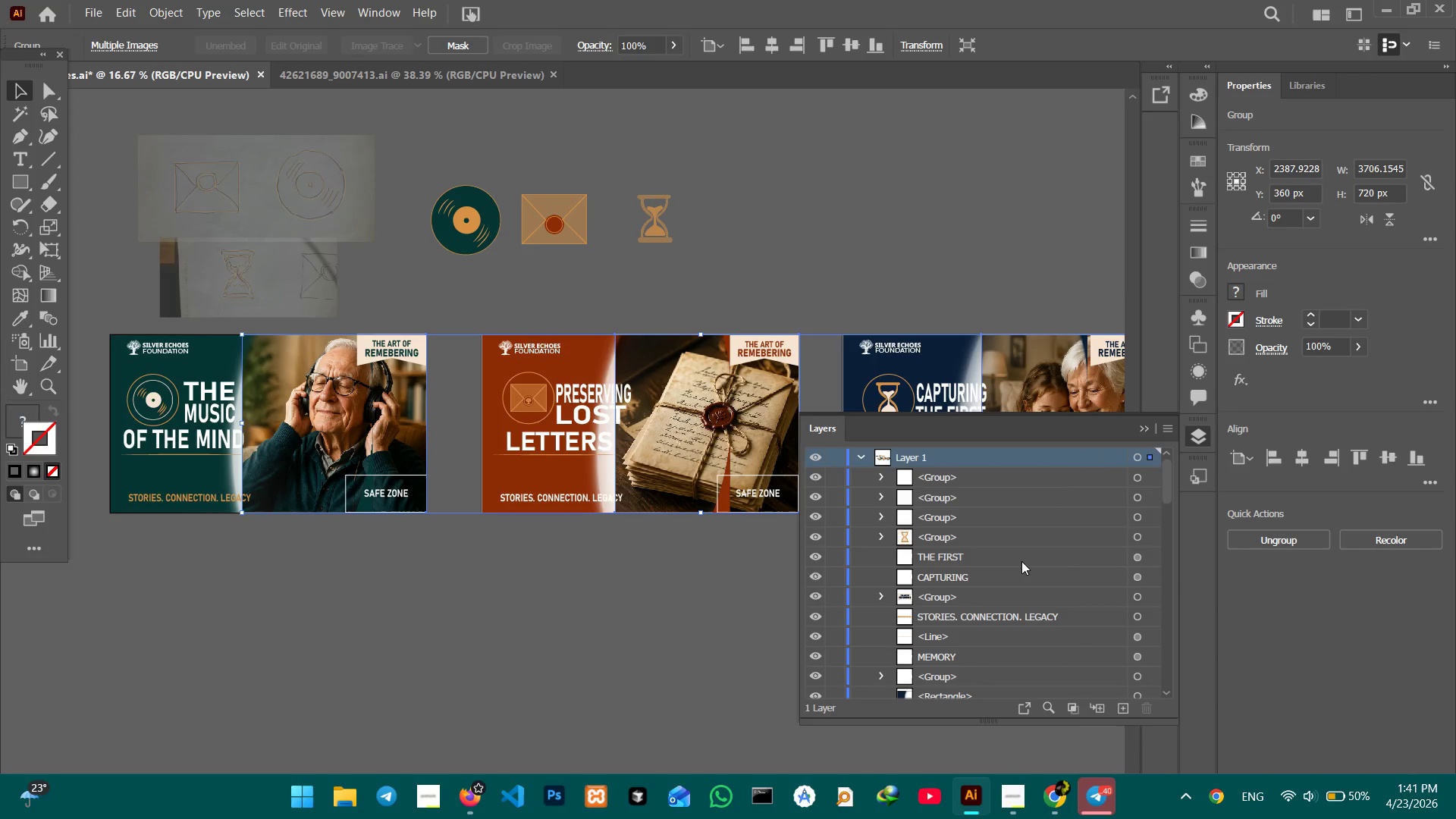 
scroll: coordinate [1018, 555], scroll_direction: down, amount: 5.0
 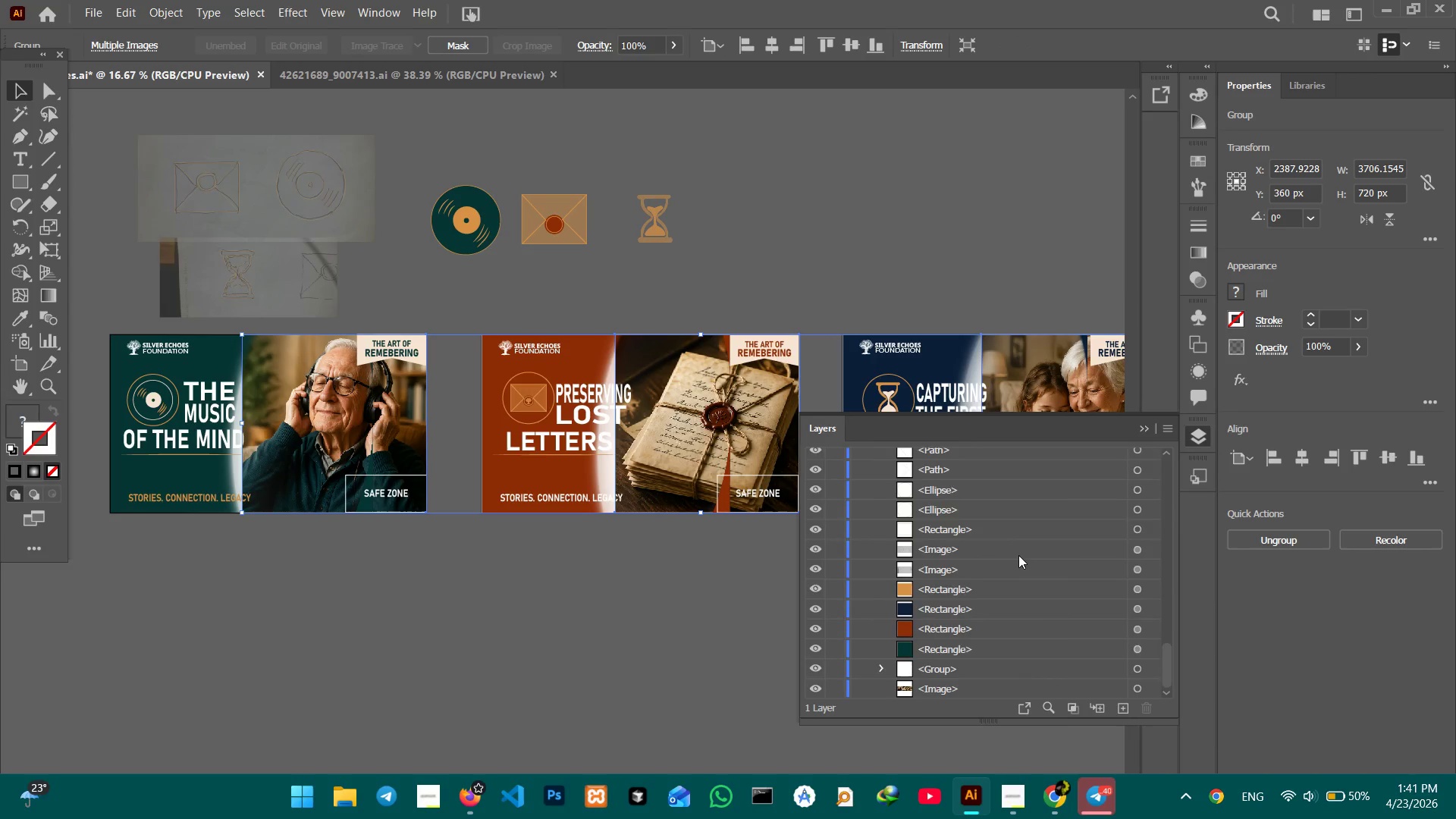 
scroll: coordinate [1018, 554], scroll_direction: up, amount: 2.0
 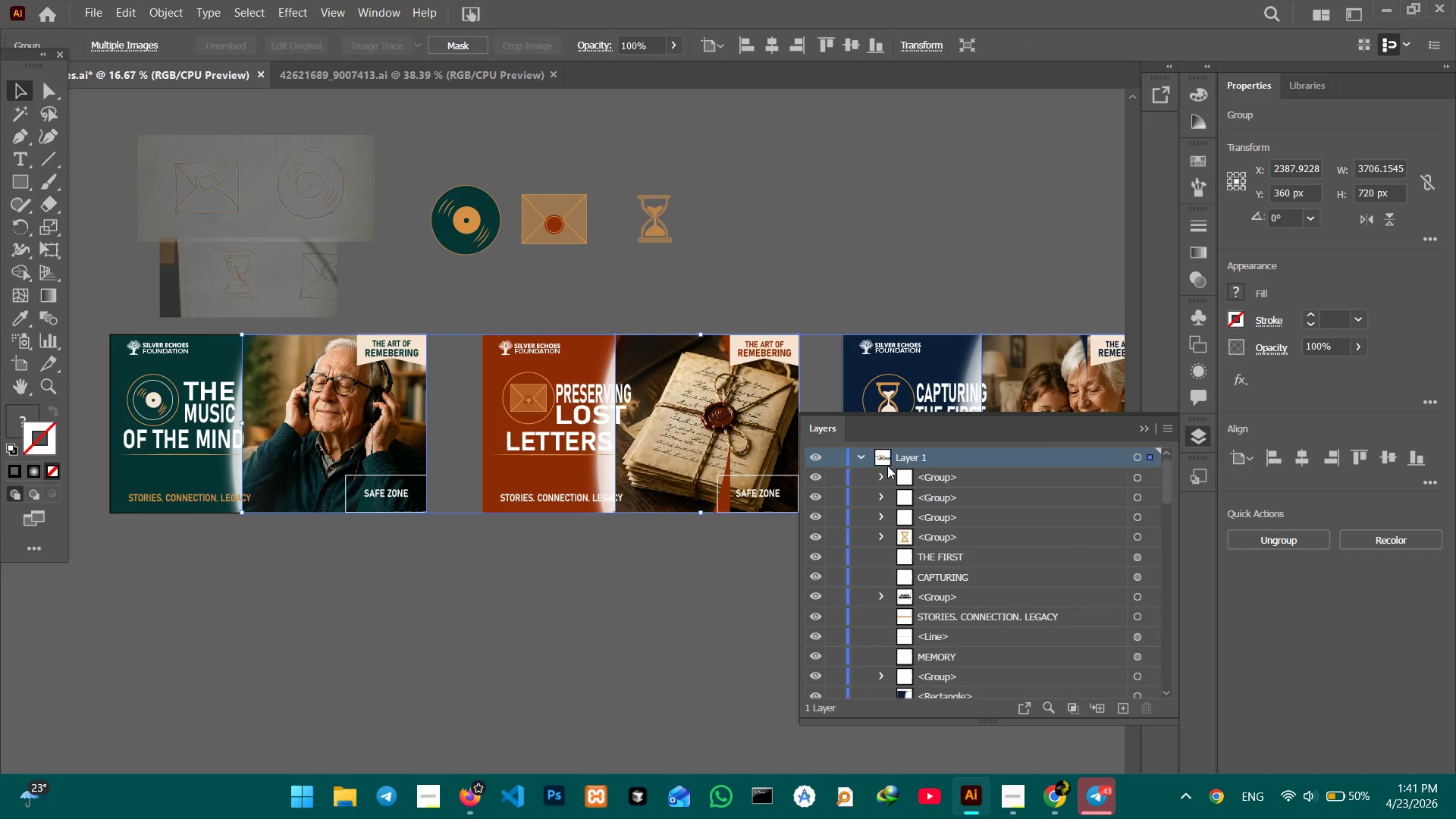 
double_click([915, 461])
 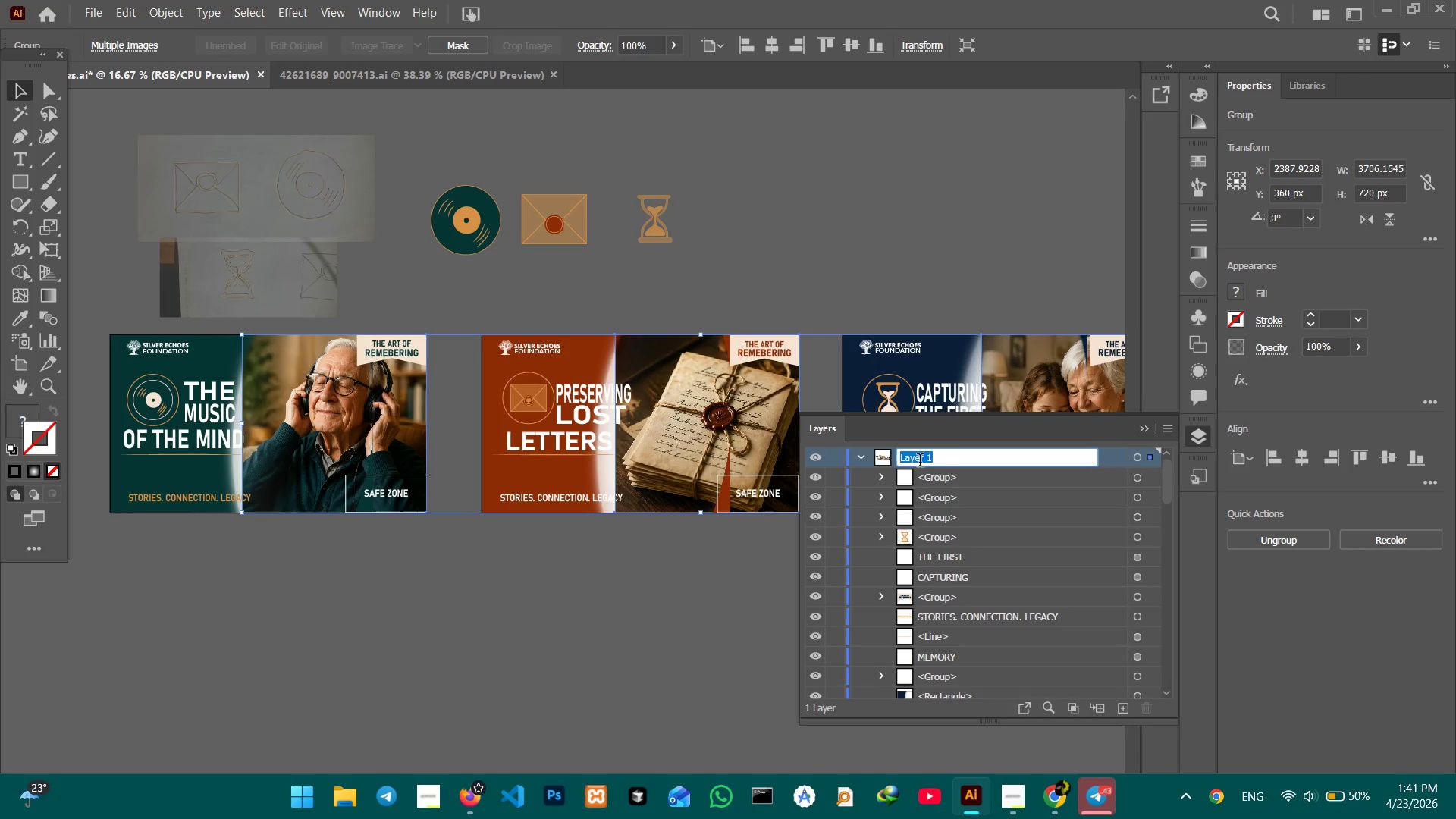 
type(INAGE)
 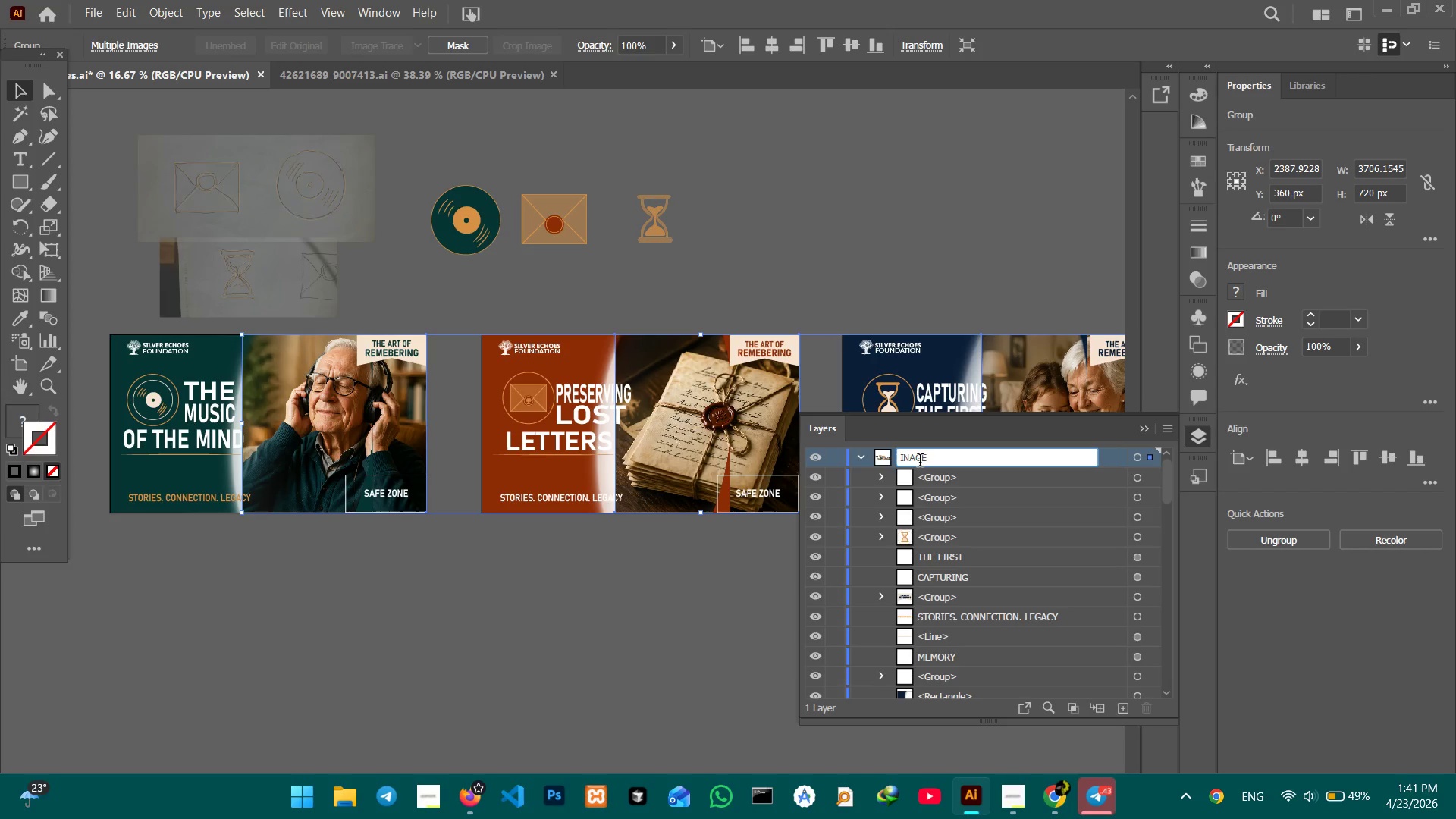 
key(Backspace)
key(Backspace)
key(Backspace)
key(Backspace)
key(Backspace)
type(IMAGES)
 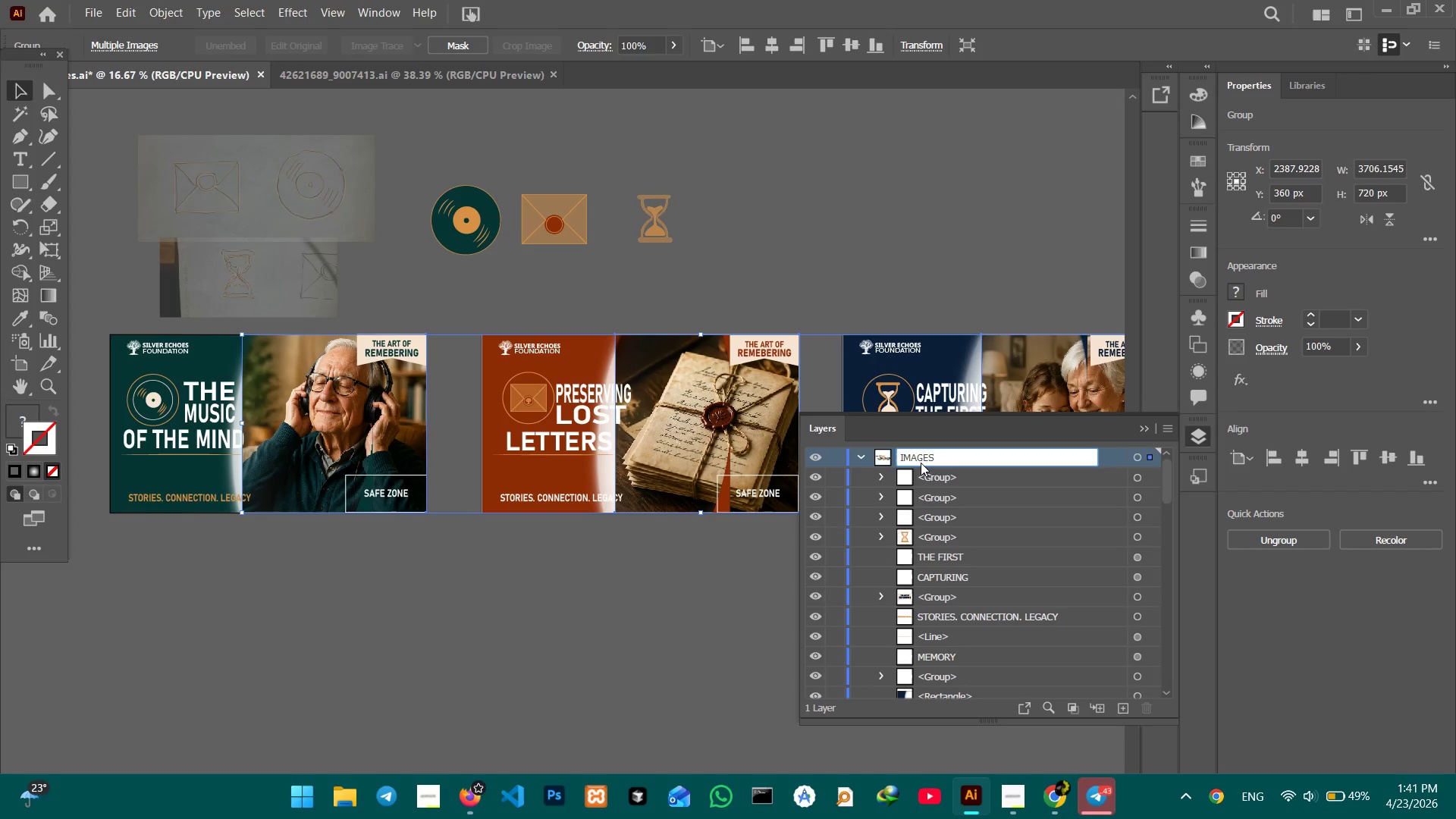 
key(Enter)
 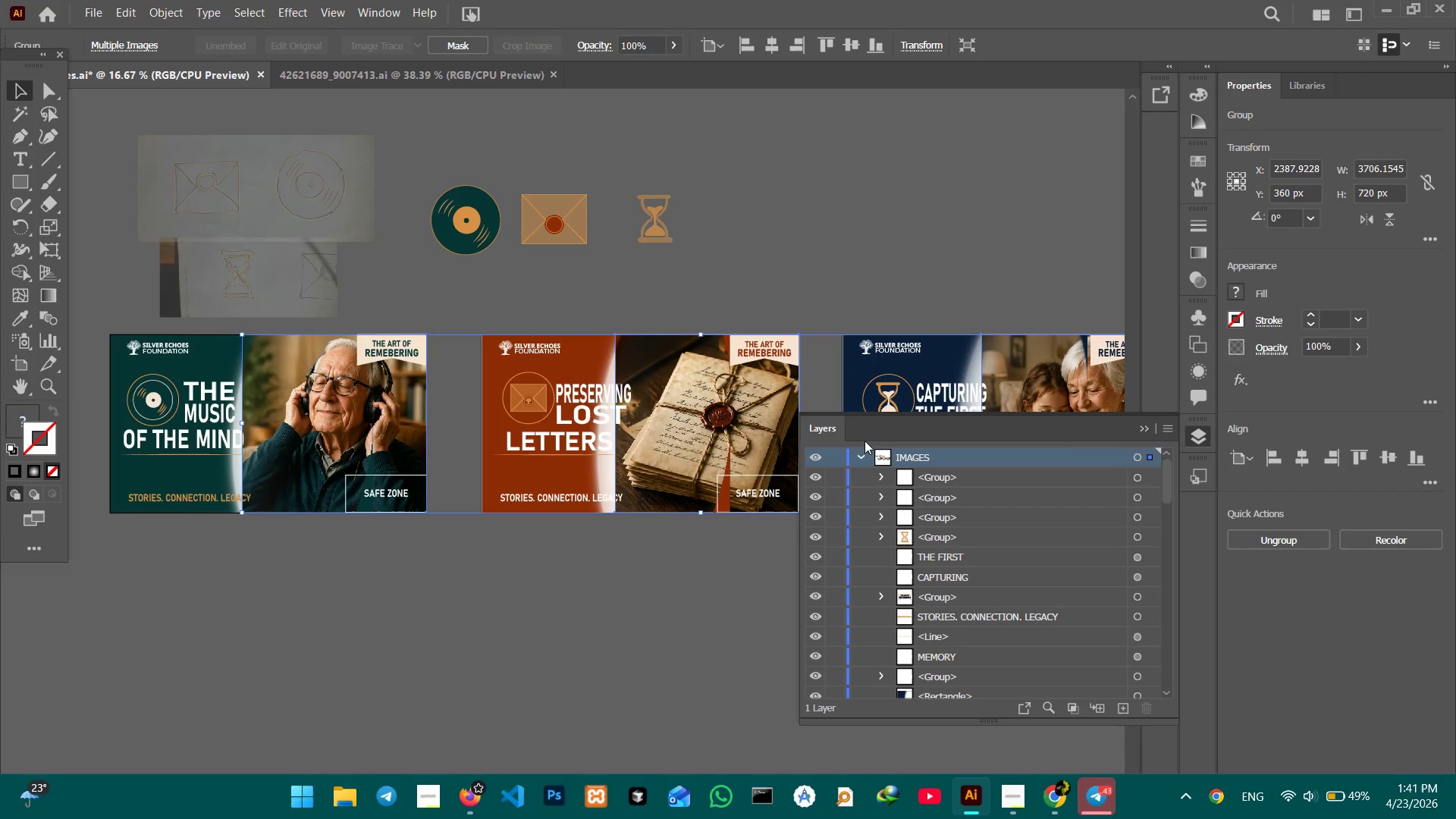 
left_click([863, 454])
 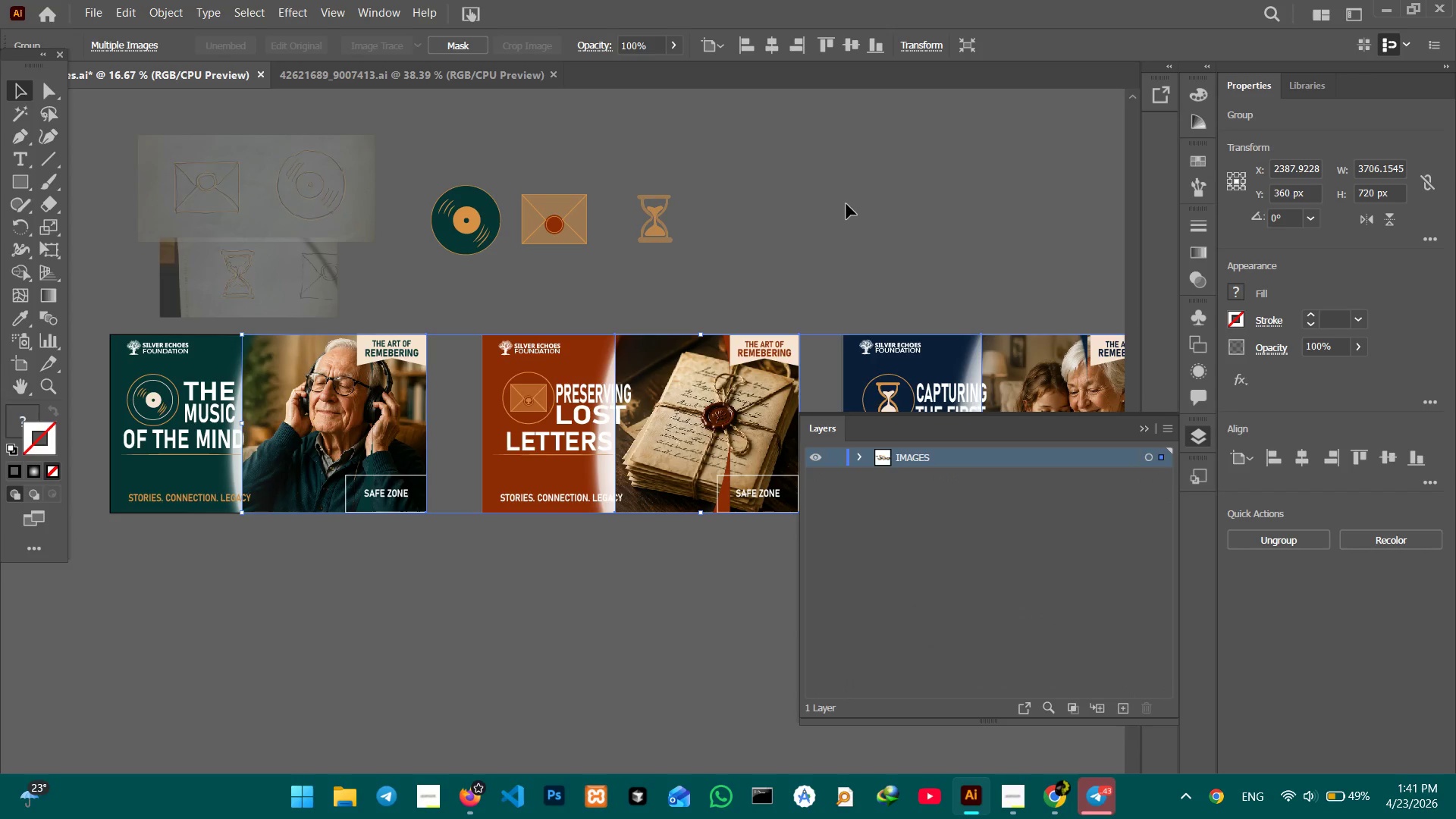 
double_click([846, 204])
 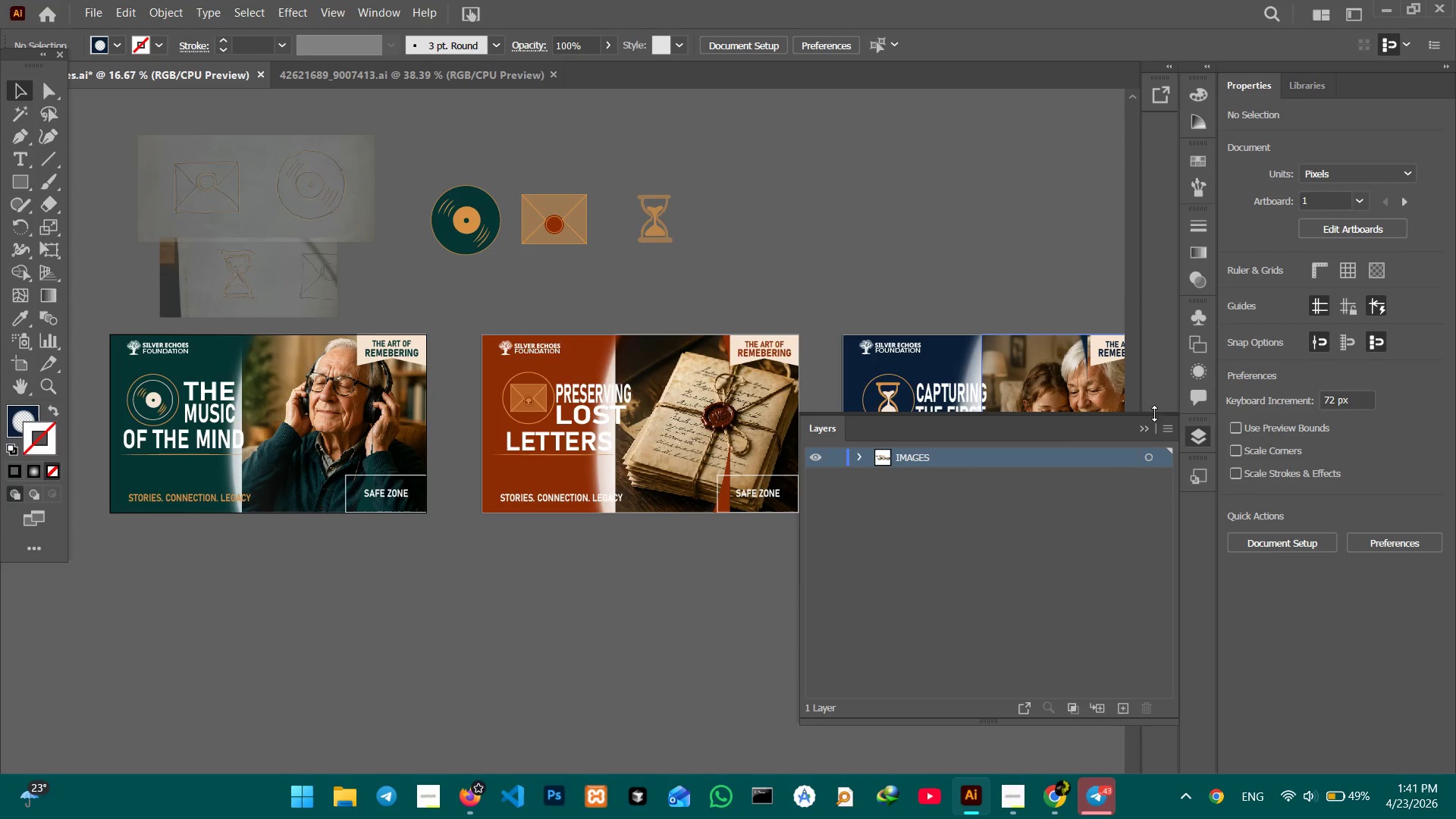 
left_click([1144, 428])
 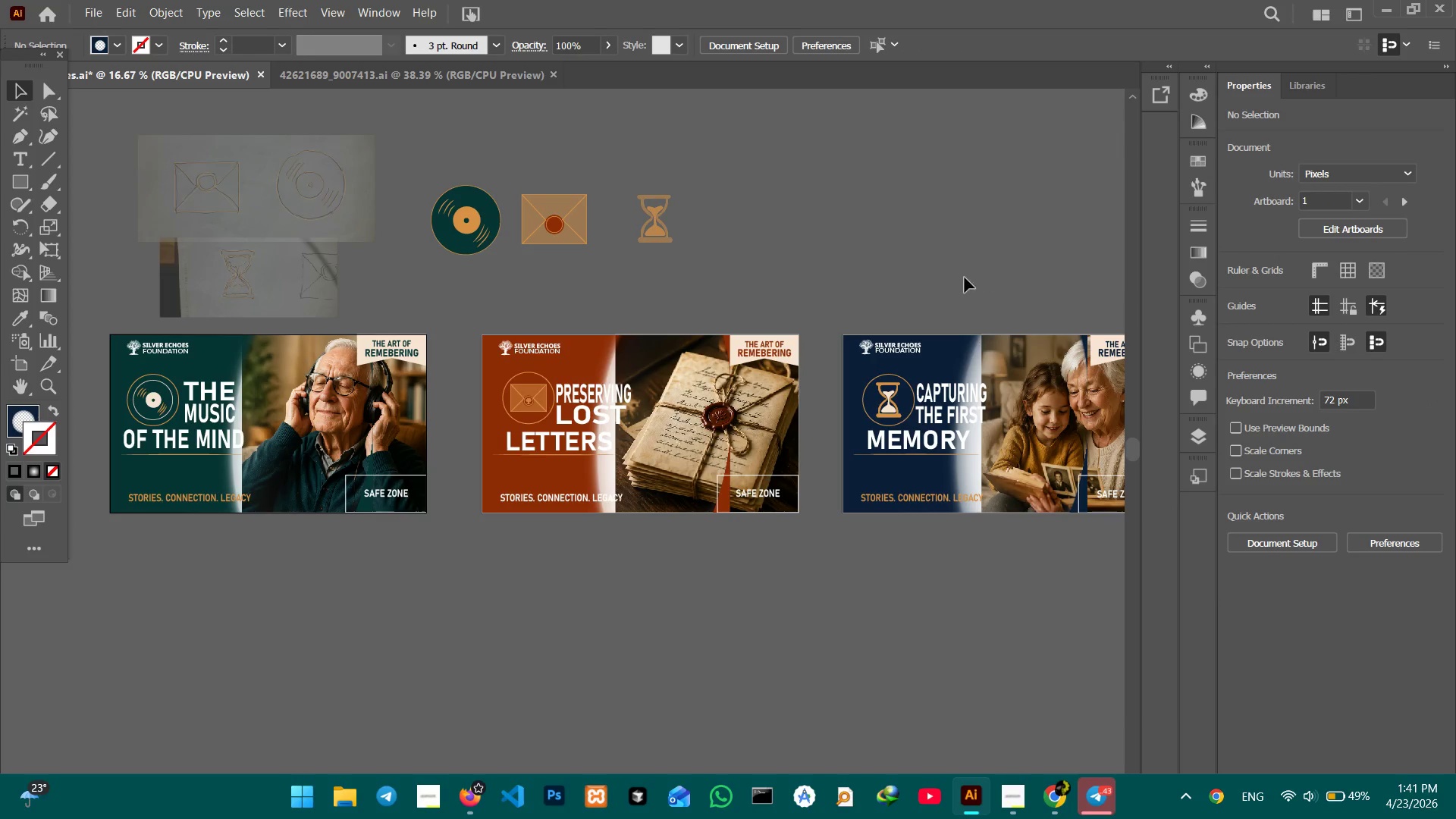 
hold_key(key=Space, duration=0.56)
 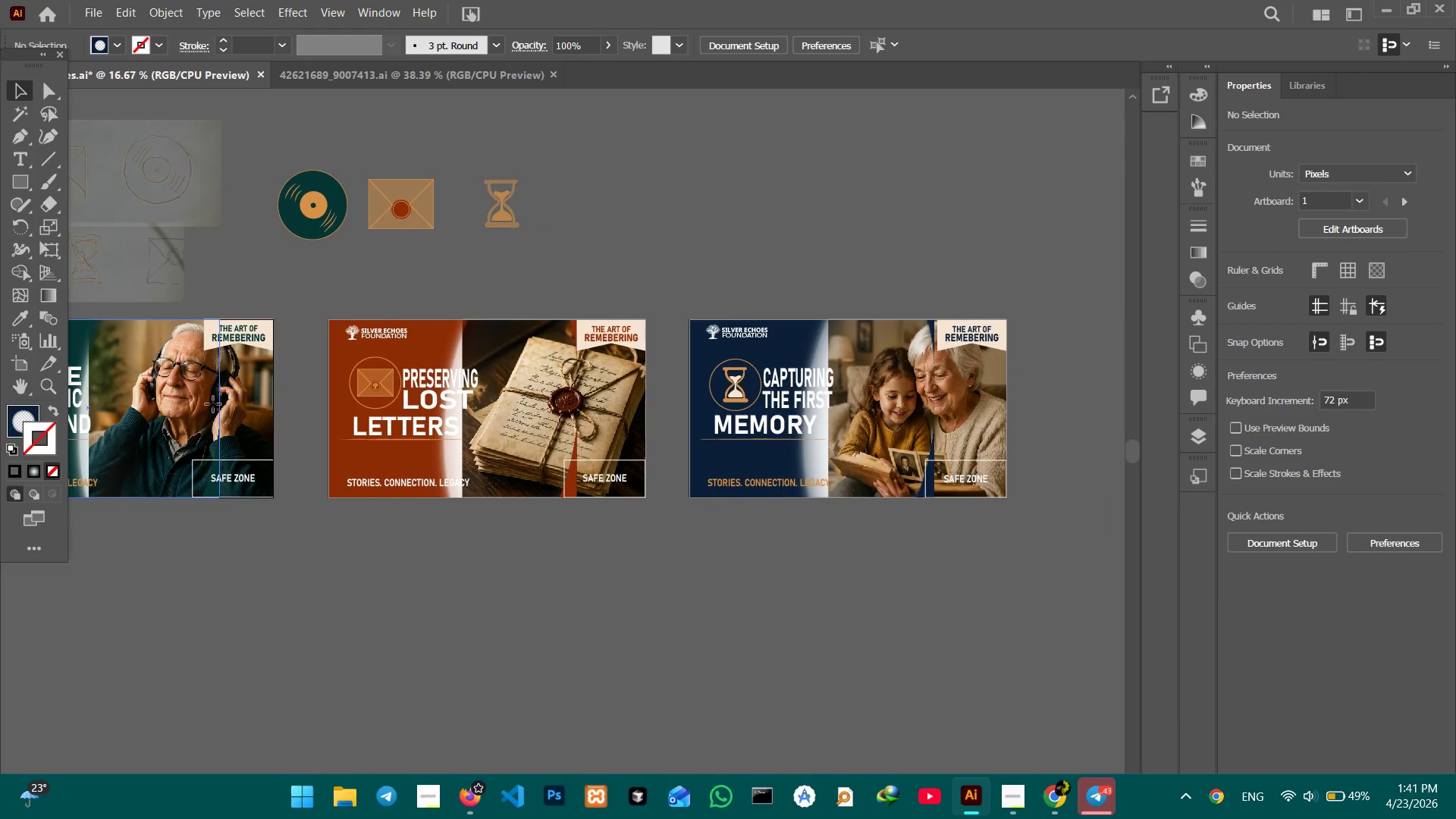 
left_click_drag(start_coordinate=[964, 269], to_coordinate=[802, 253])
 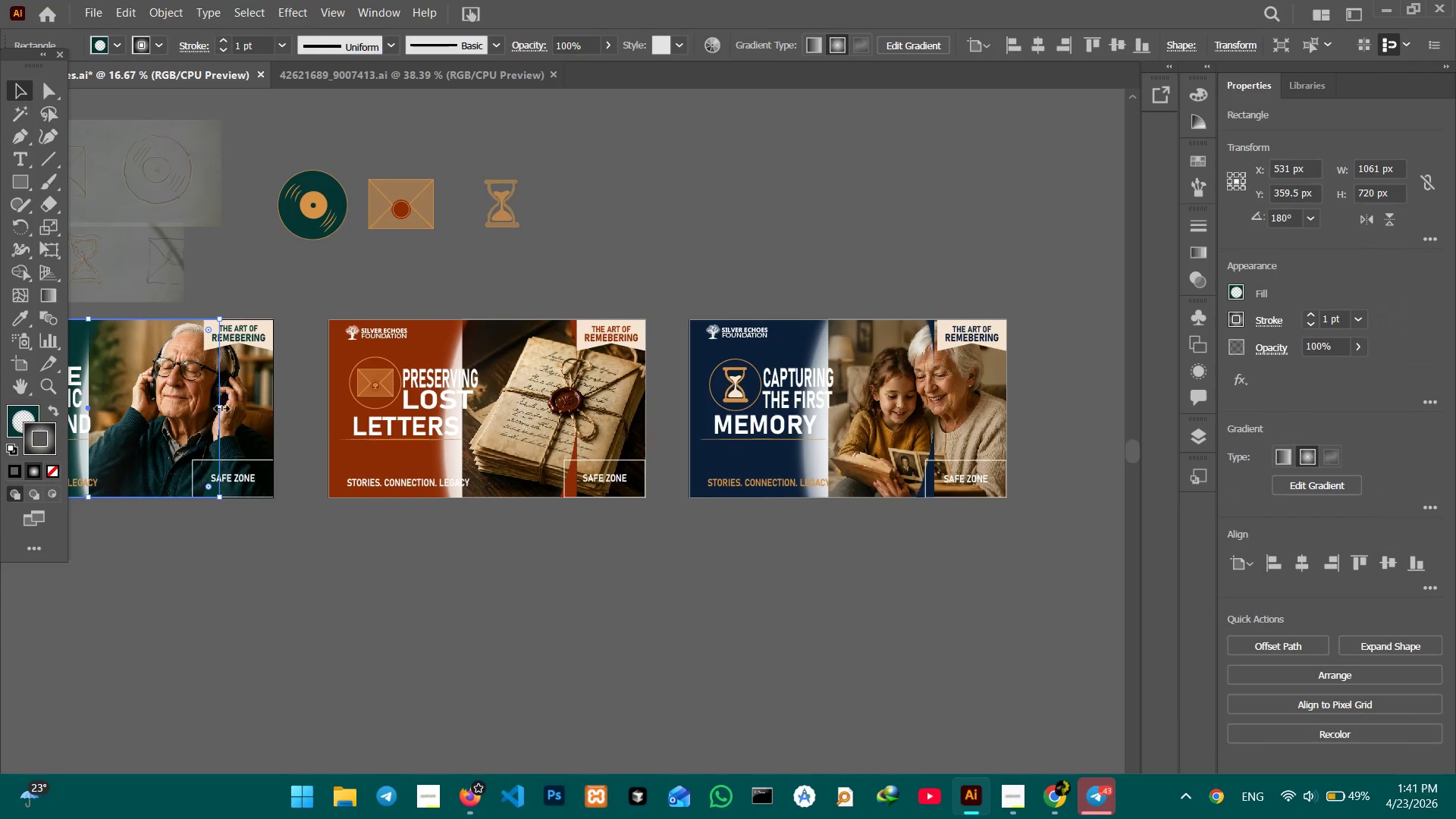 
left_click_drag(start_coordinate=[220, 406], to_coordinate=[276, 413])
 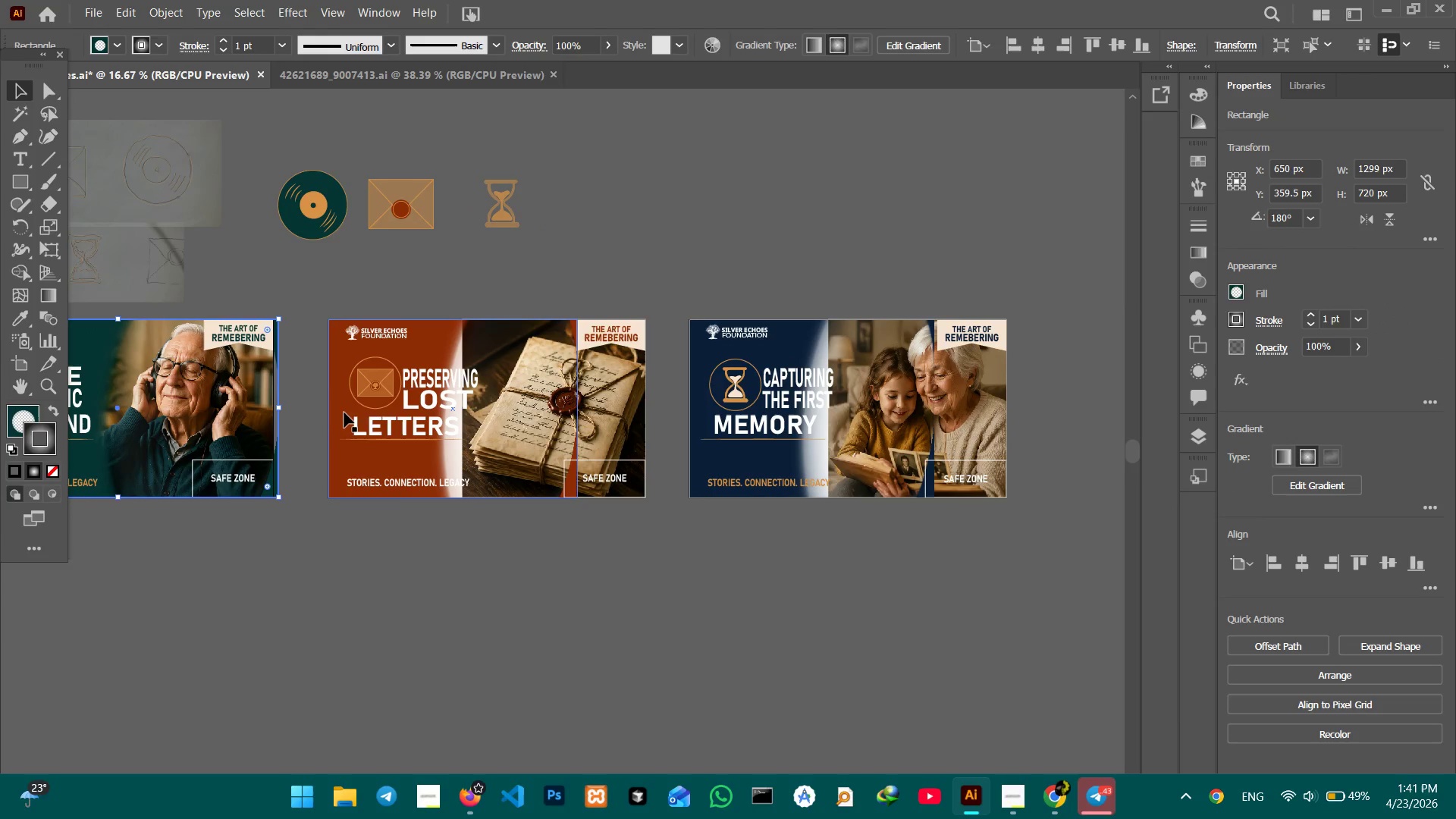 
key(Control+Z)
 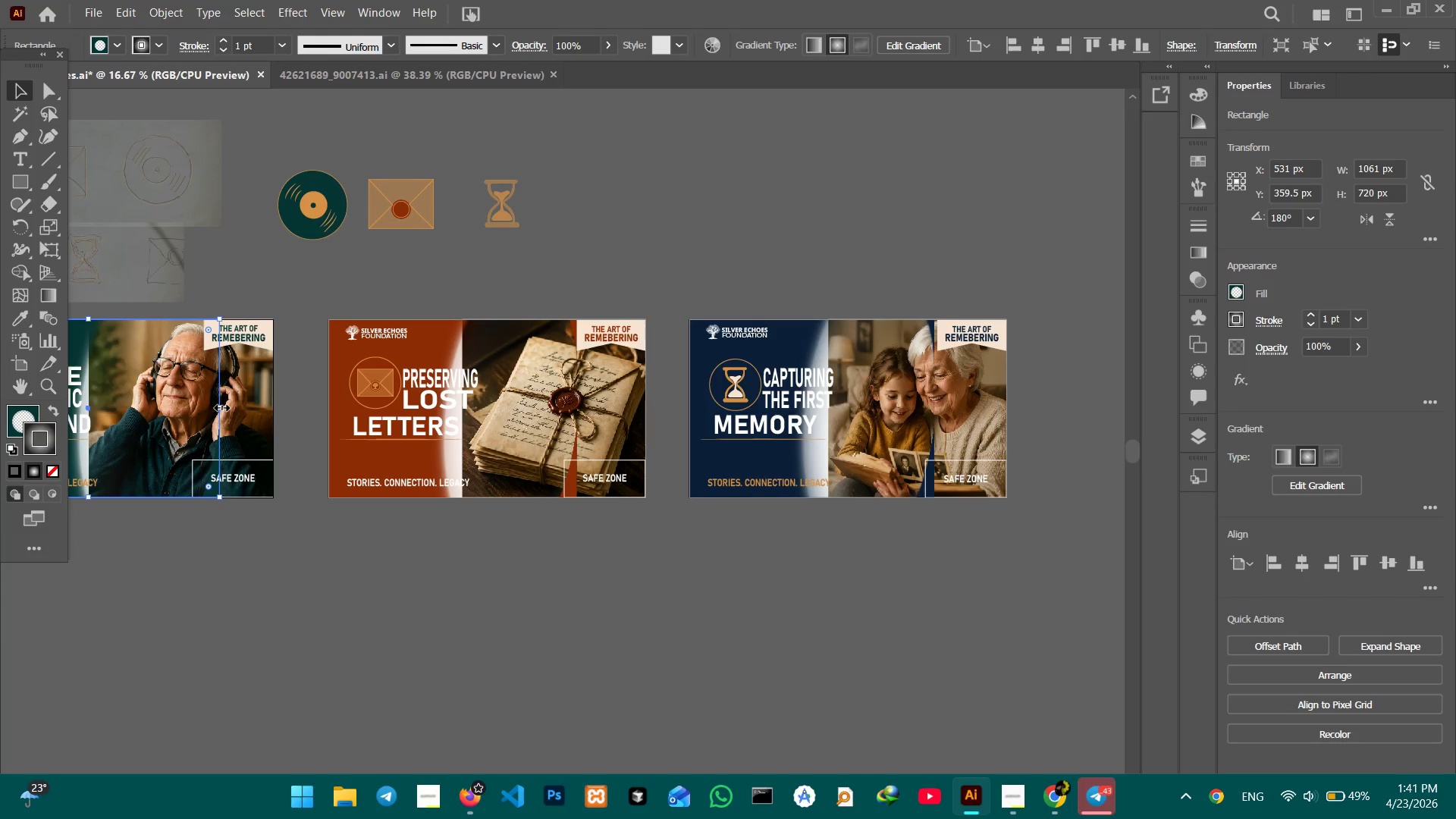 
left_click_drag(start_coordinate=[220, 407], to_coordinate=[273, 409])
 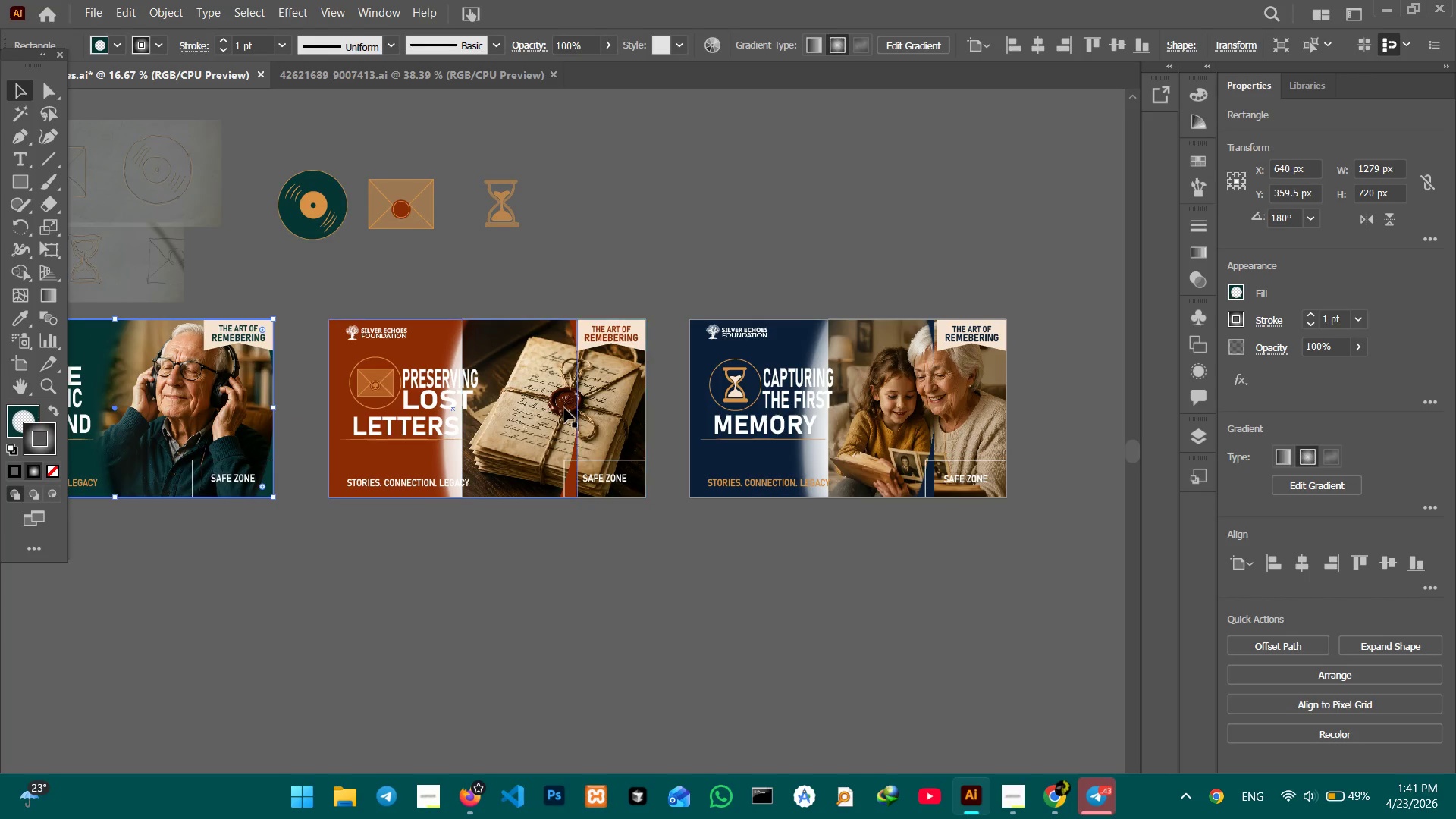 
left_click([563, 409])
 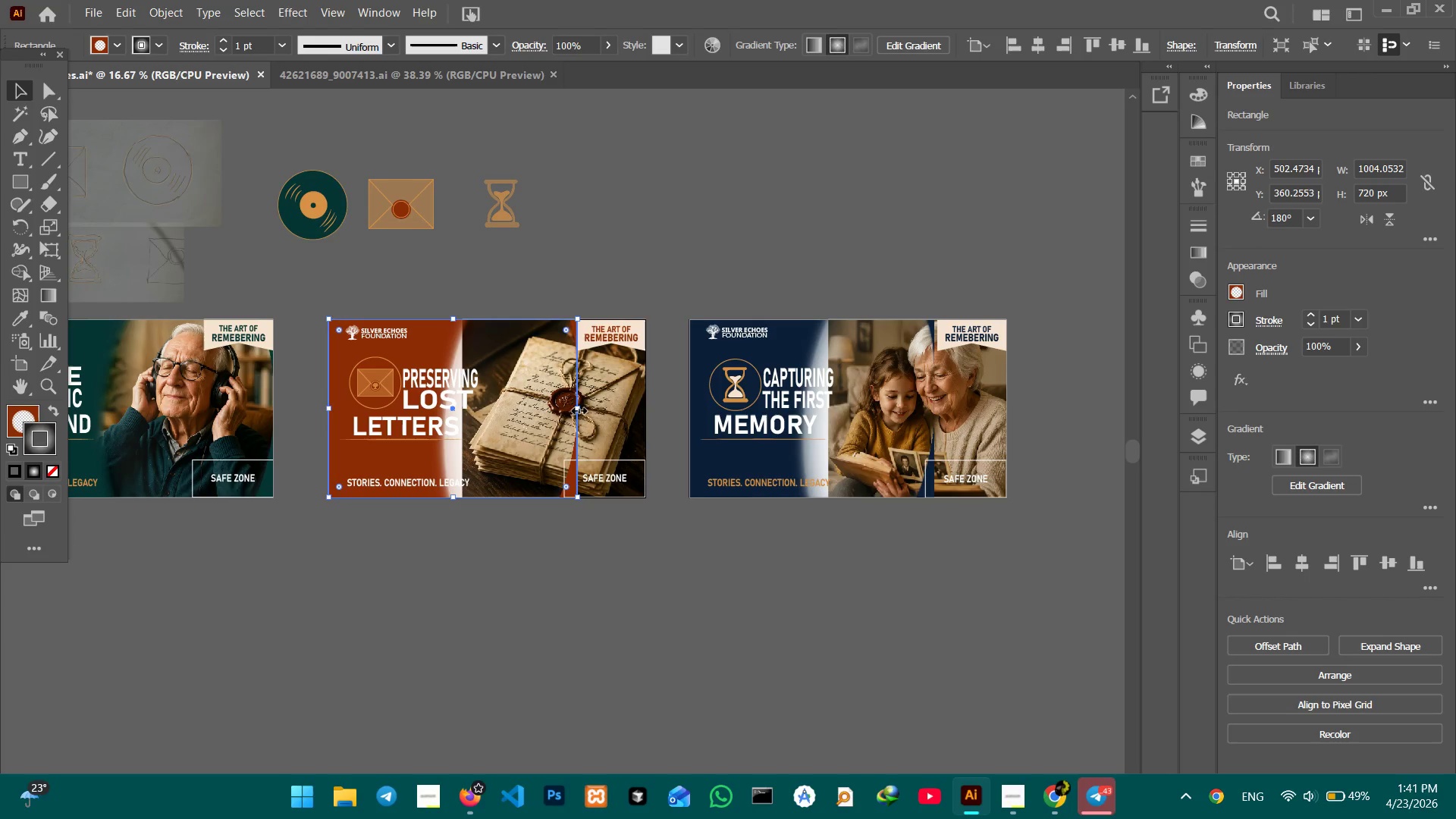 
left_click_drag(start_coordinate=[578, 409], to_coordinate=[645, 406])
 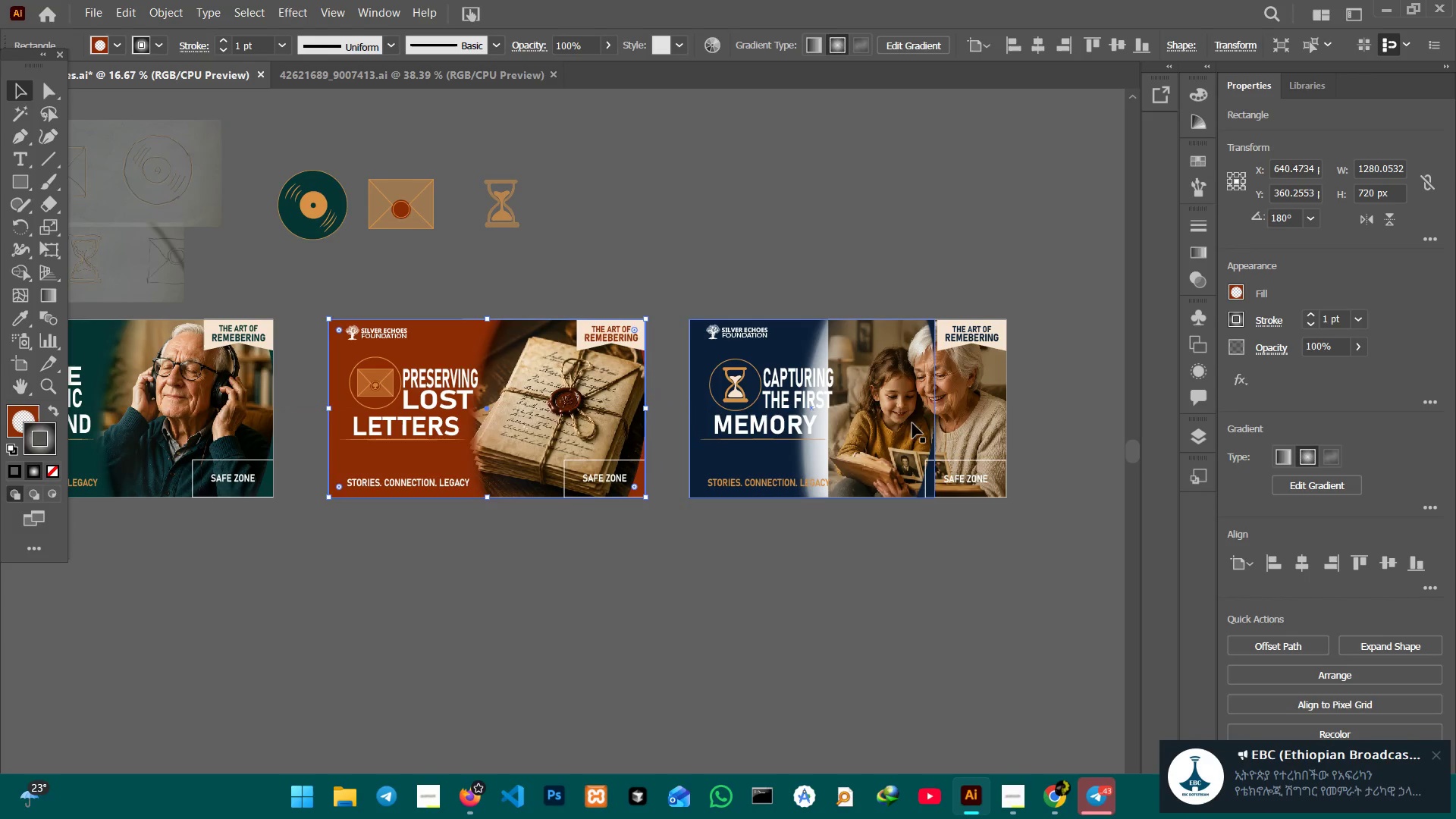 
left_click([915, 423])
 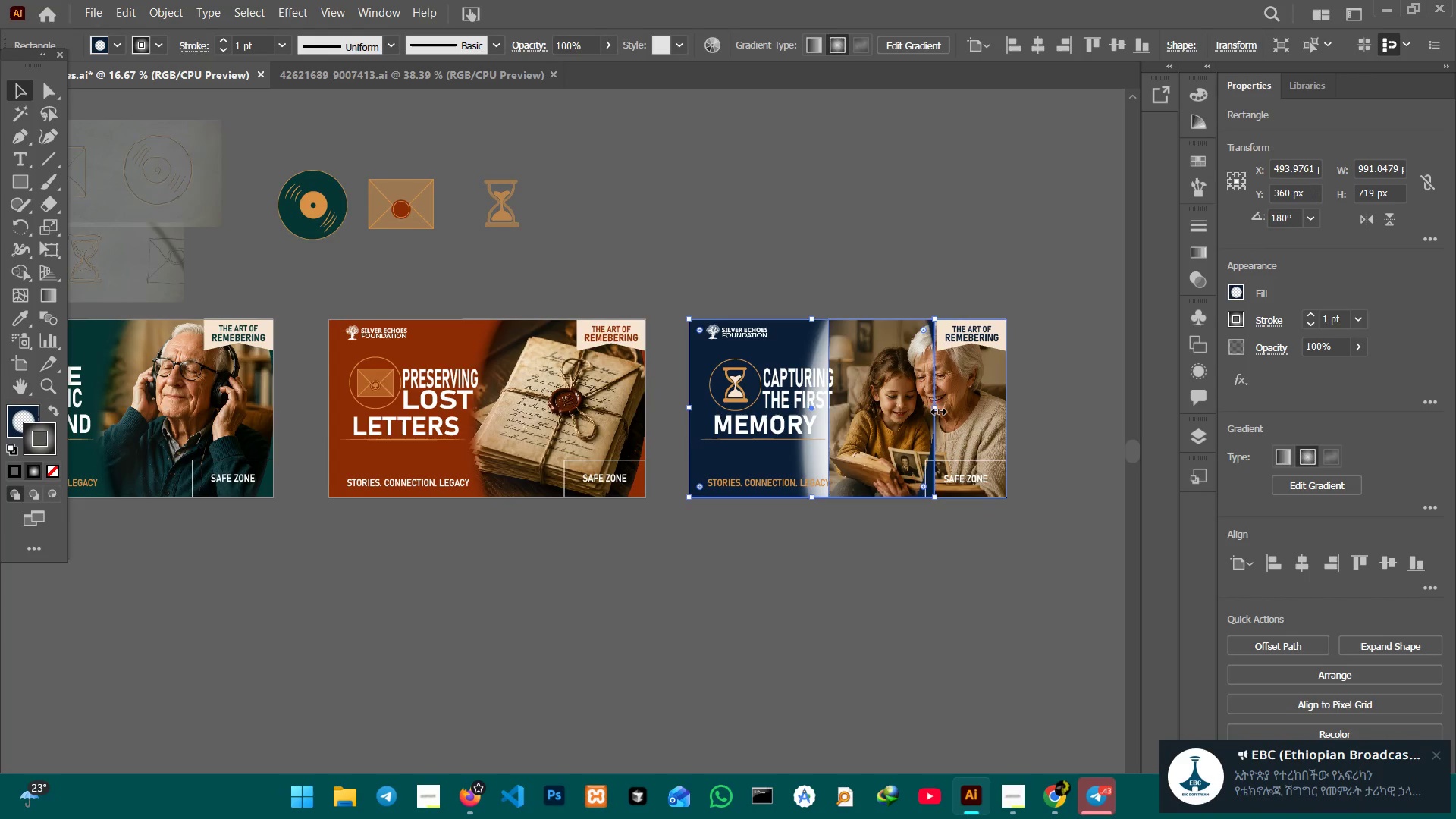 
left_click_drag(start_coordinate=[936, 410], to_coordinate=[1006, 408])
 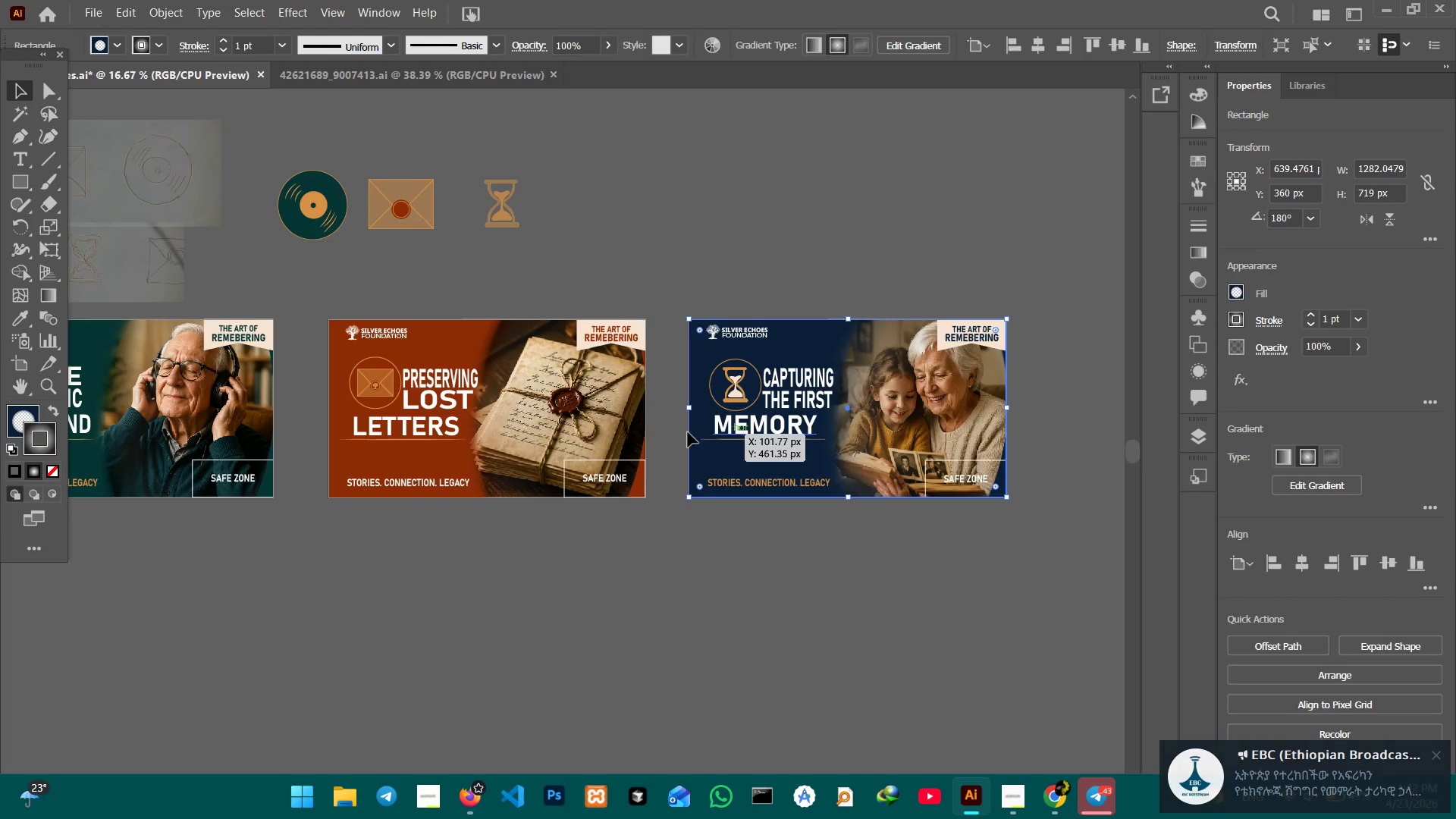 
hold_key(key=ShiftLeft, duration=2.75)
left_click([129, 449])
 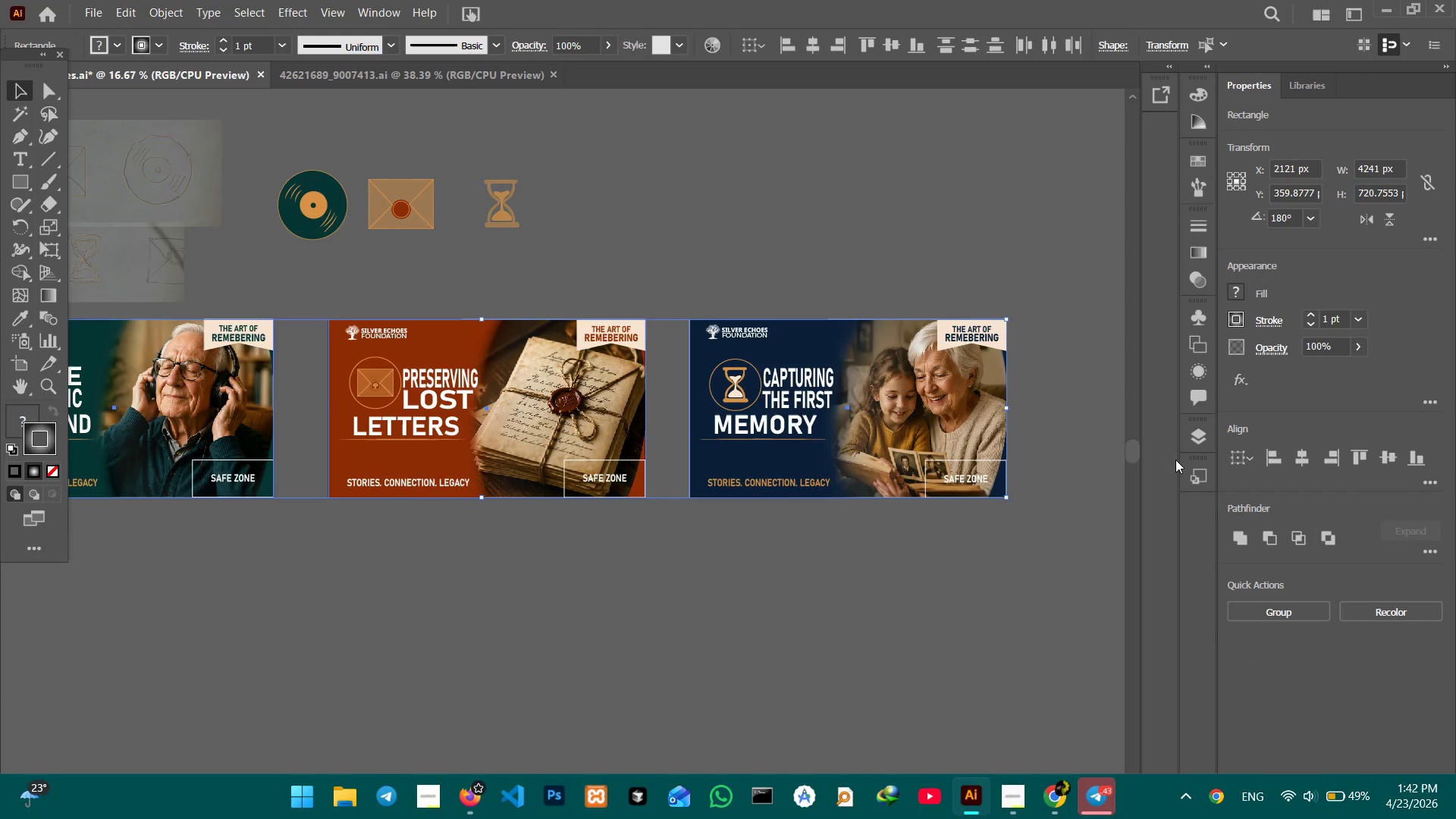 
left_click([1208, 433])
 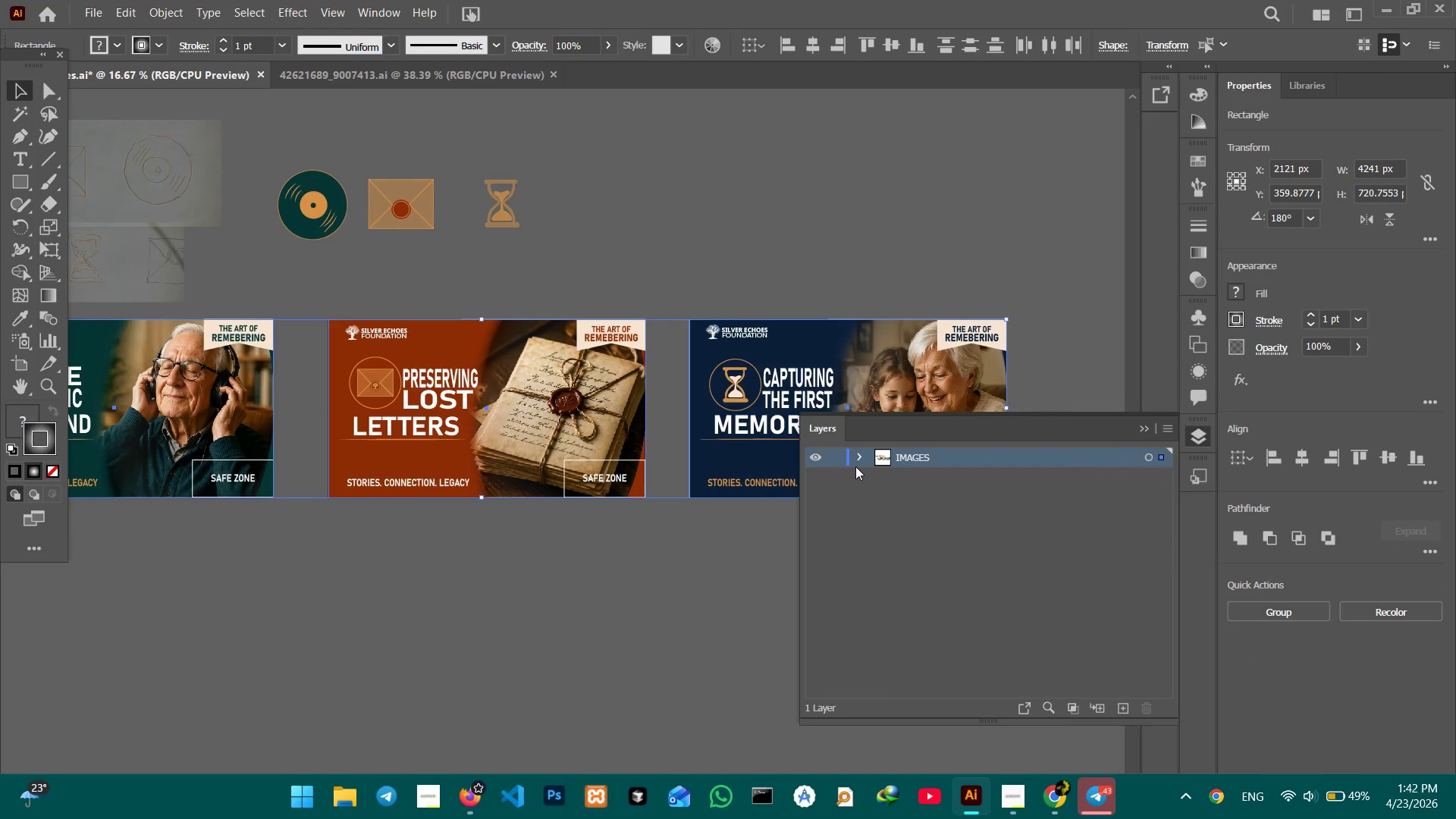 
left_click([855, 460])
 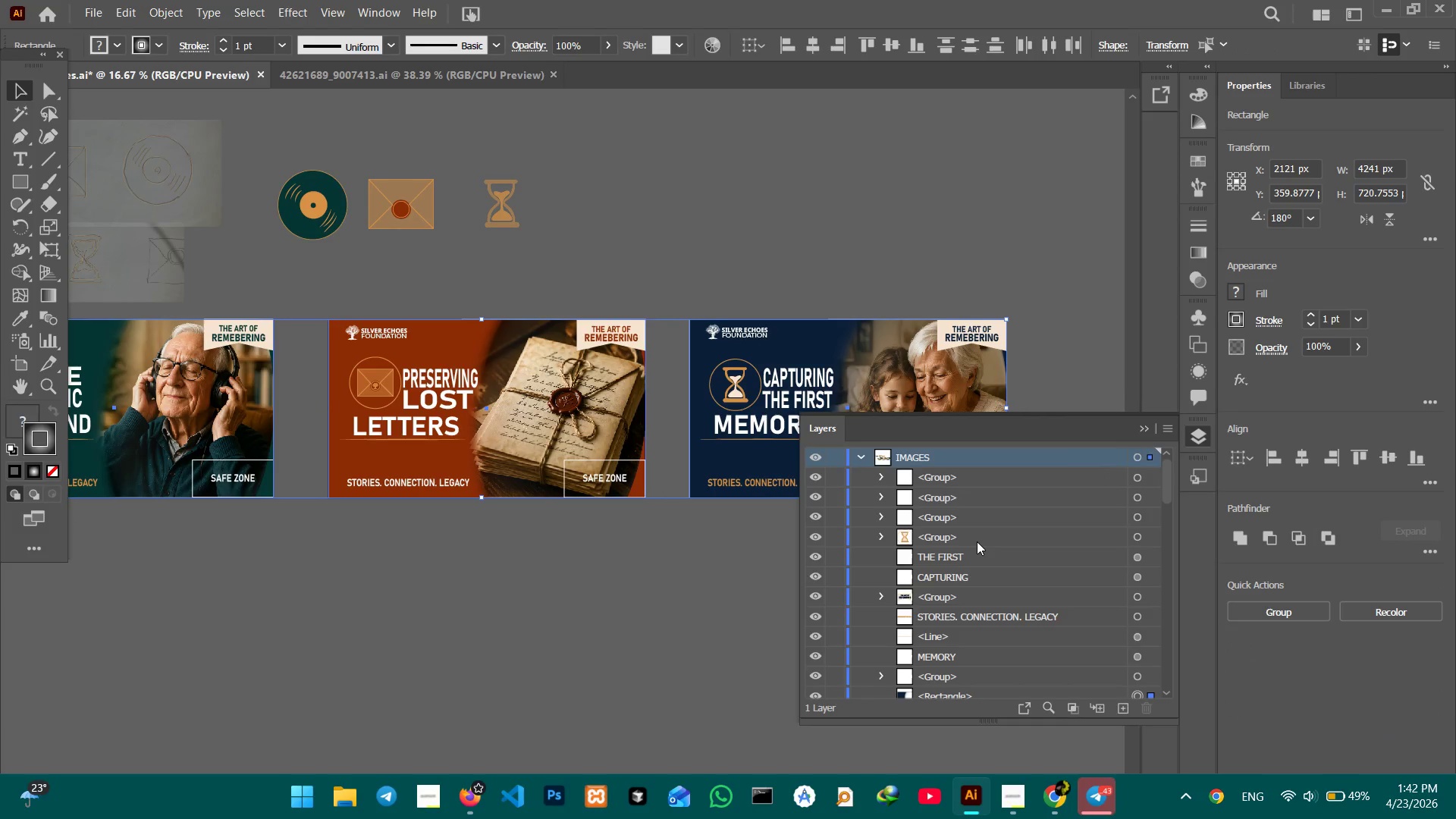 
scroll: coordinate [977, 541], scroll_direction: down, amount: 2.0
 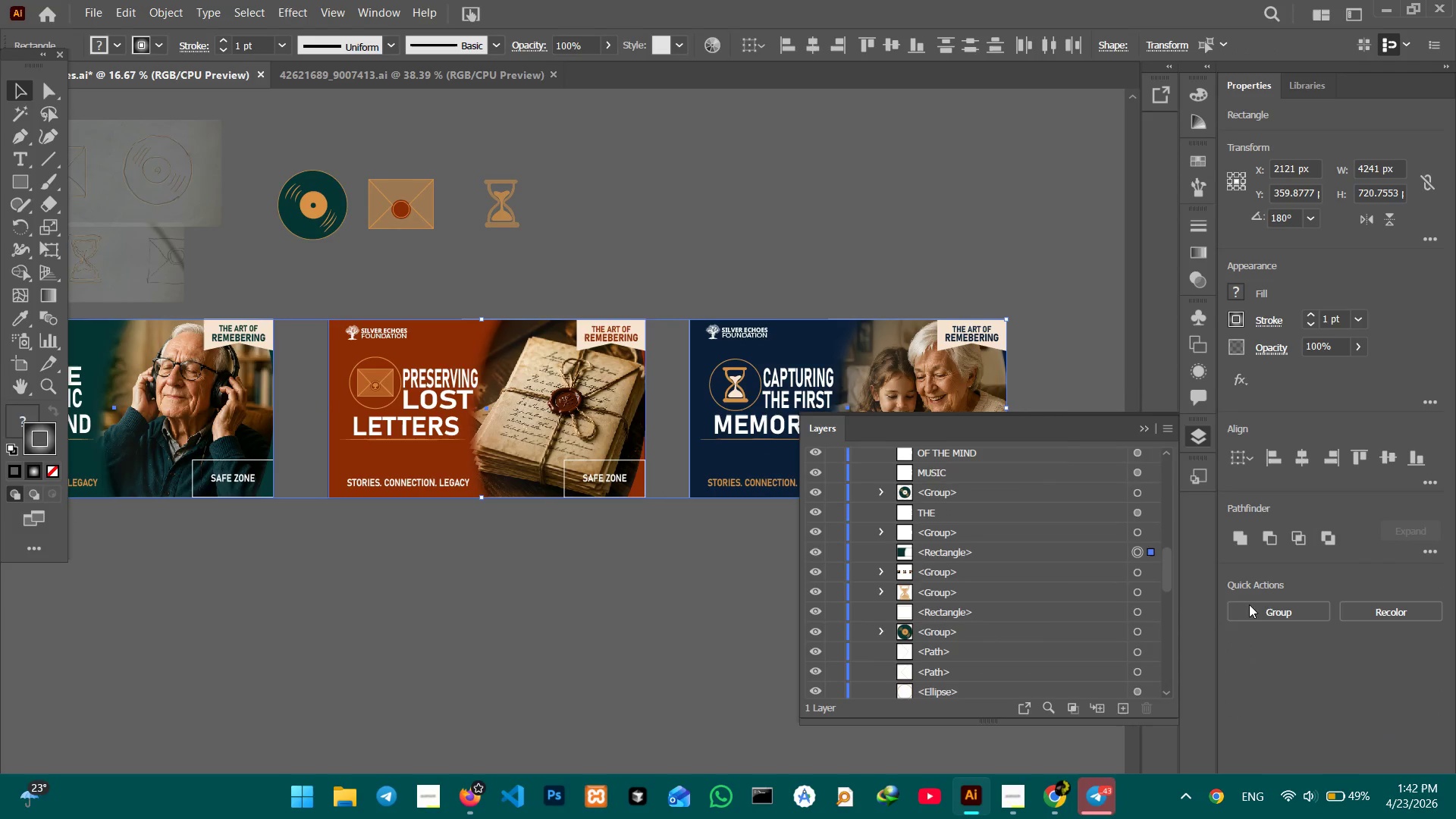 
left_click([1254, 614])
 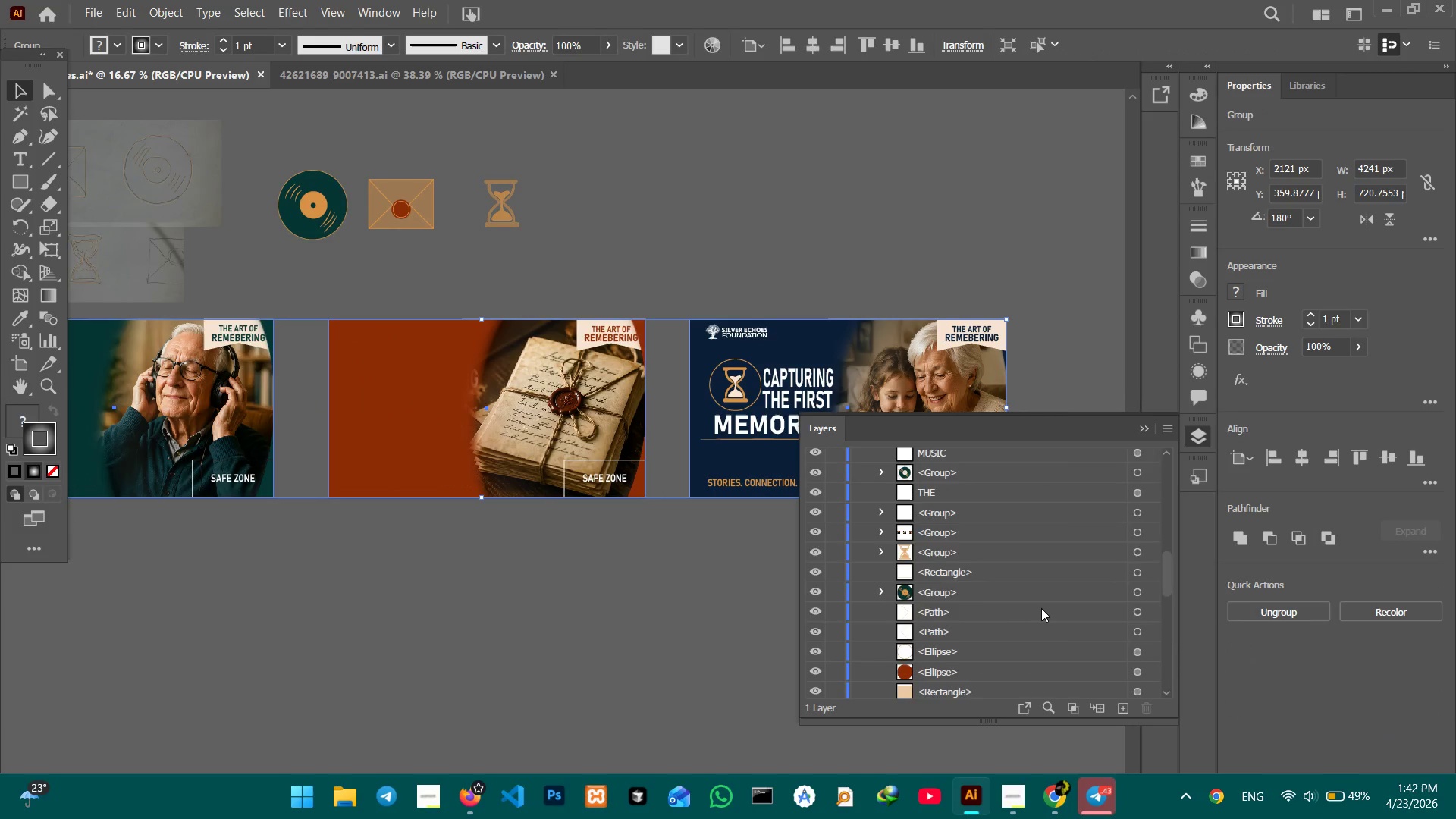 
scroll: coordinate [1025, 595], scroll_direction: up, amount: 7.0
 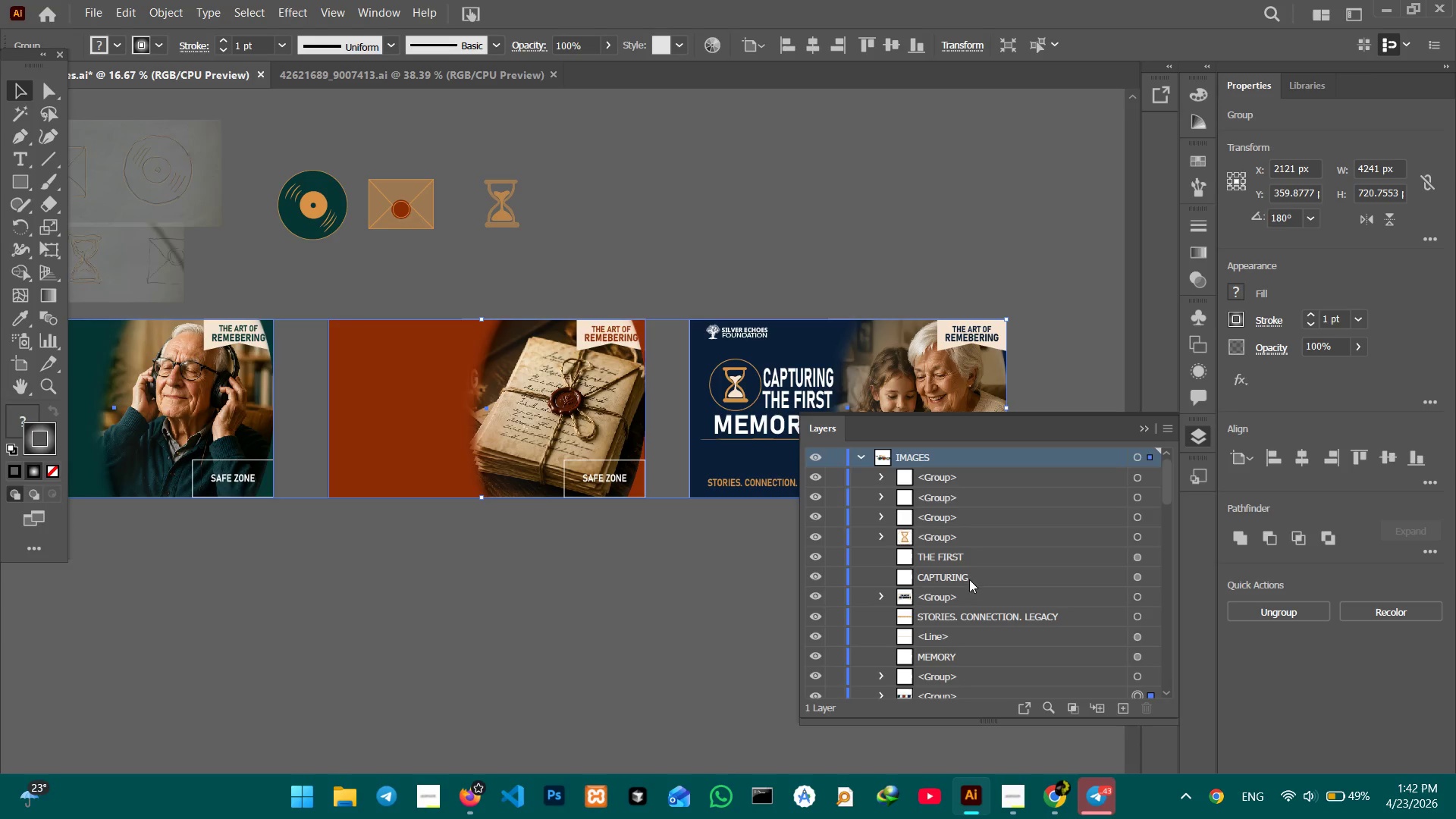 
scroll: coordinate [969, 577], scroll_direction: down, amount: 1.0
 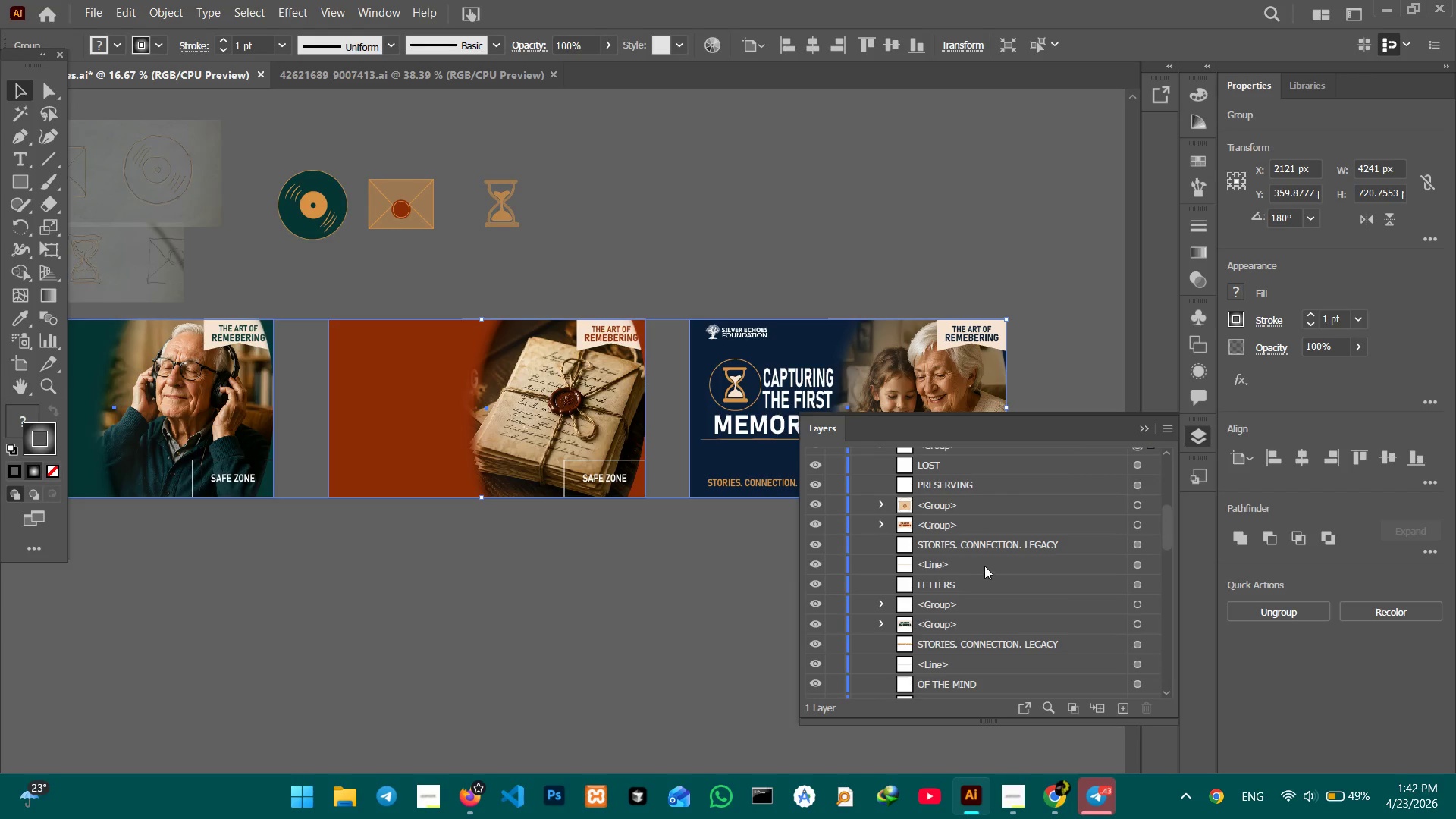 
scroll: coordinate [984, 566], scroll_direction: up, amount: 1.0
 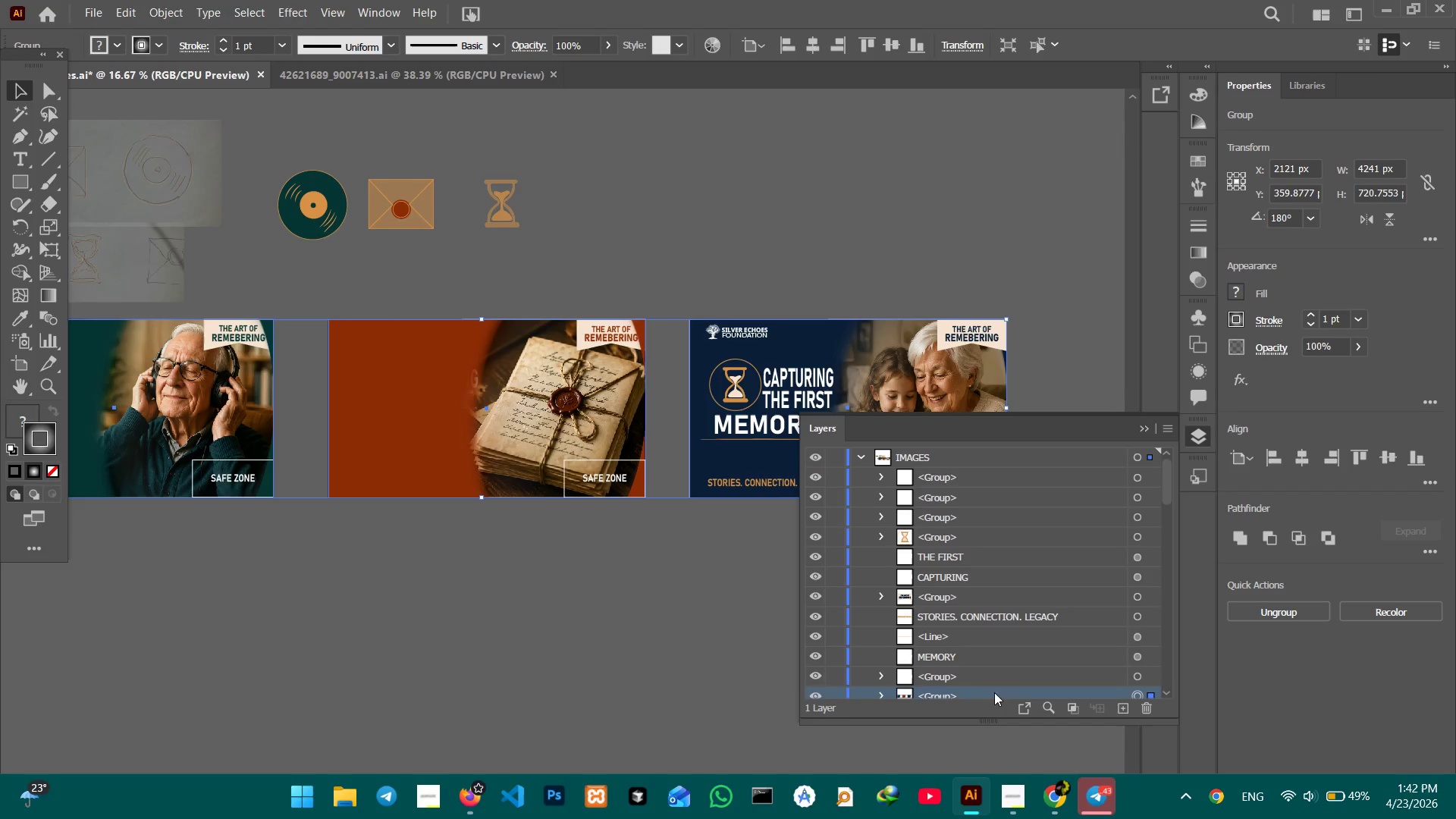 
double_click([969, 692])
 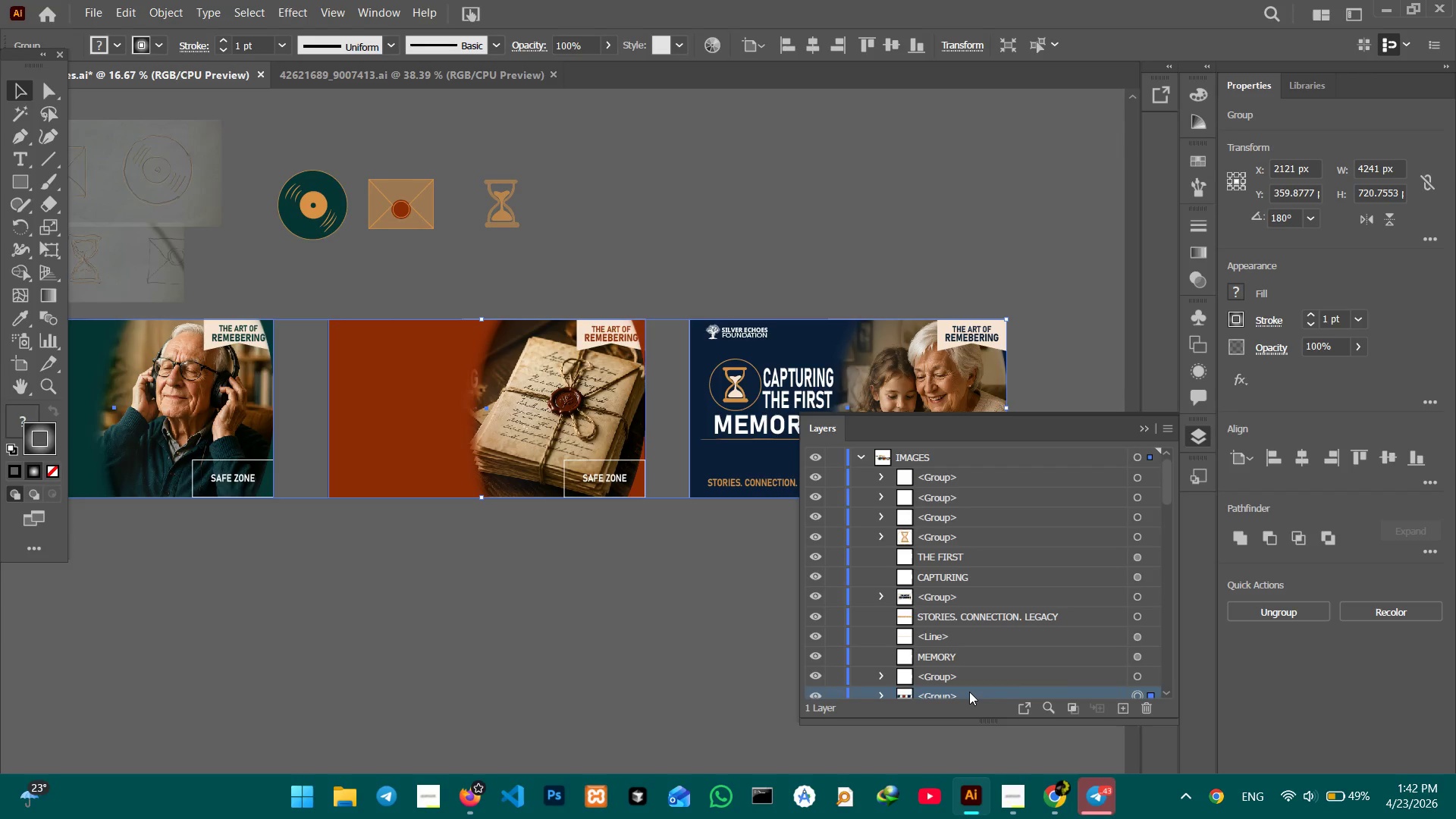 
triple_click([969, 692])
 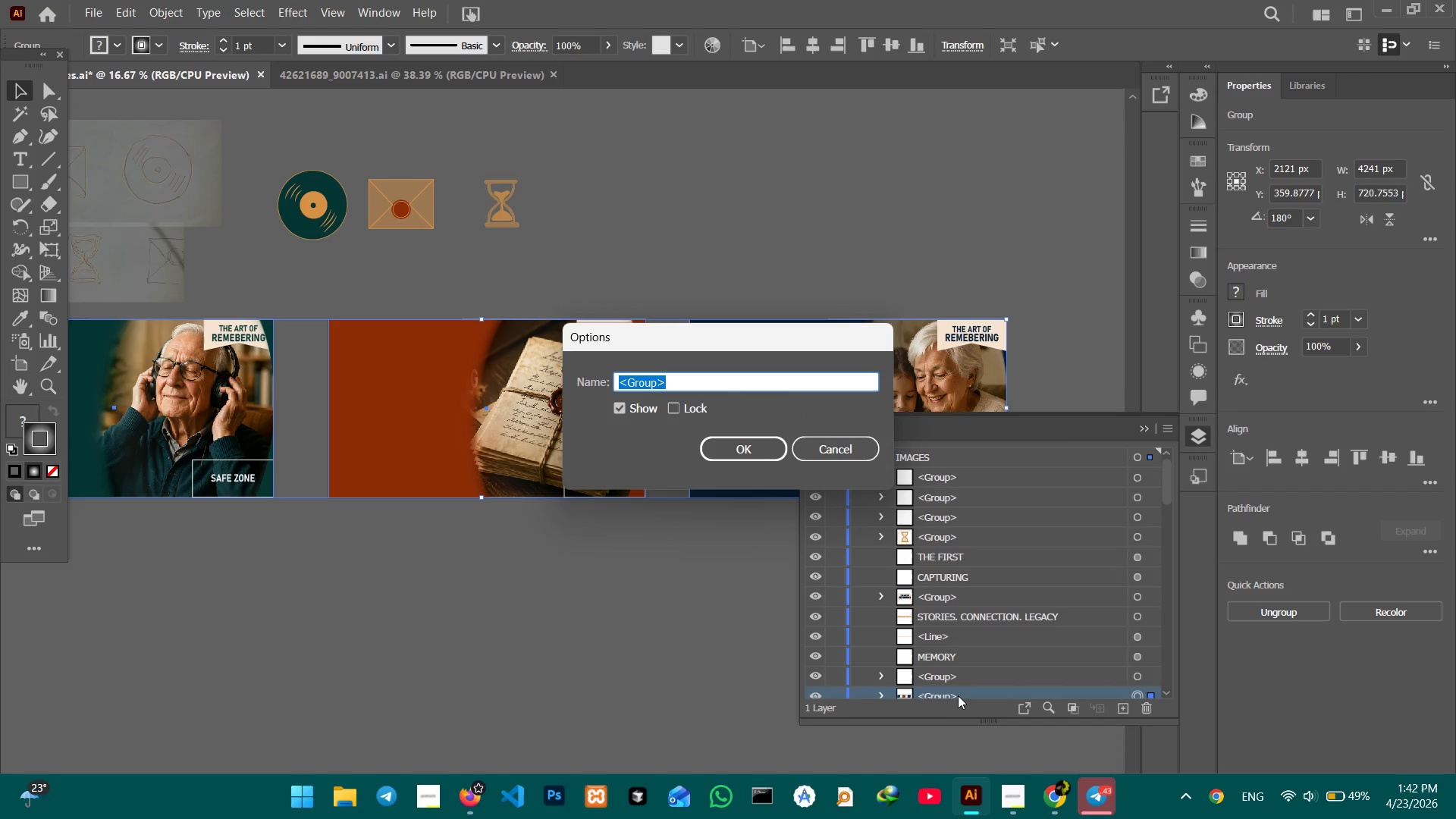 
type(GRADIENTES)
 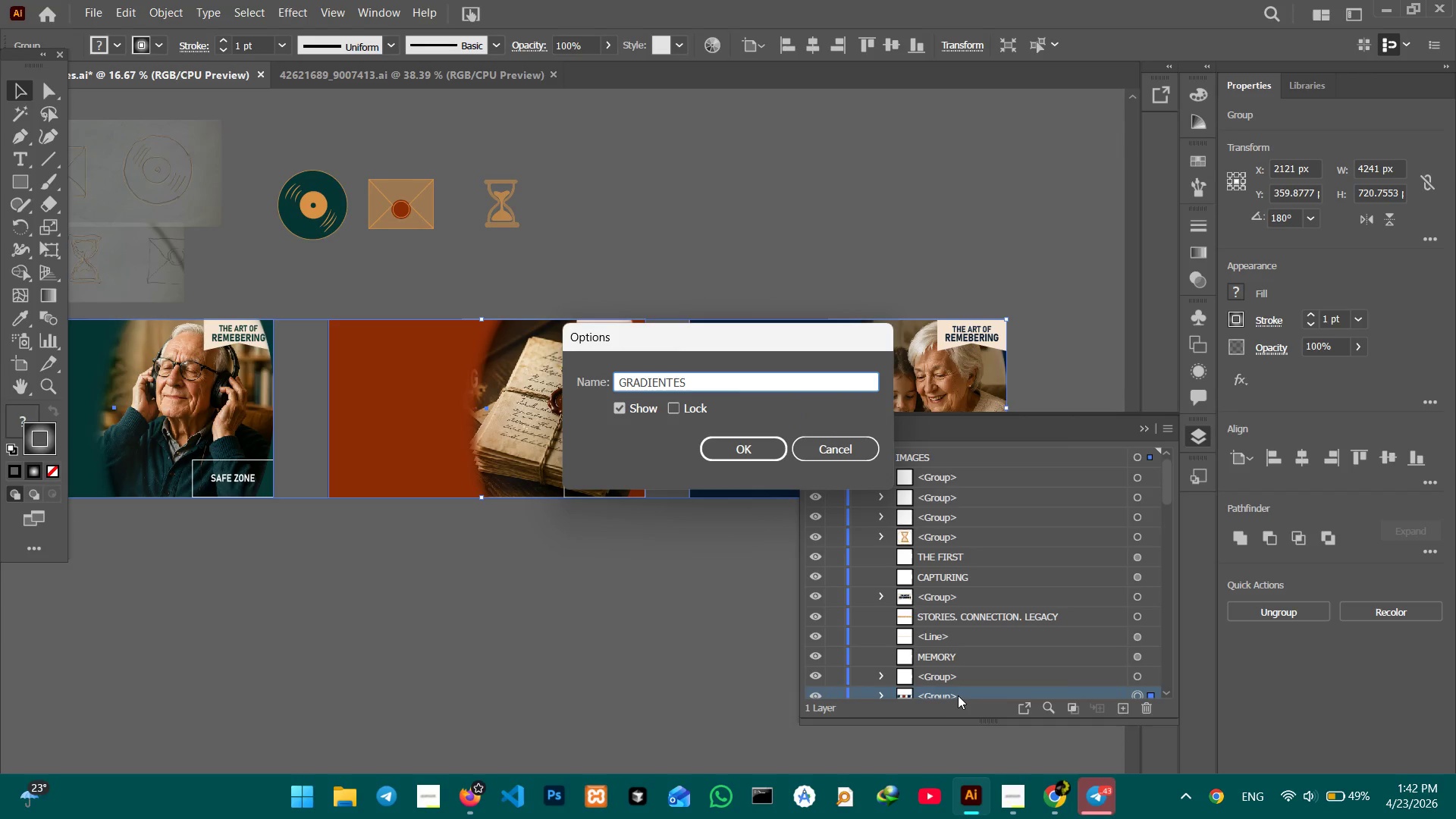 
key(Enter)
 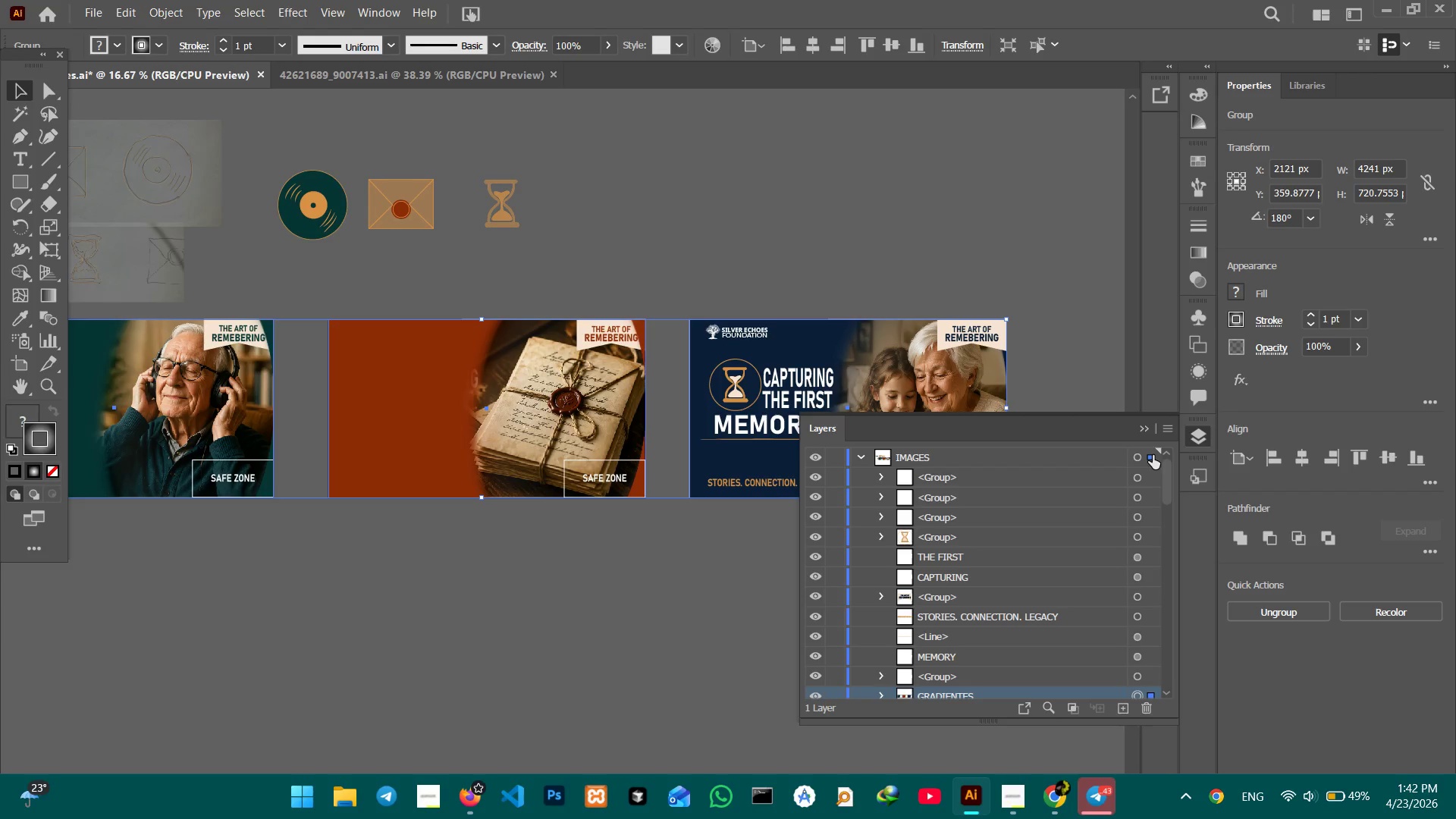 
left_click([1141, 428])
 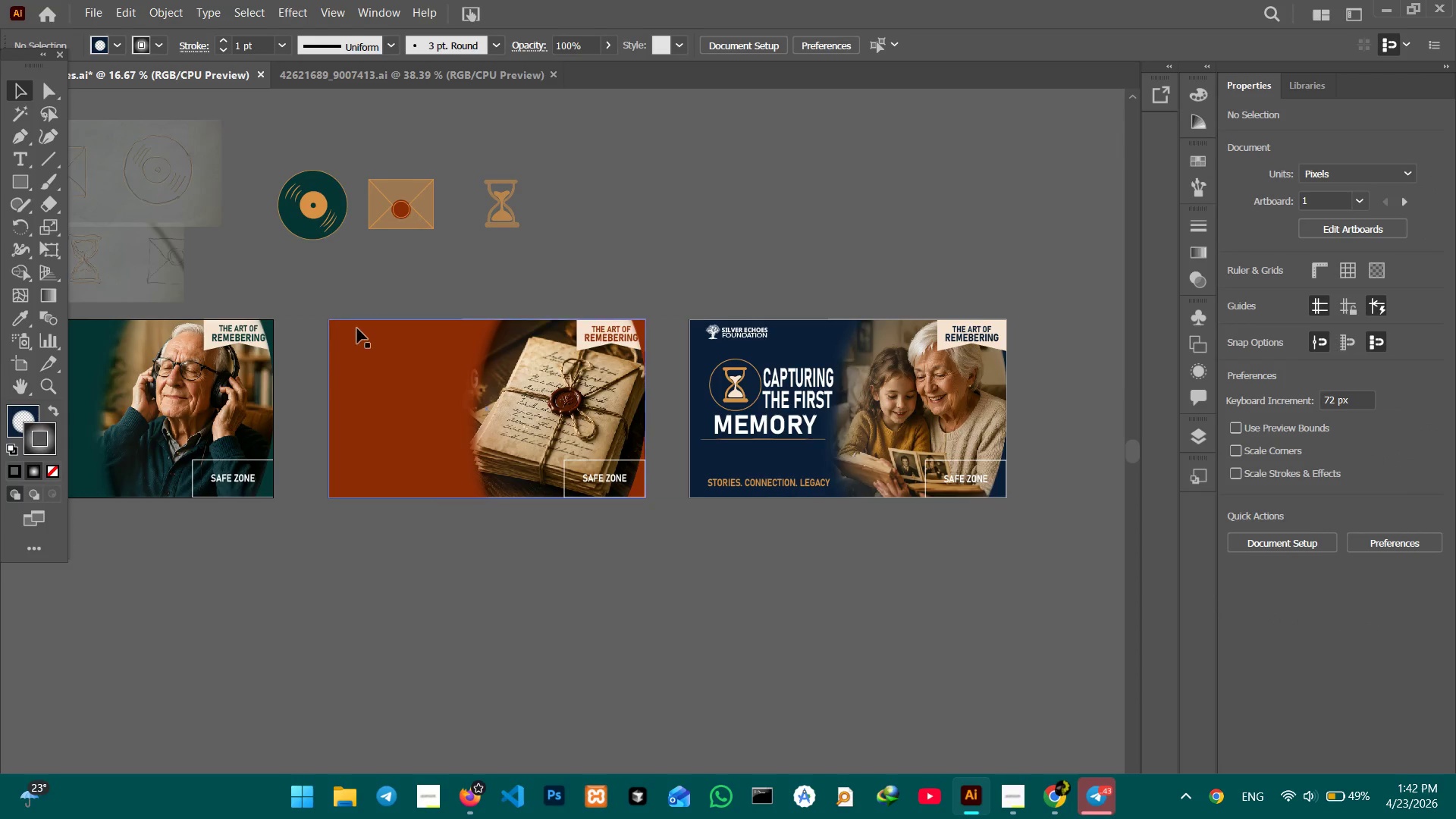 
hold_key(key=Space, duration=0.7)
 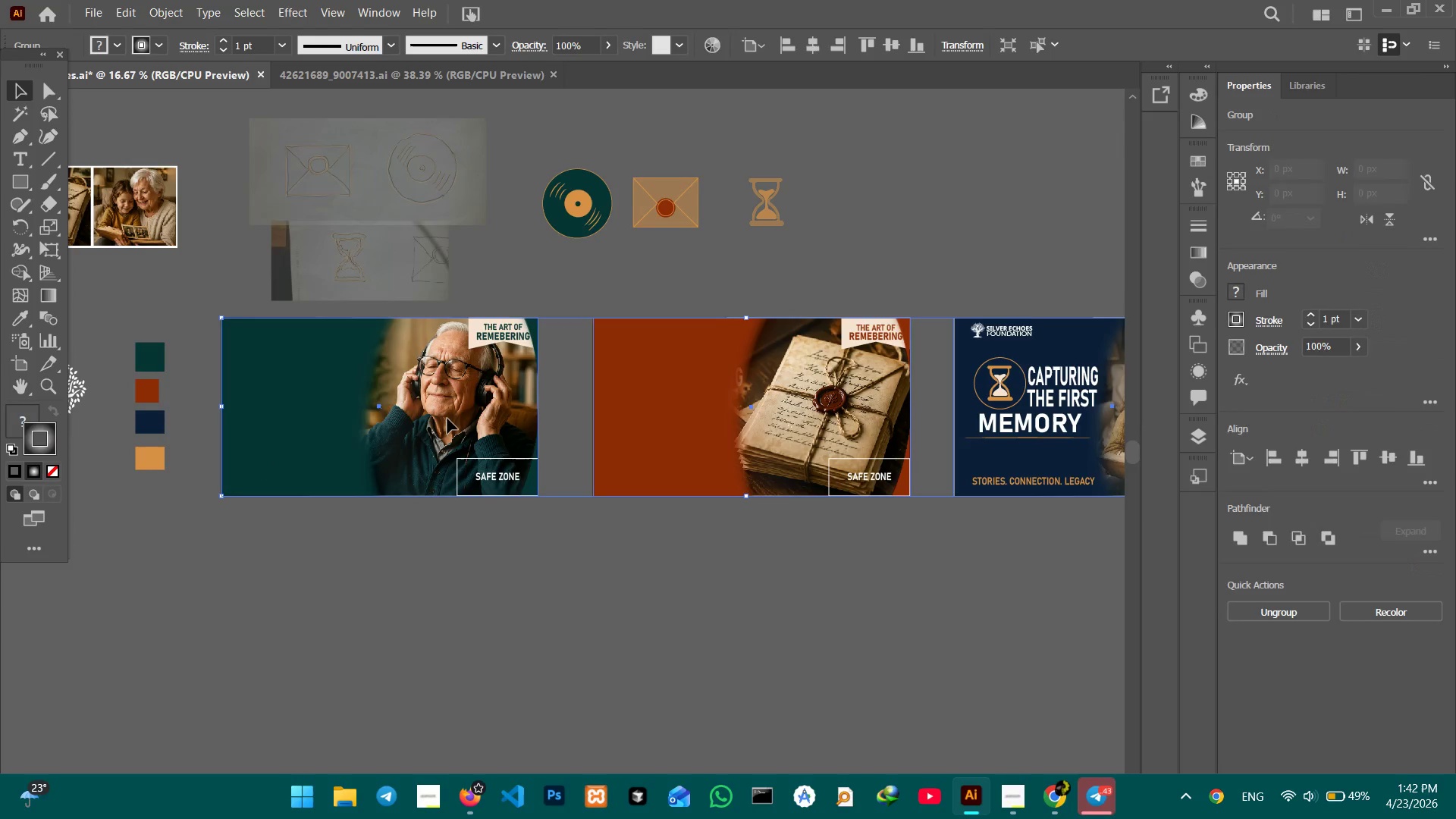 
left_click_drag(start_coordinate=[366, 419], to_coordinate=[624, 416])
 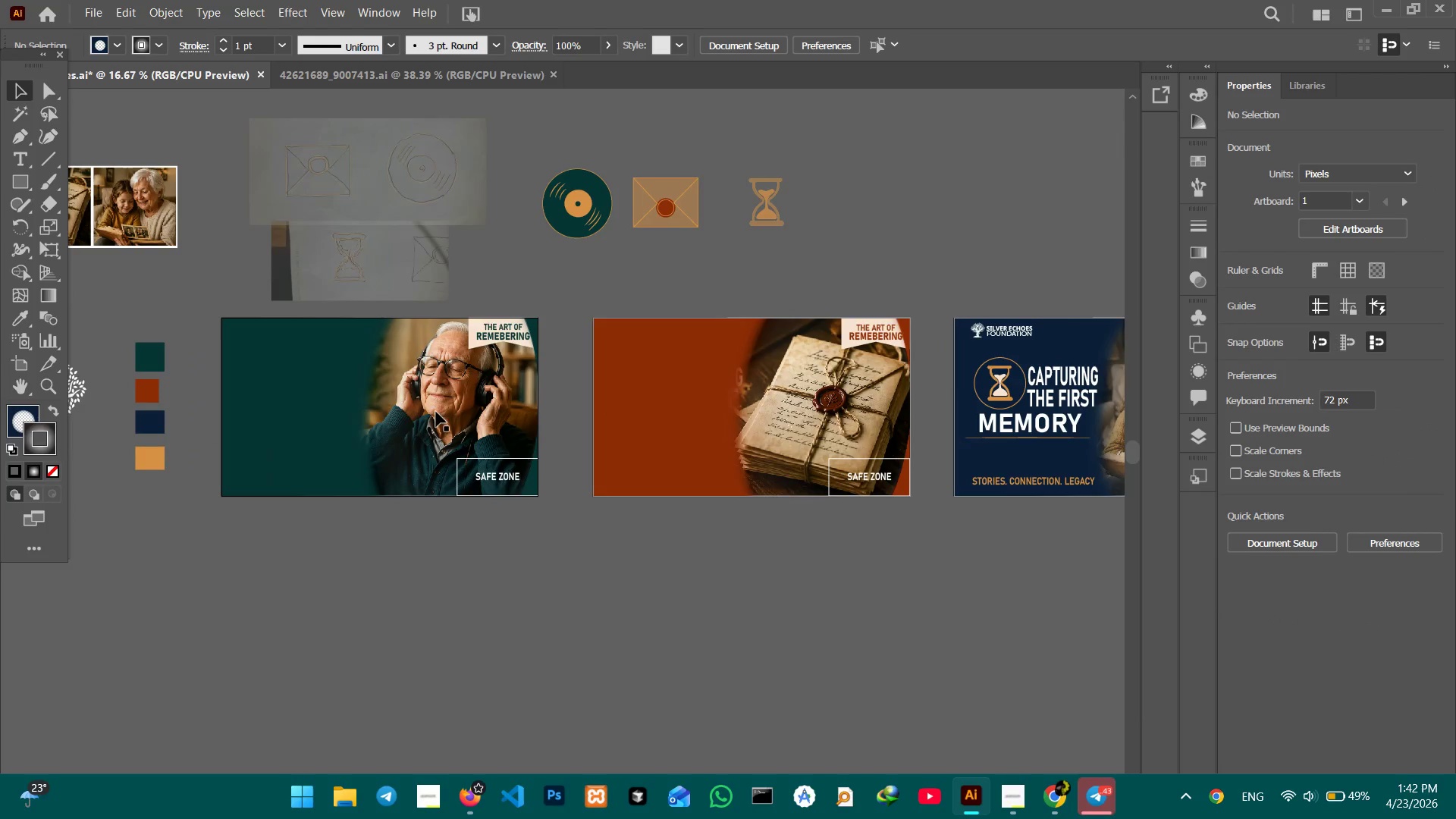 
left_click([314, 416])
 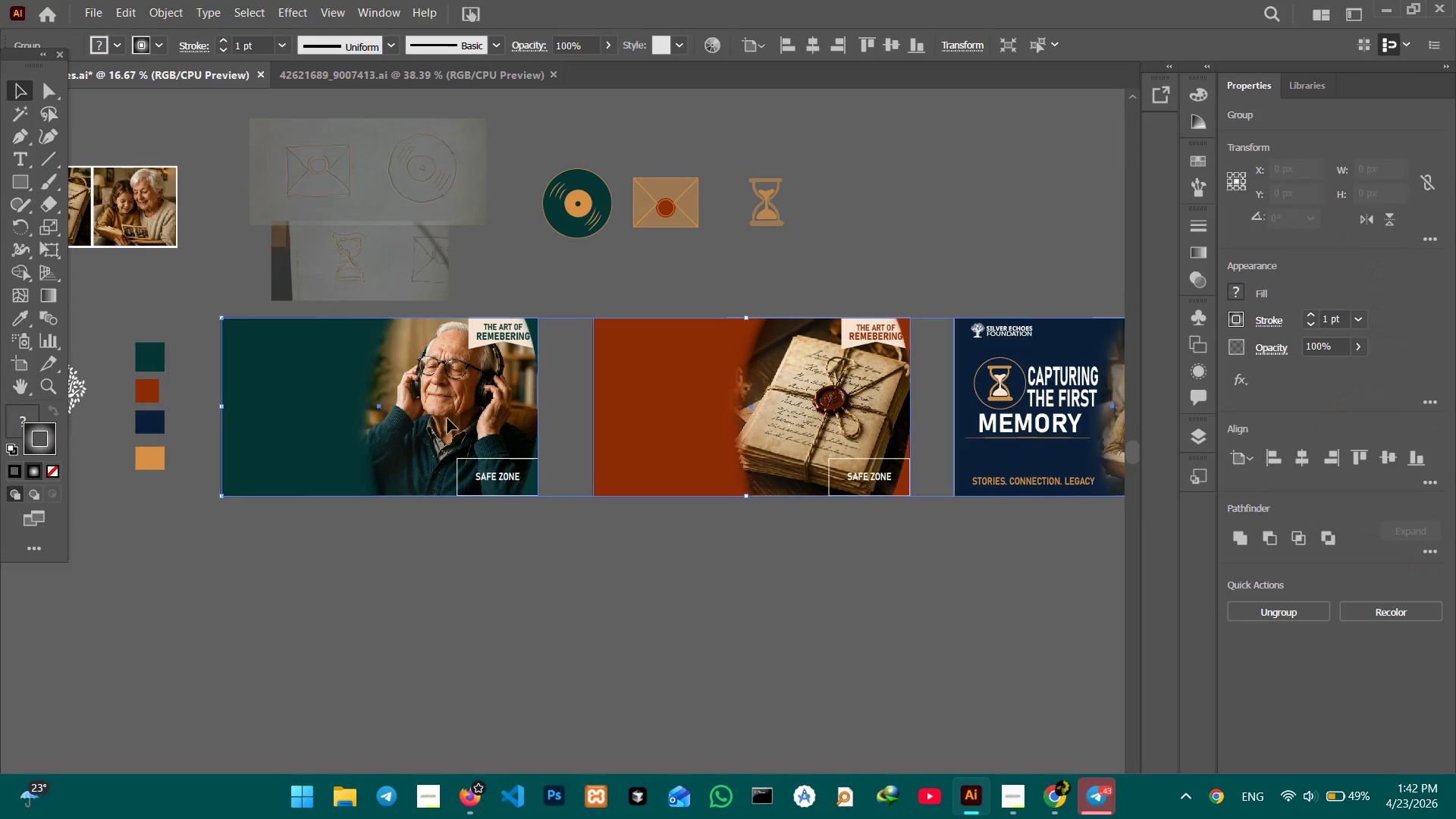 
hold_key(key=ShiftLeft, duration=0.72)
double_click([623, 422])
 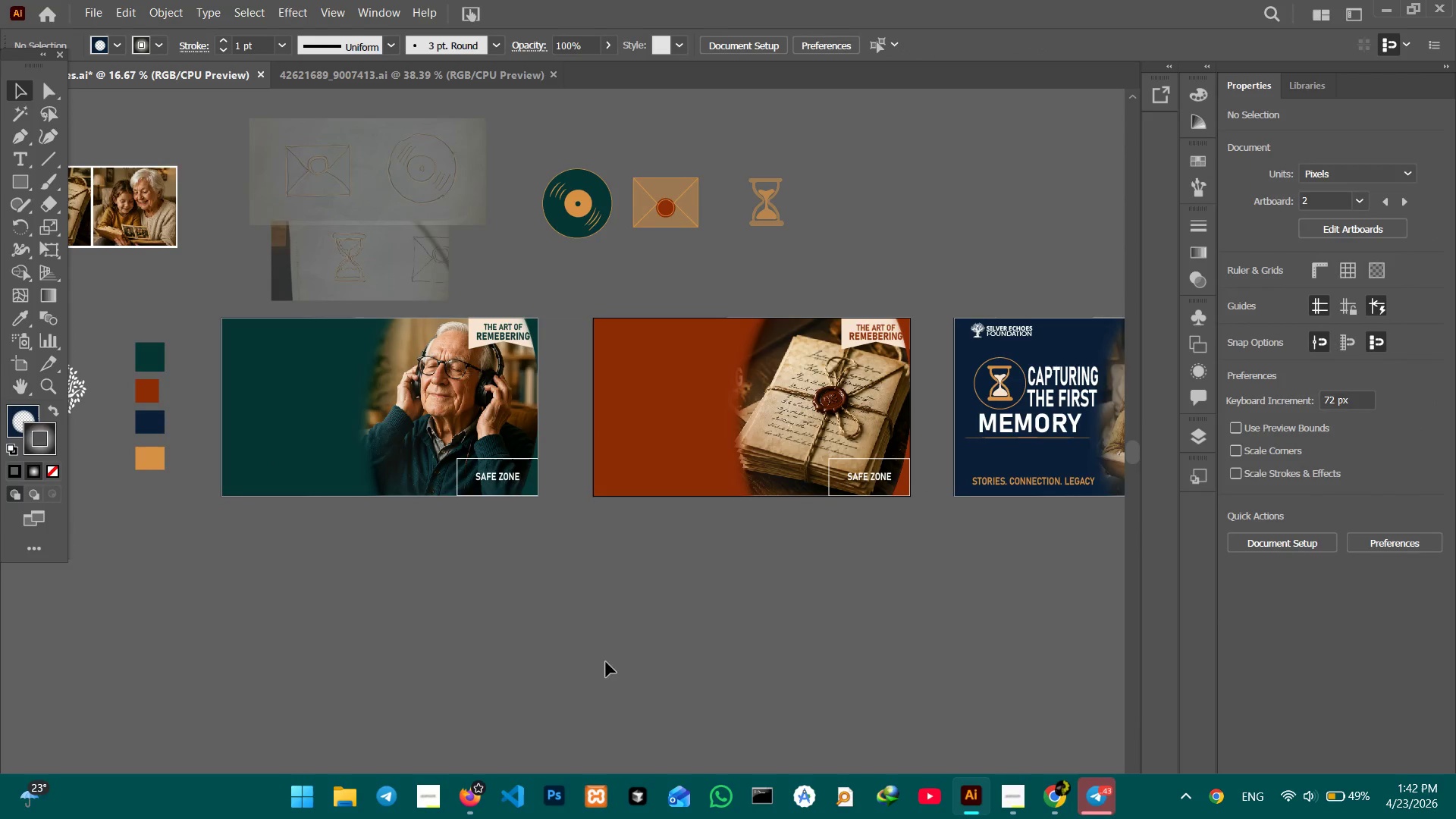 
hold_key(key=ControlLeft, duration=0.62)
 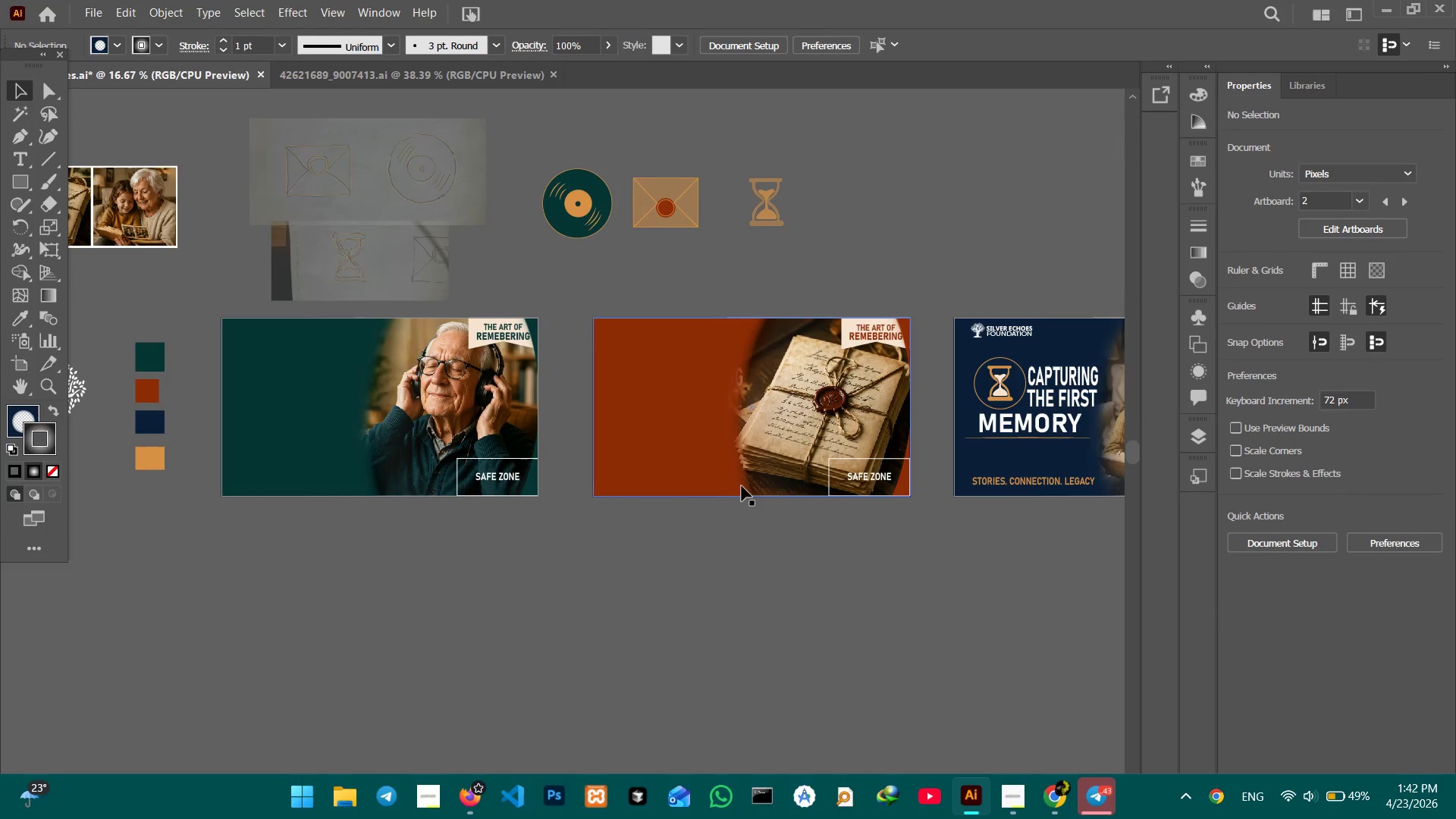 
left_click([704, 466])
 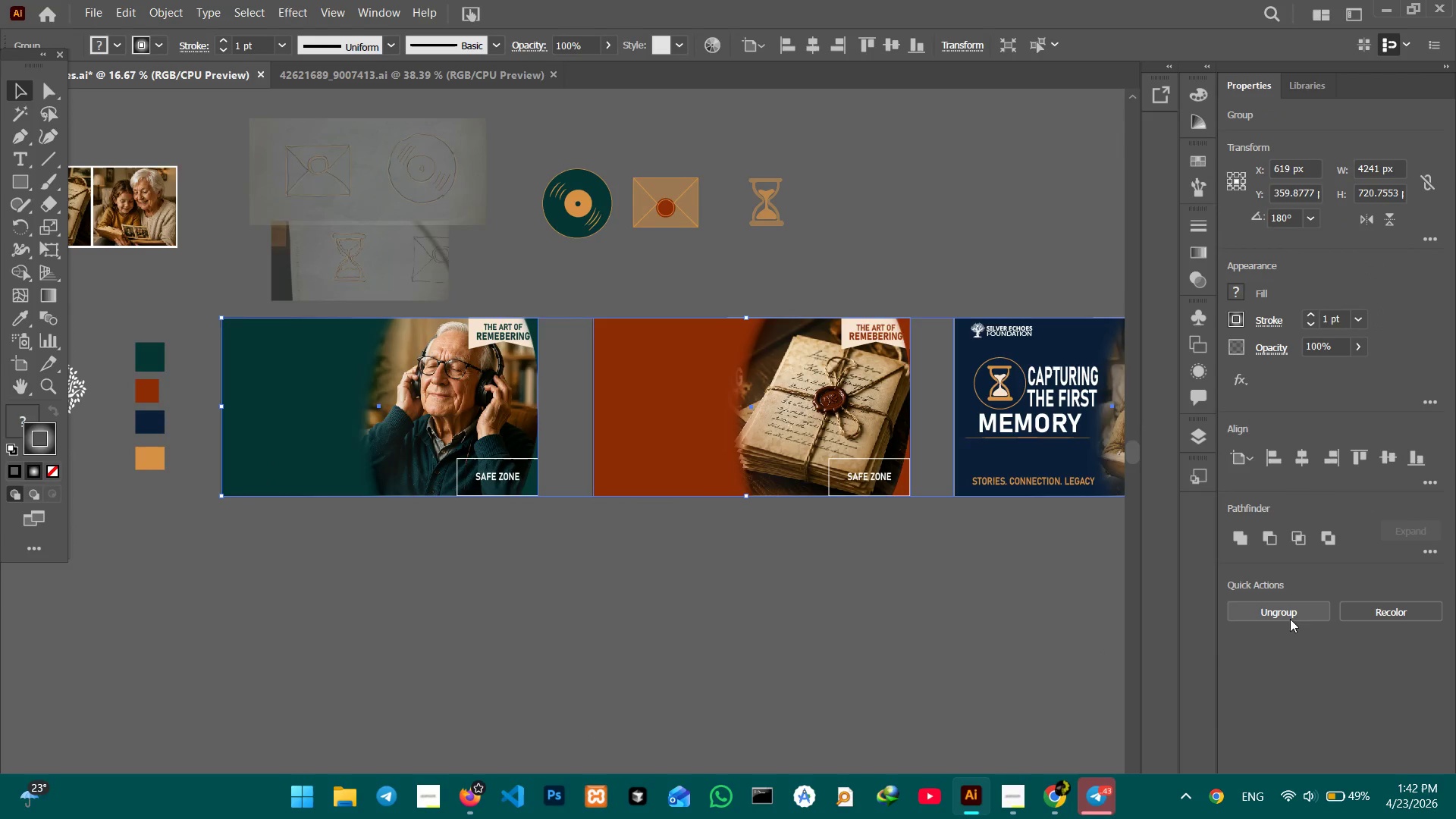 
left_click([1290, 614])
 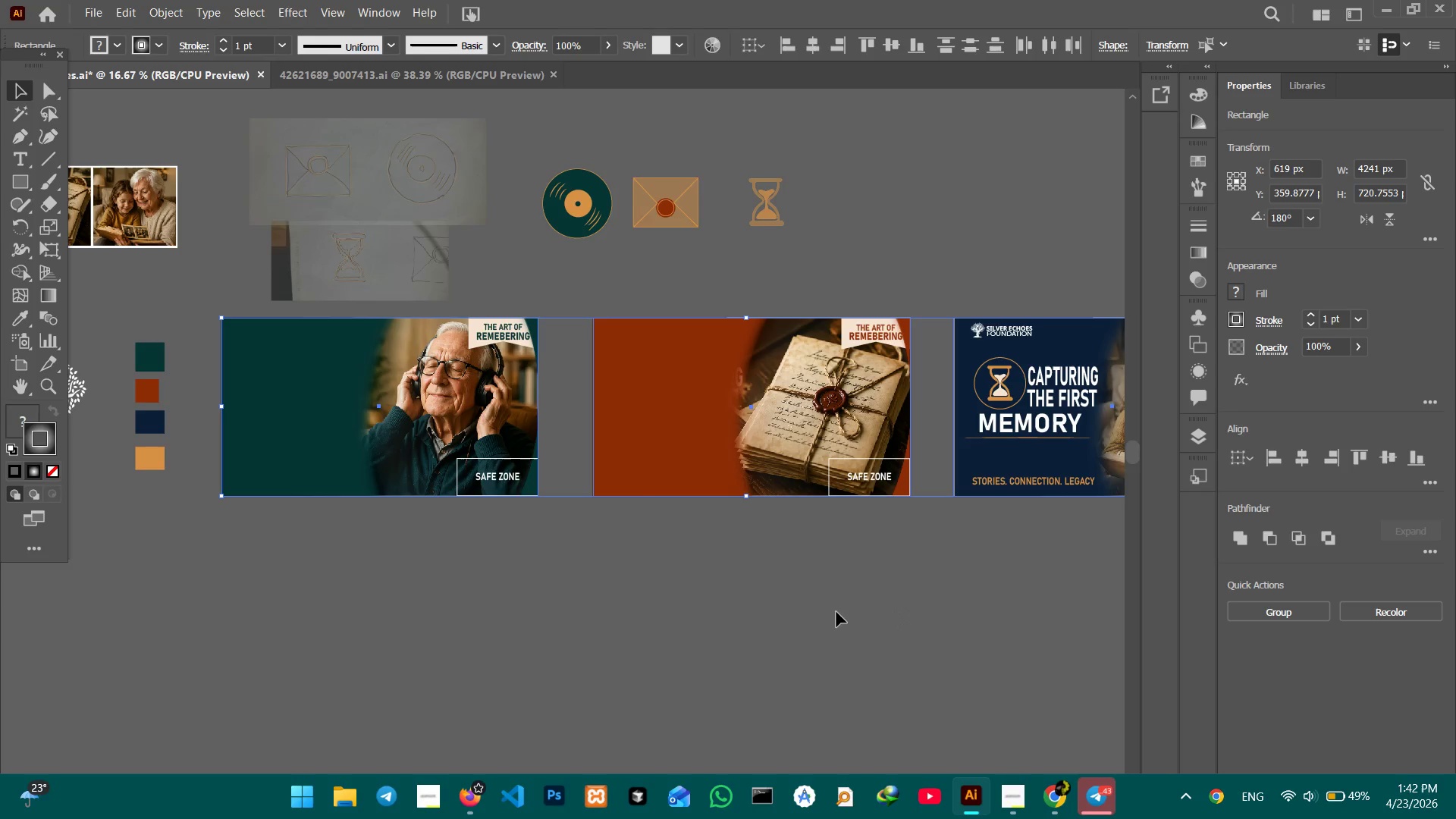 
left_click([836, 612])
 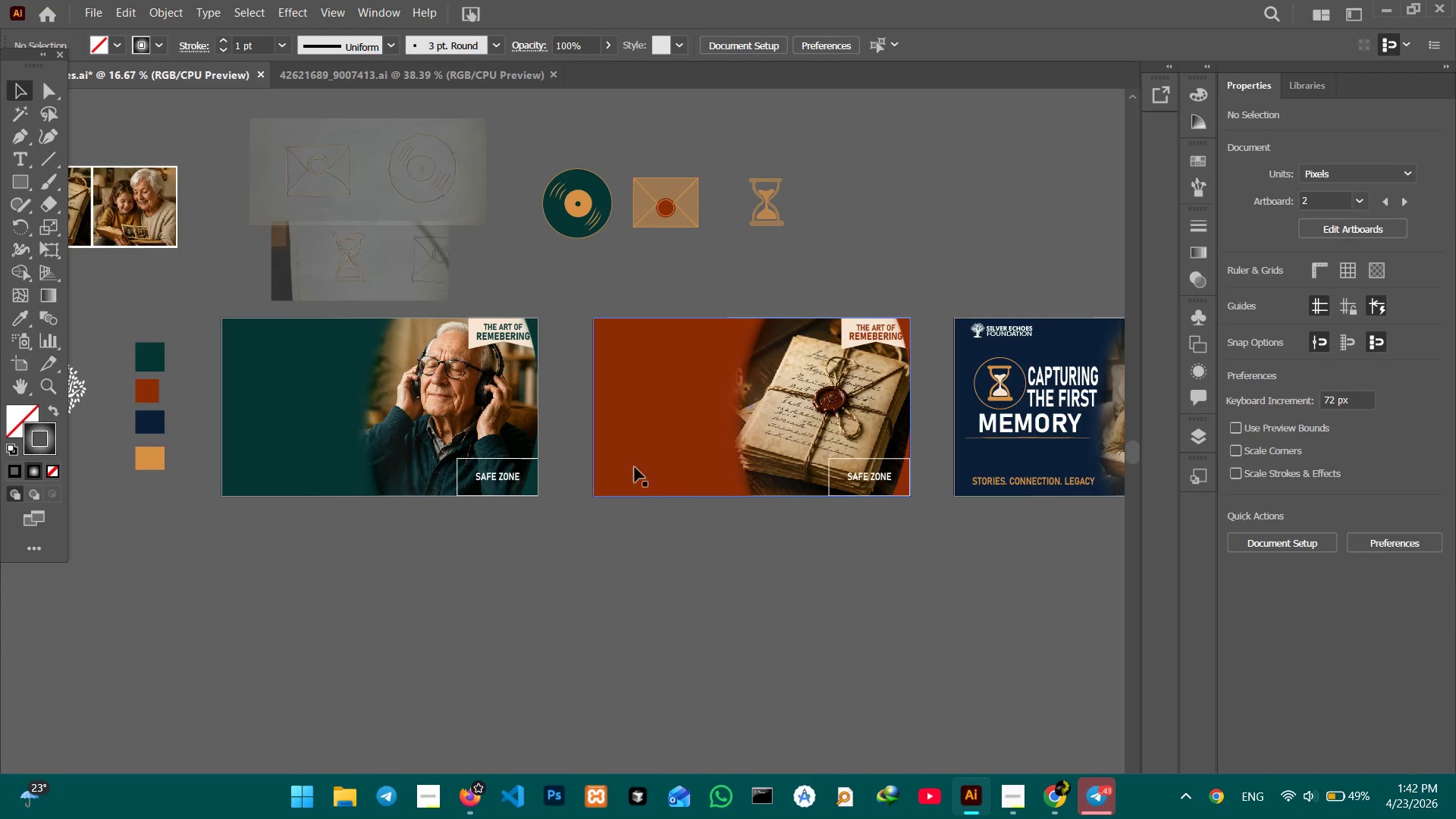 
left_click([635, 461])
 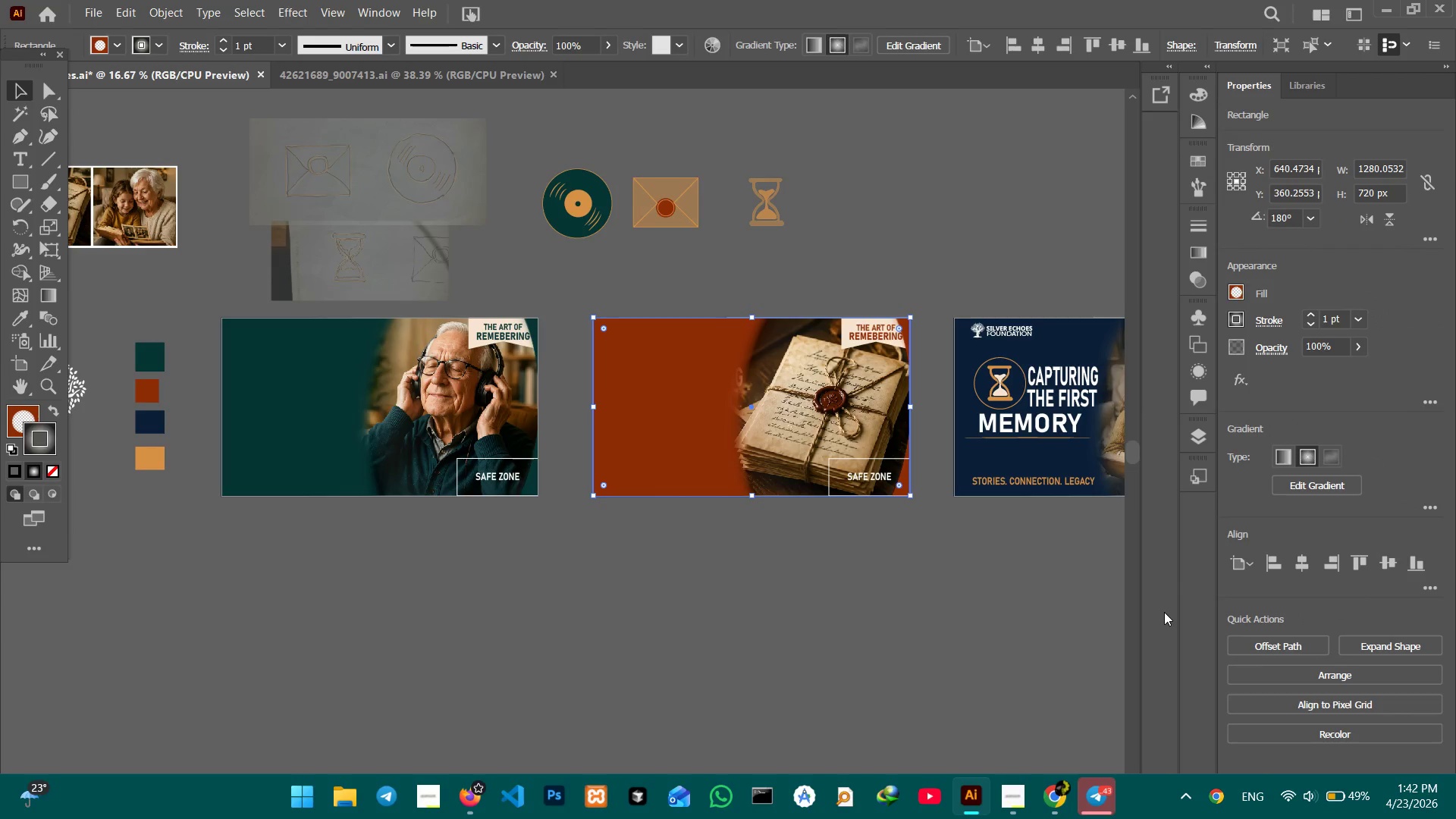 
key(Control+Z)
 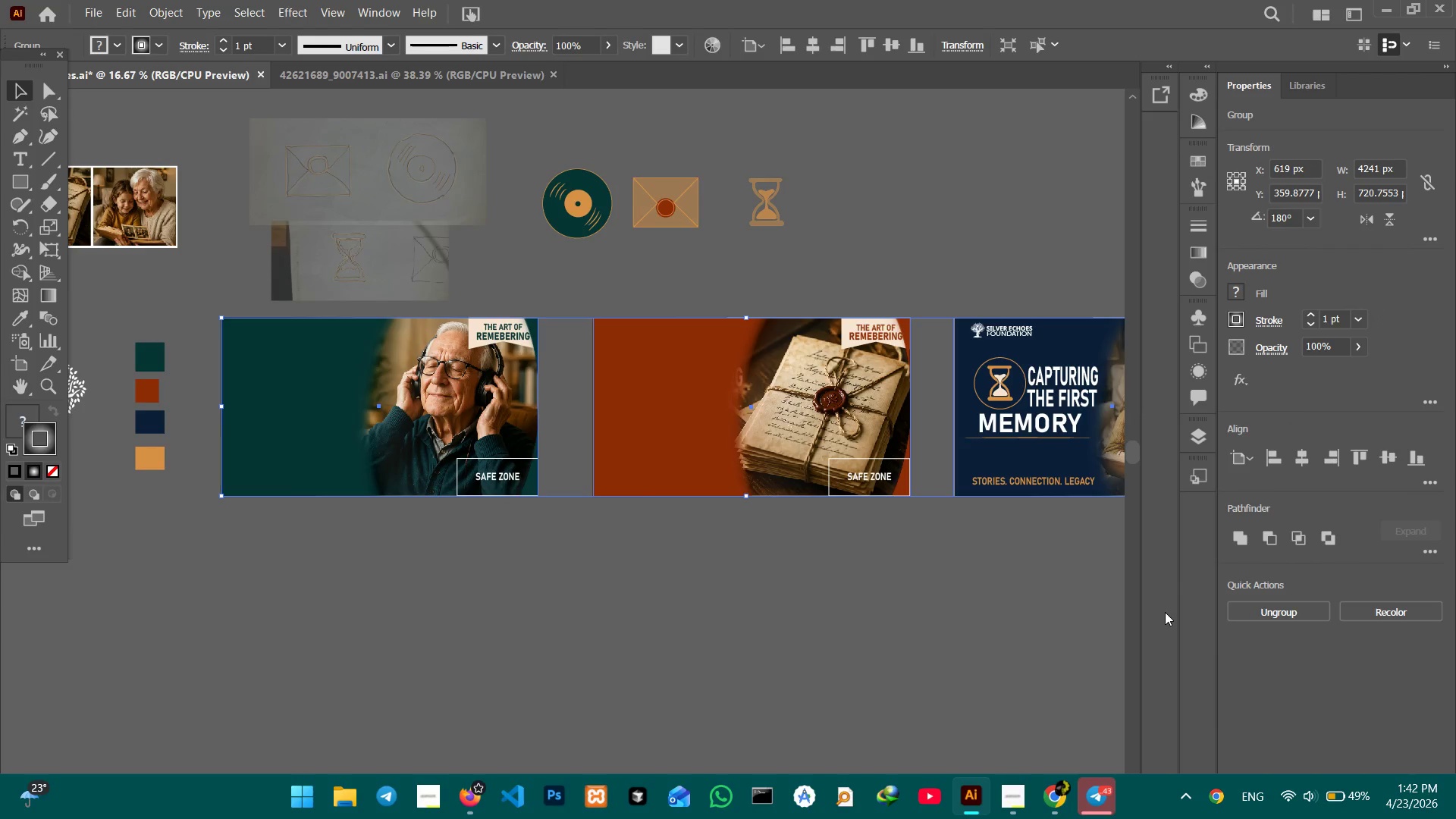 
key(Control+Z)
 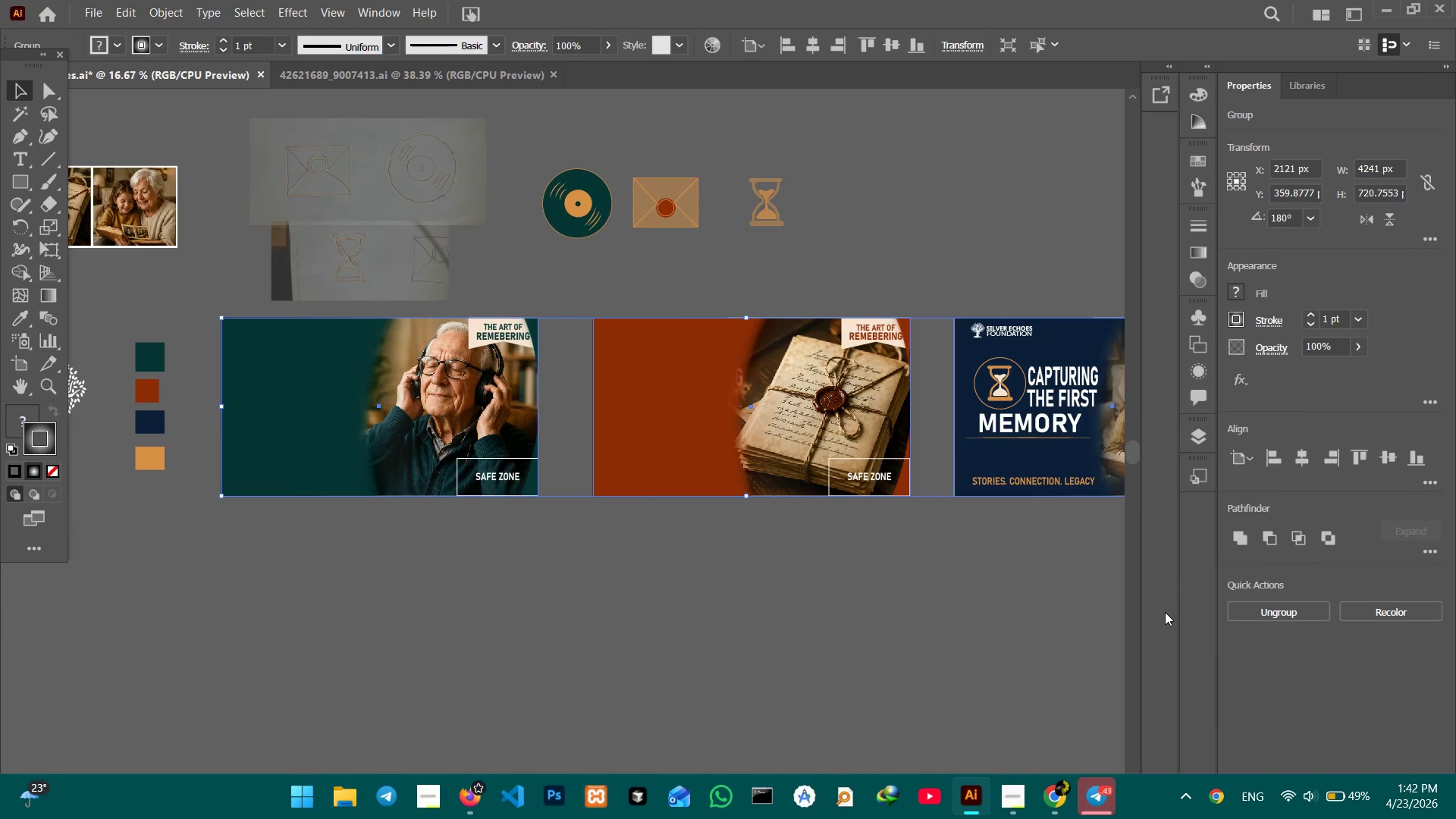 
key(Control+Z)
 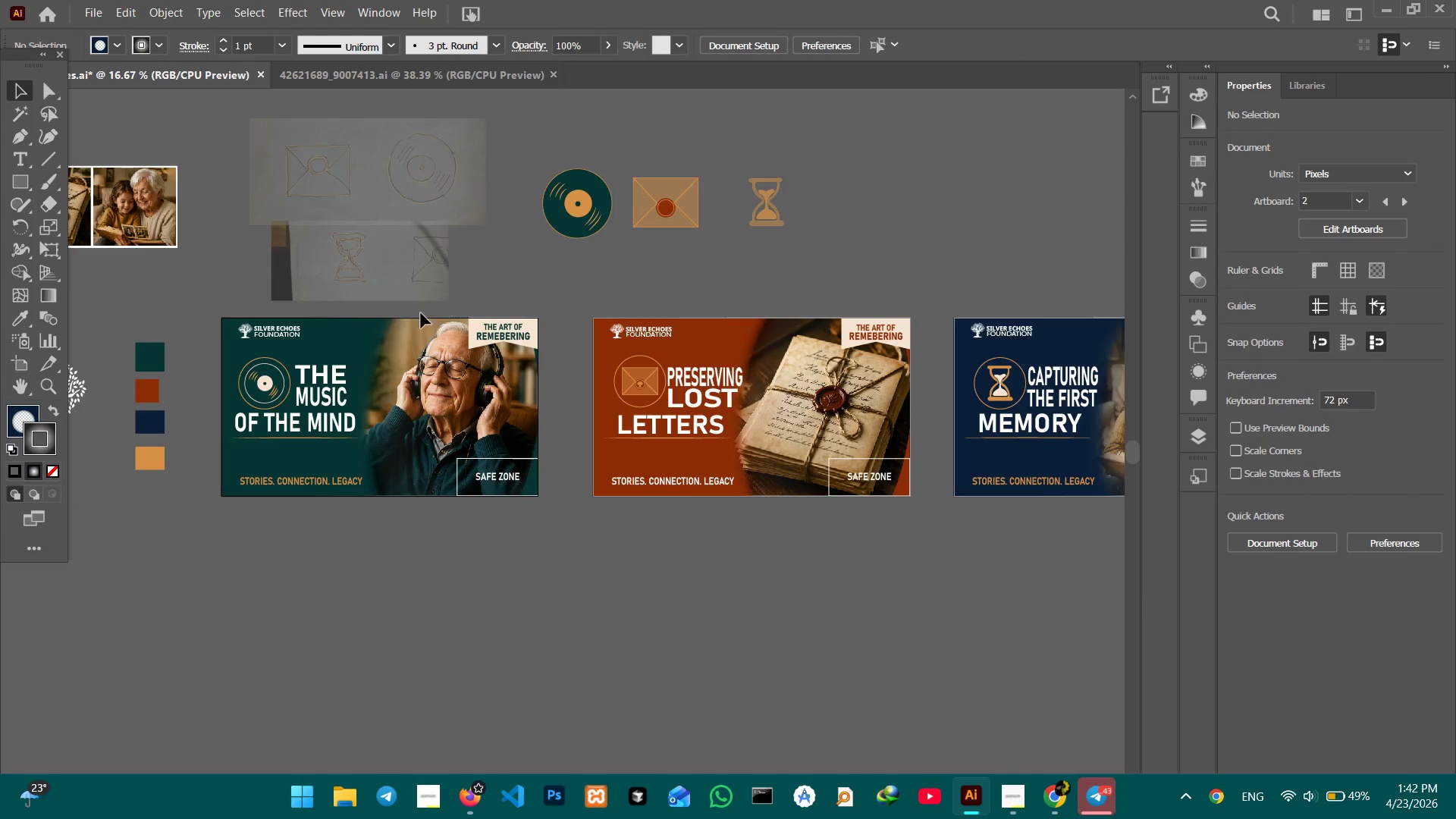 
left_click_drag(start_coordinate=[195, 320], to_coordinate=[531, 543])
 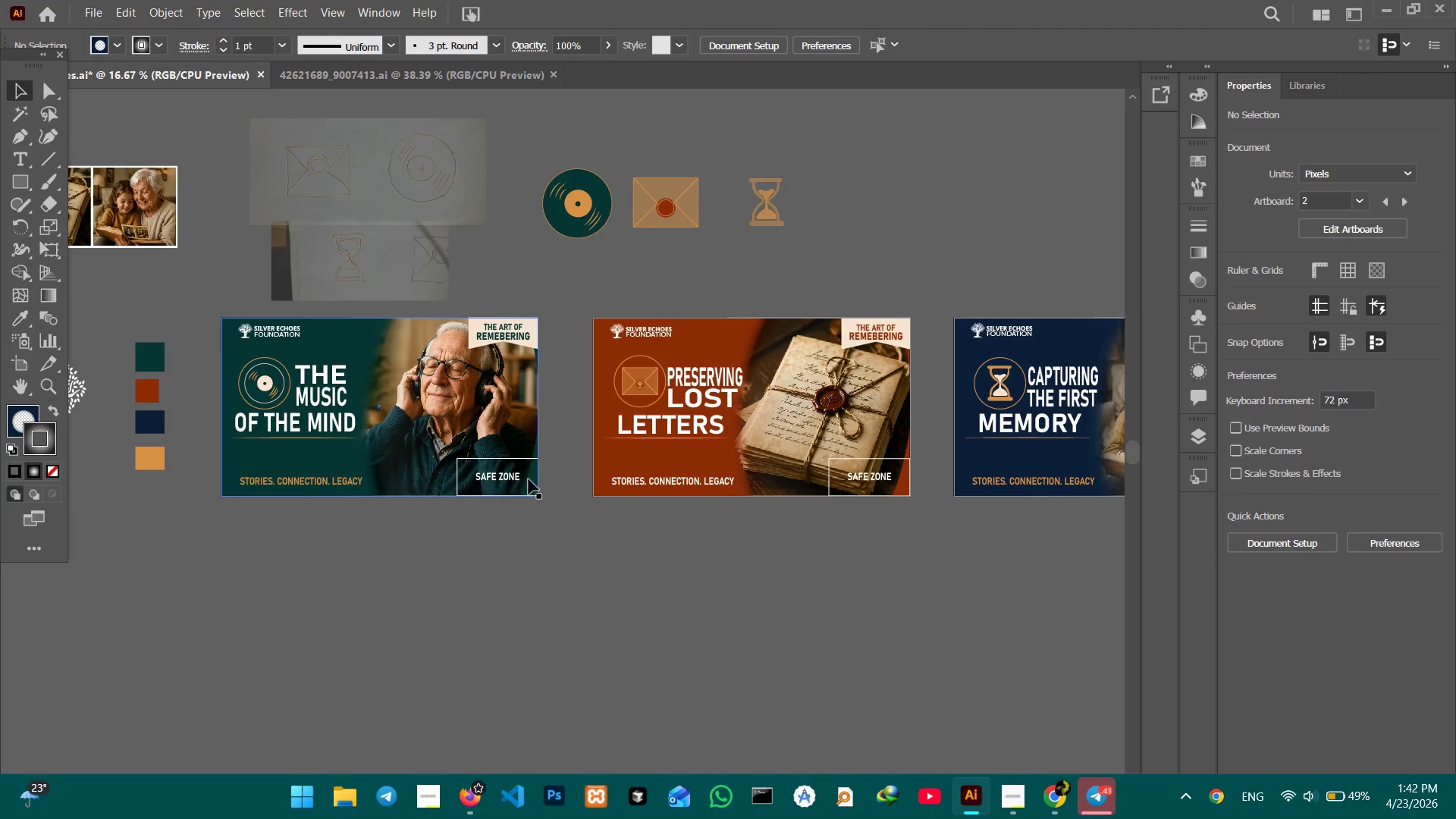 
left_click([526, 425])
 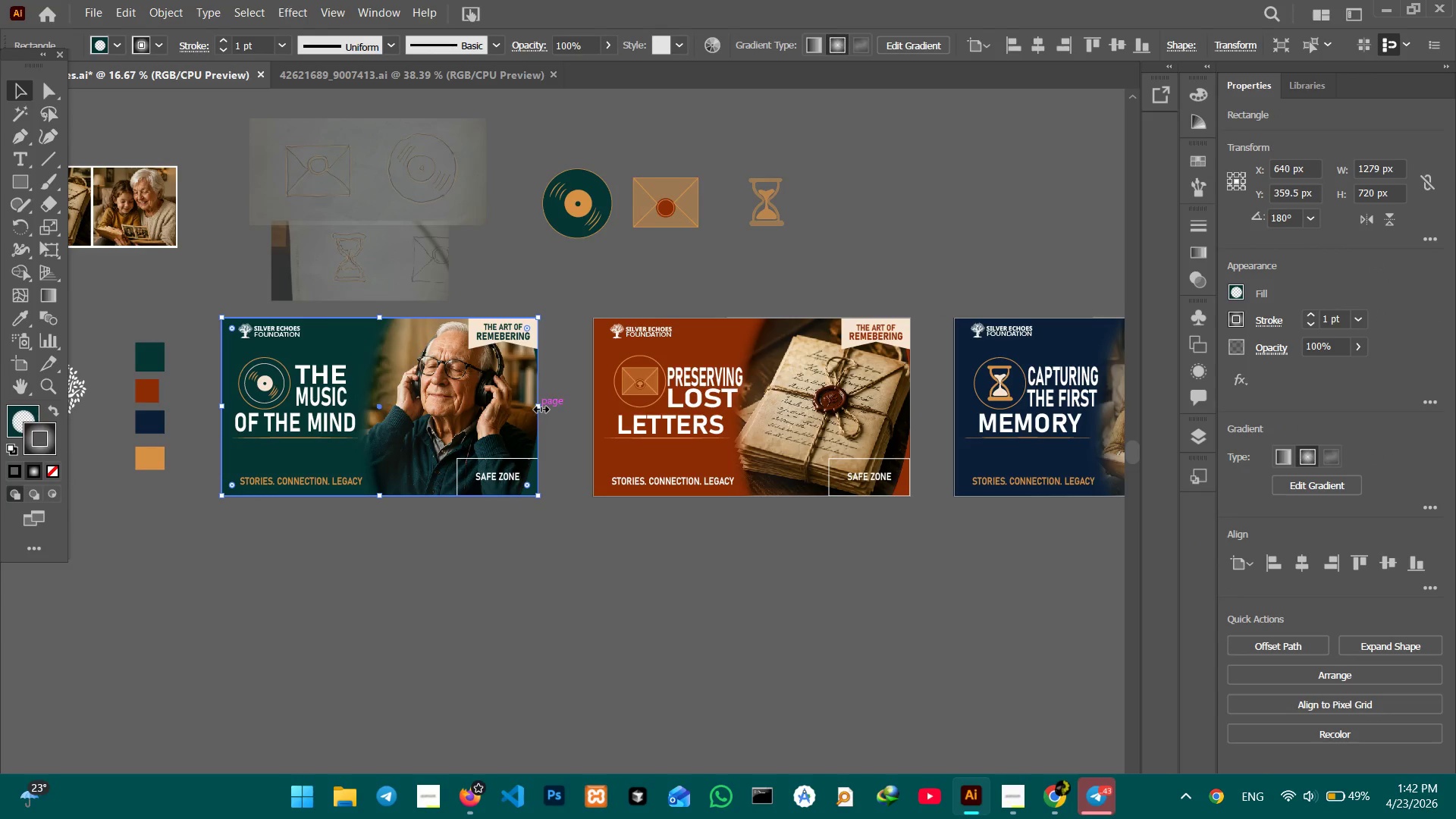 
left_click_drag(start_coordinate=[540, 407], to_coordinate=[498, 405])
 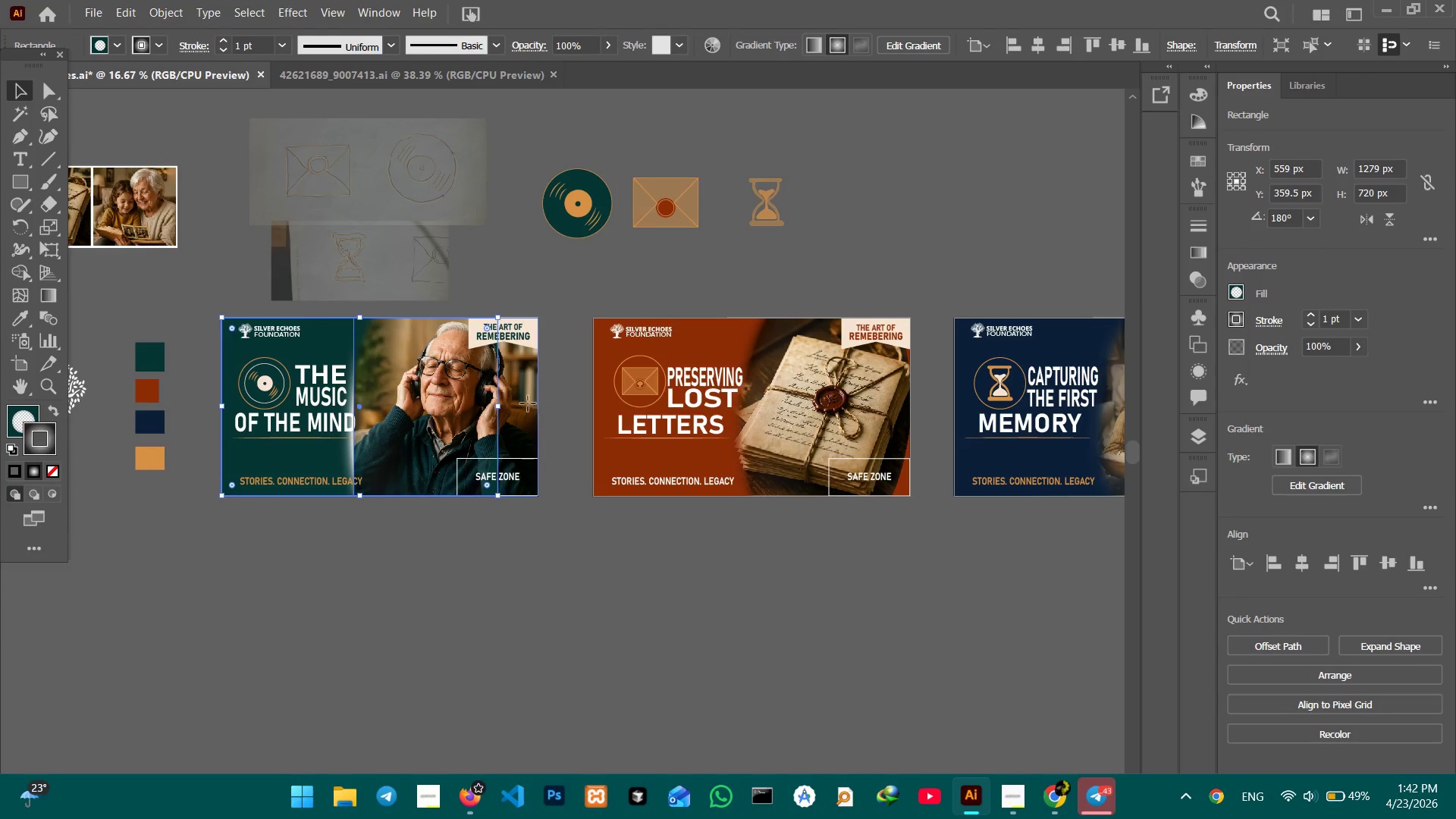 
left_click([528, 403])
 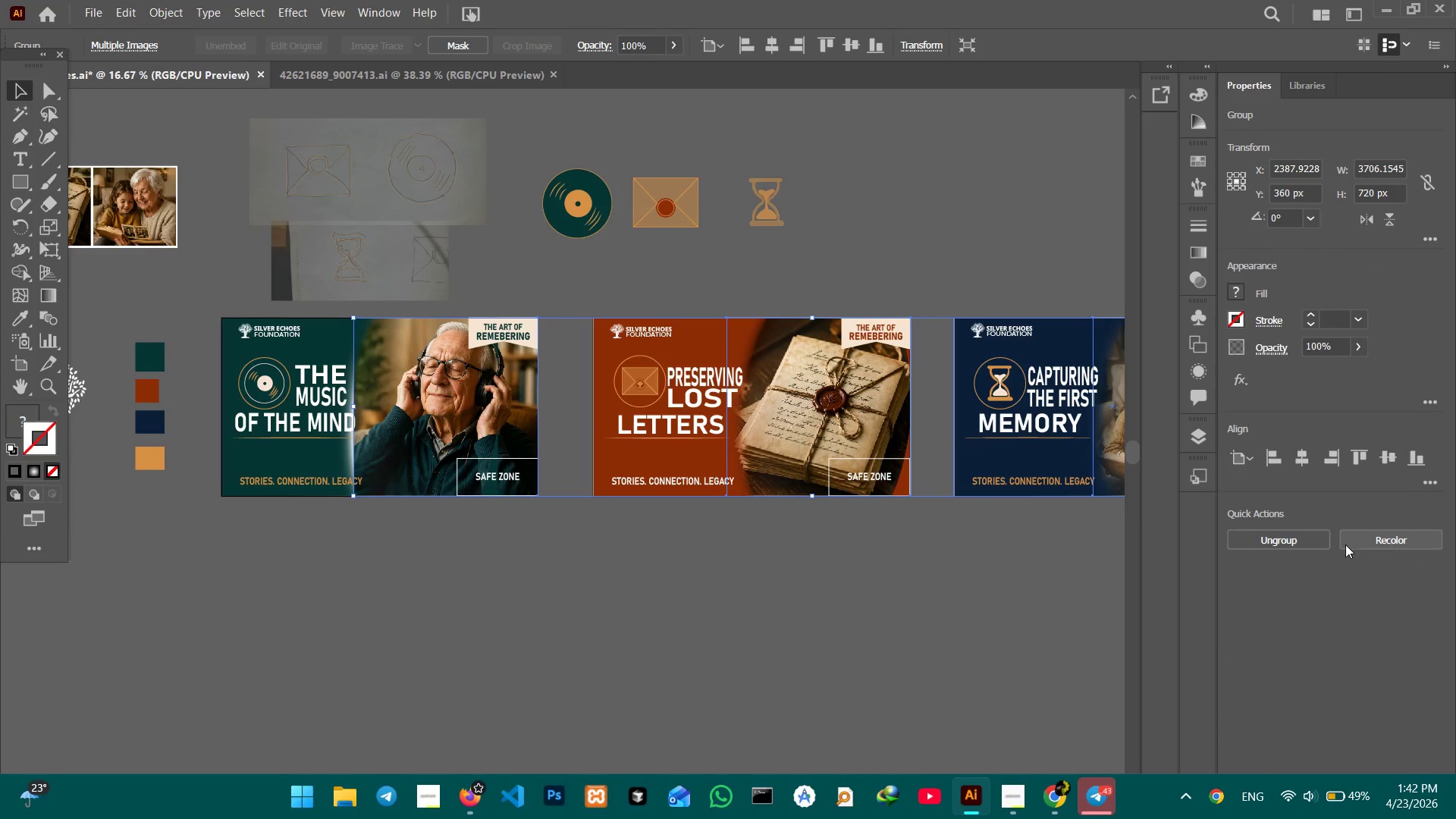 
left_click([1300, 538])
 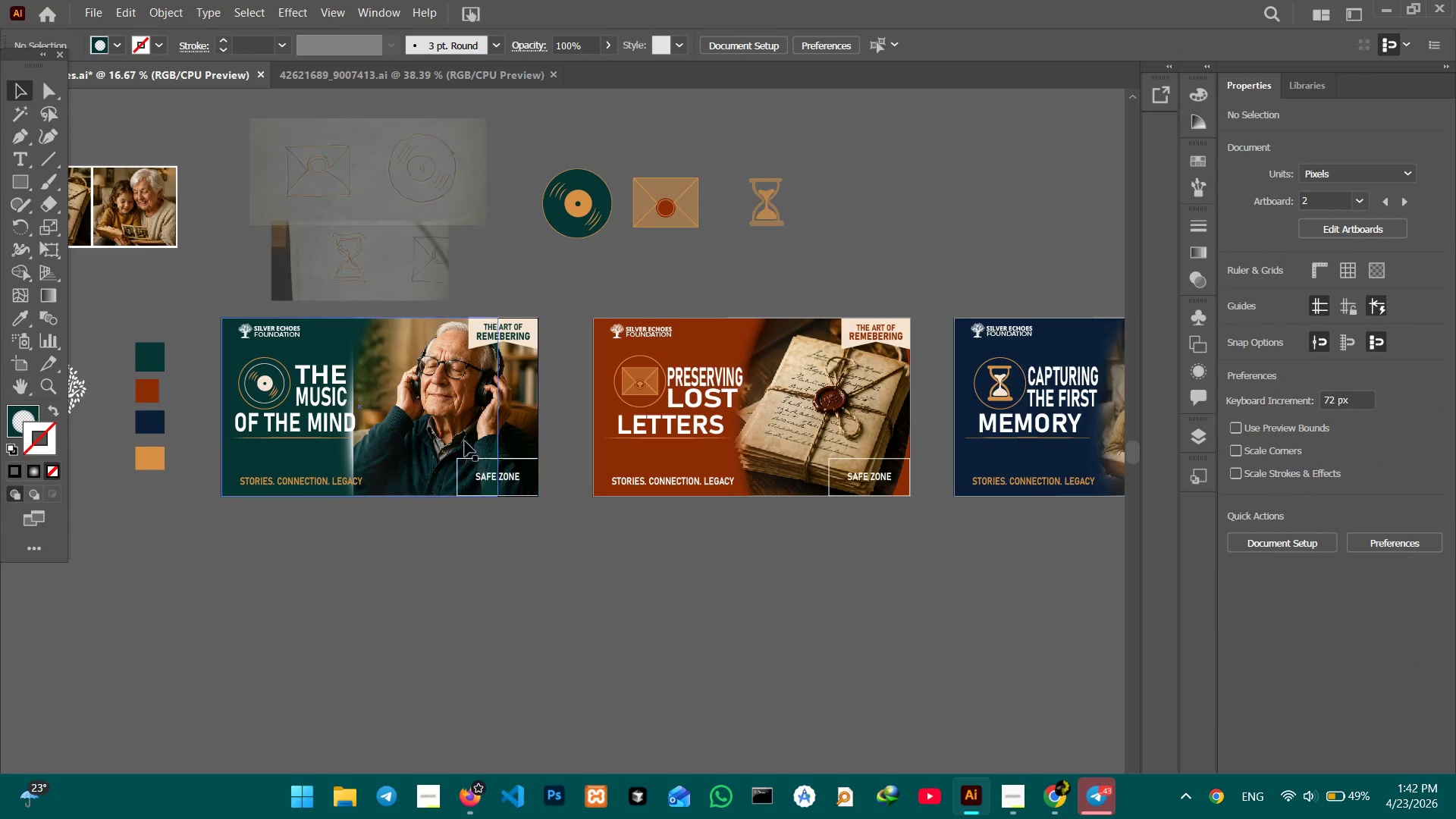 
left_click([463, 418])
 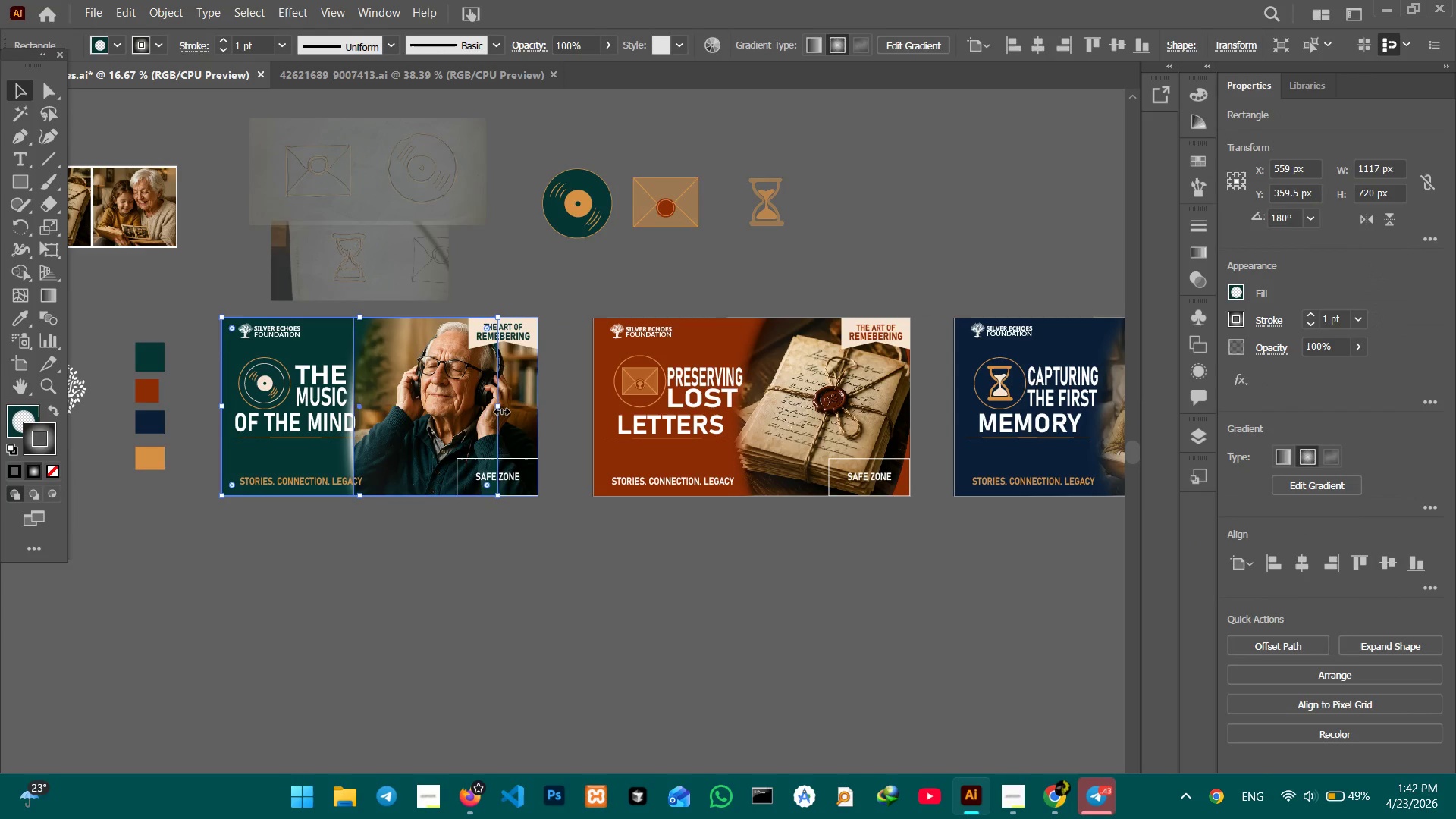 
left_click_drag(start_coordinate=[500, 410], to_coordinate=[539, 410])
 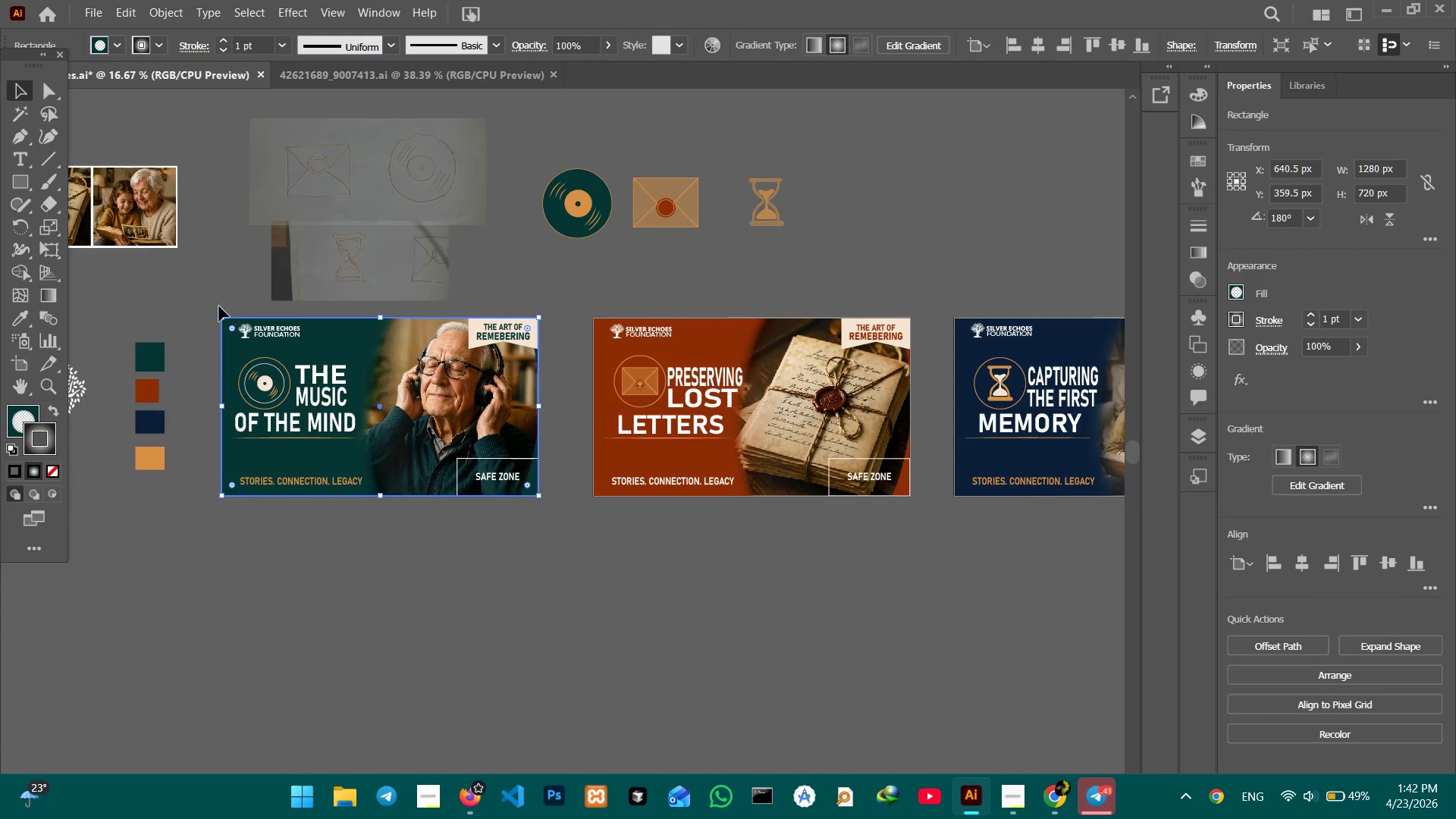 
left_click([206, 306])
 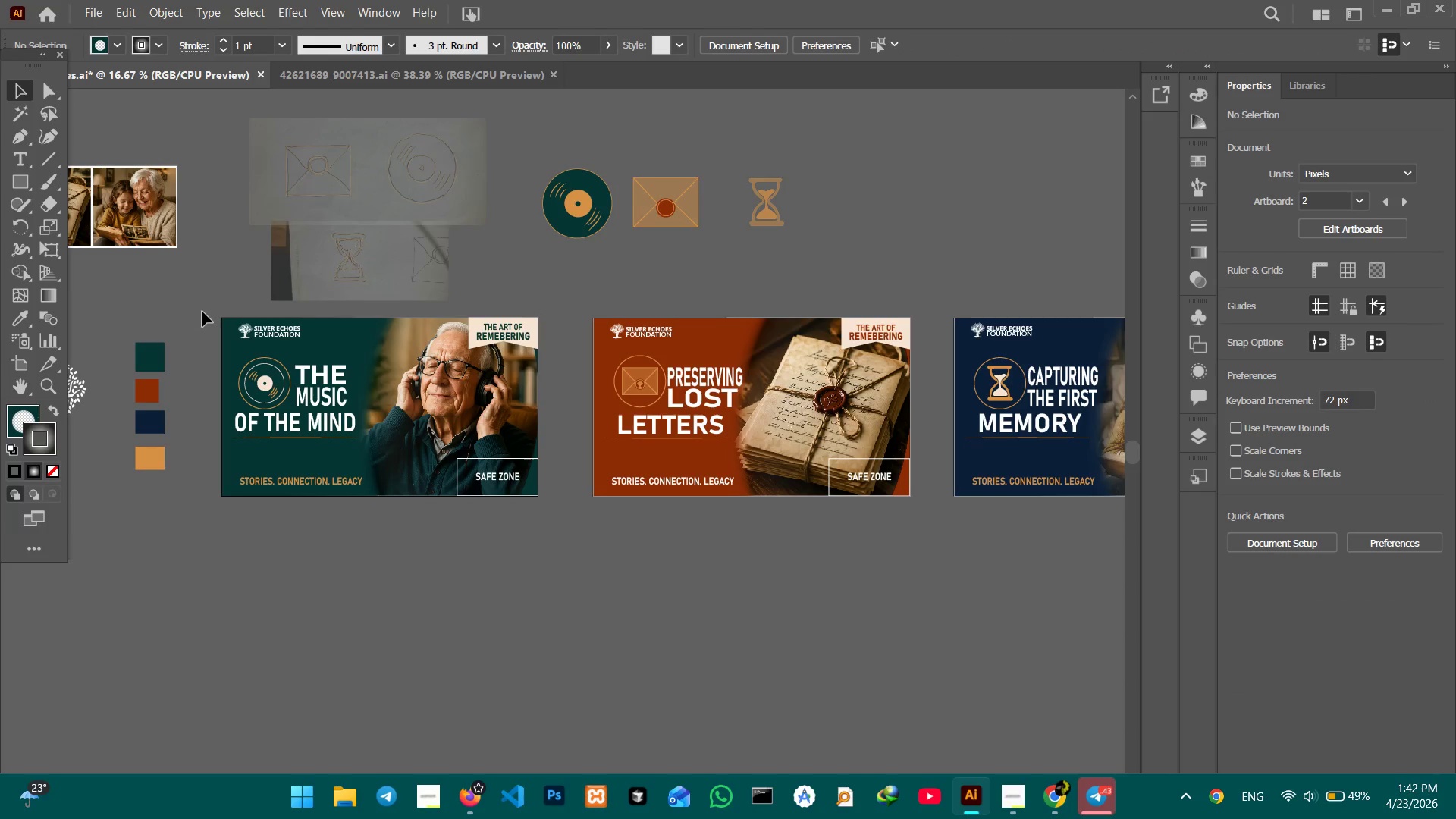 
left_click_drag(start_coordinate=[202, 312], to_coordinate=[529, 512])
 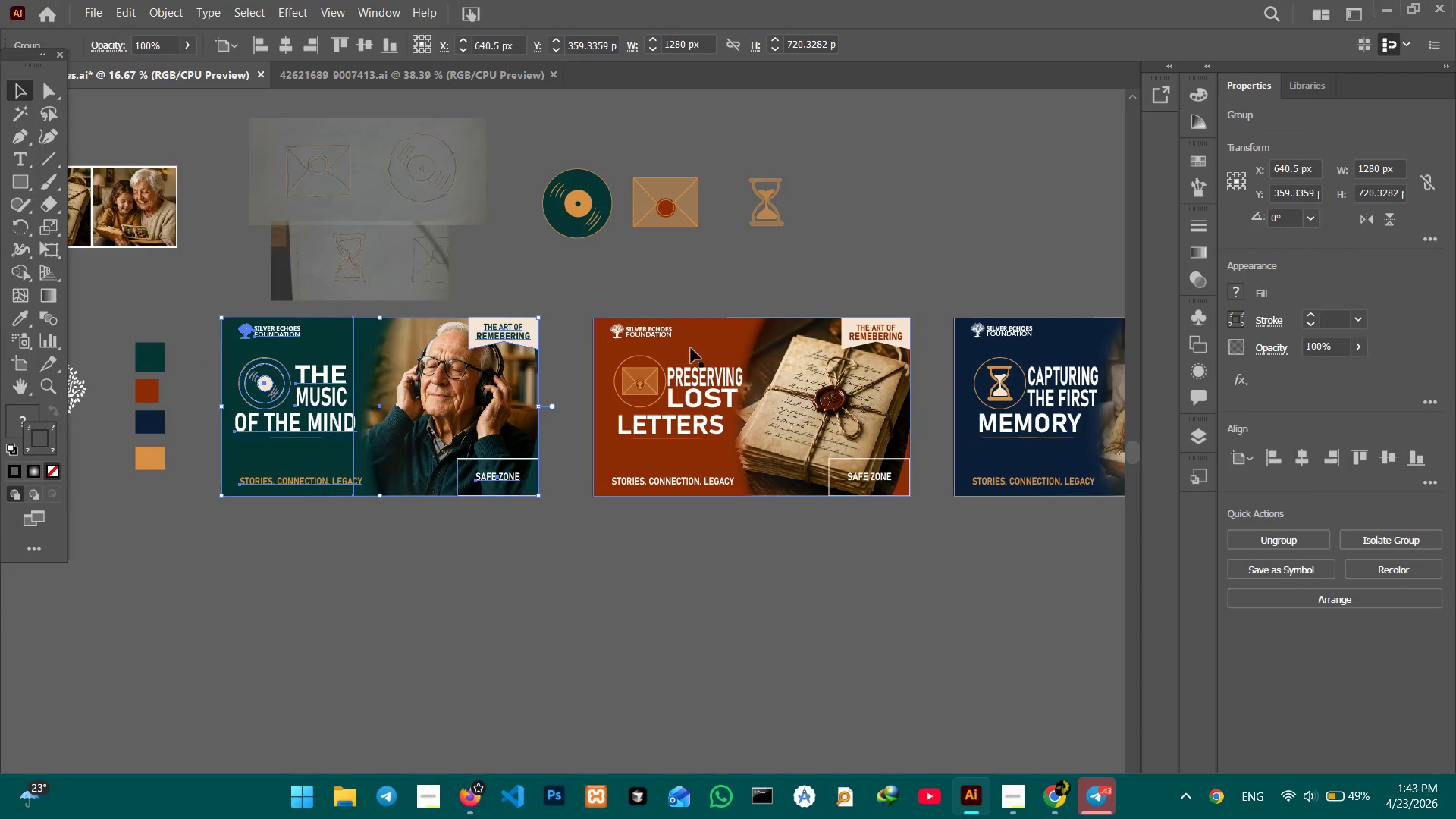 
left_click_drag(start_coordinate=[602, 288], to_coordinate=[902, 510])
 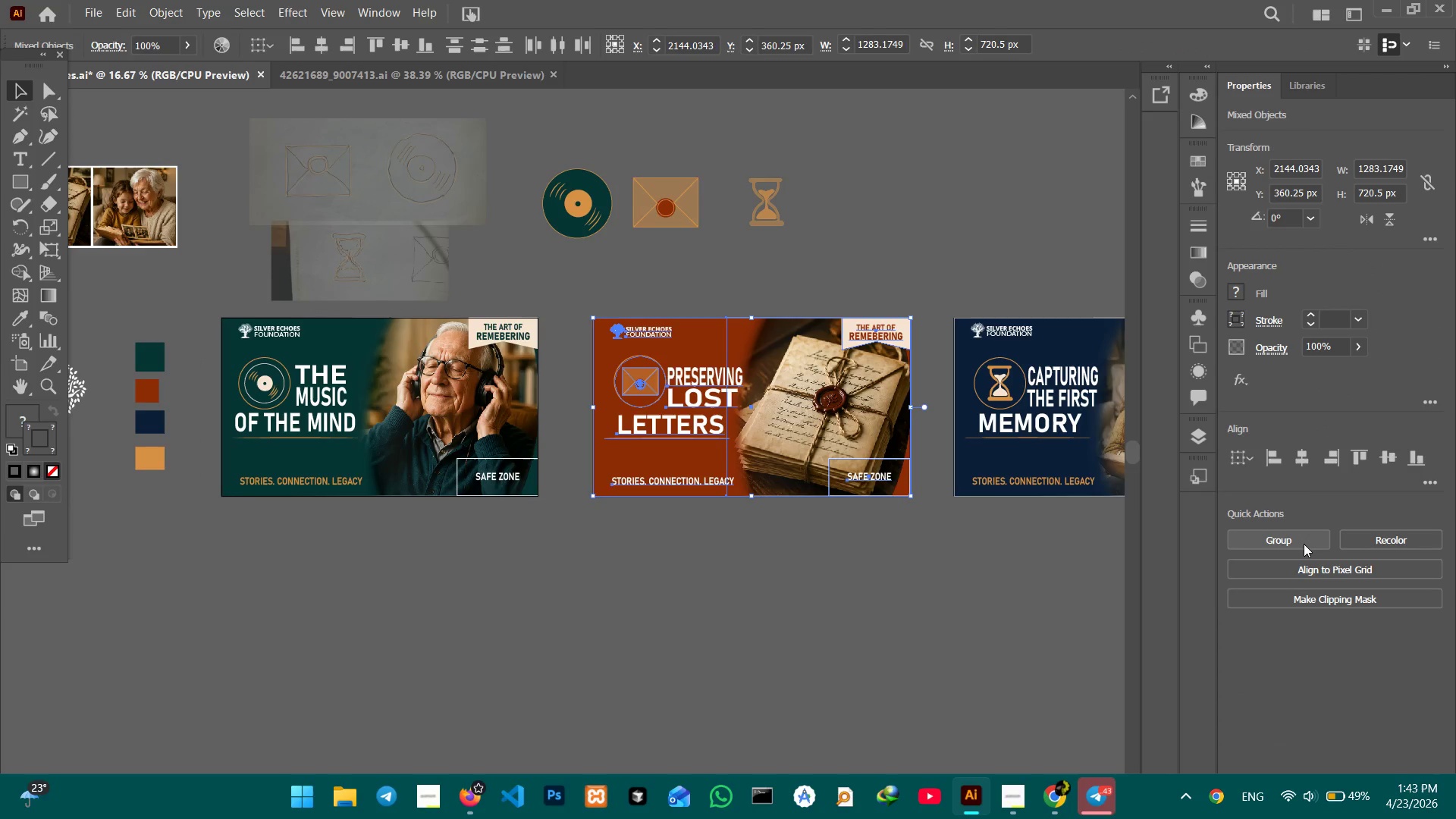 
left_click([1302, 544])
 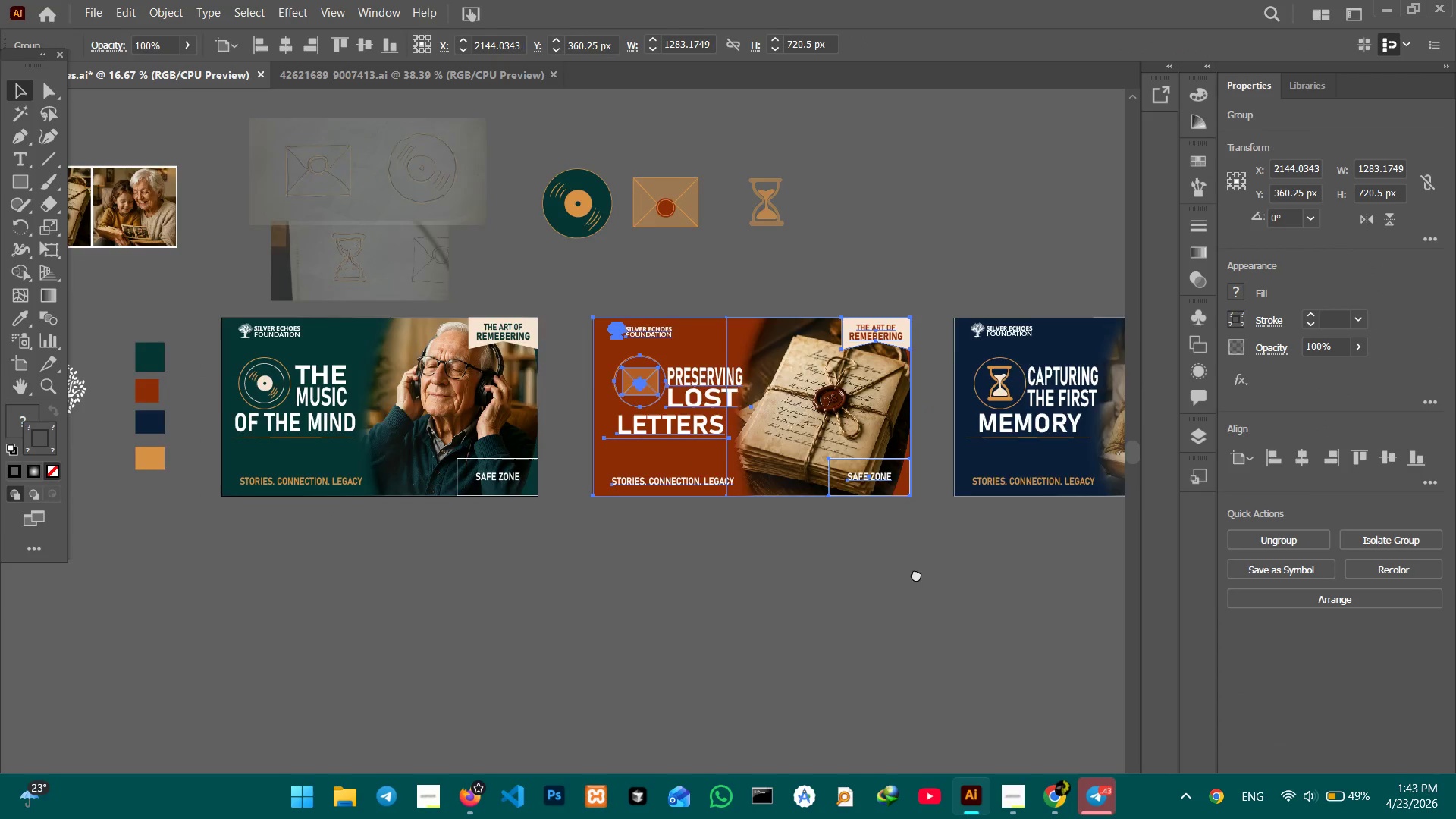 
hold_key(key=Space, duration=0.55)
 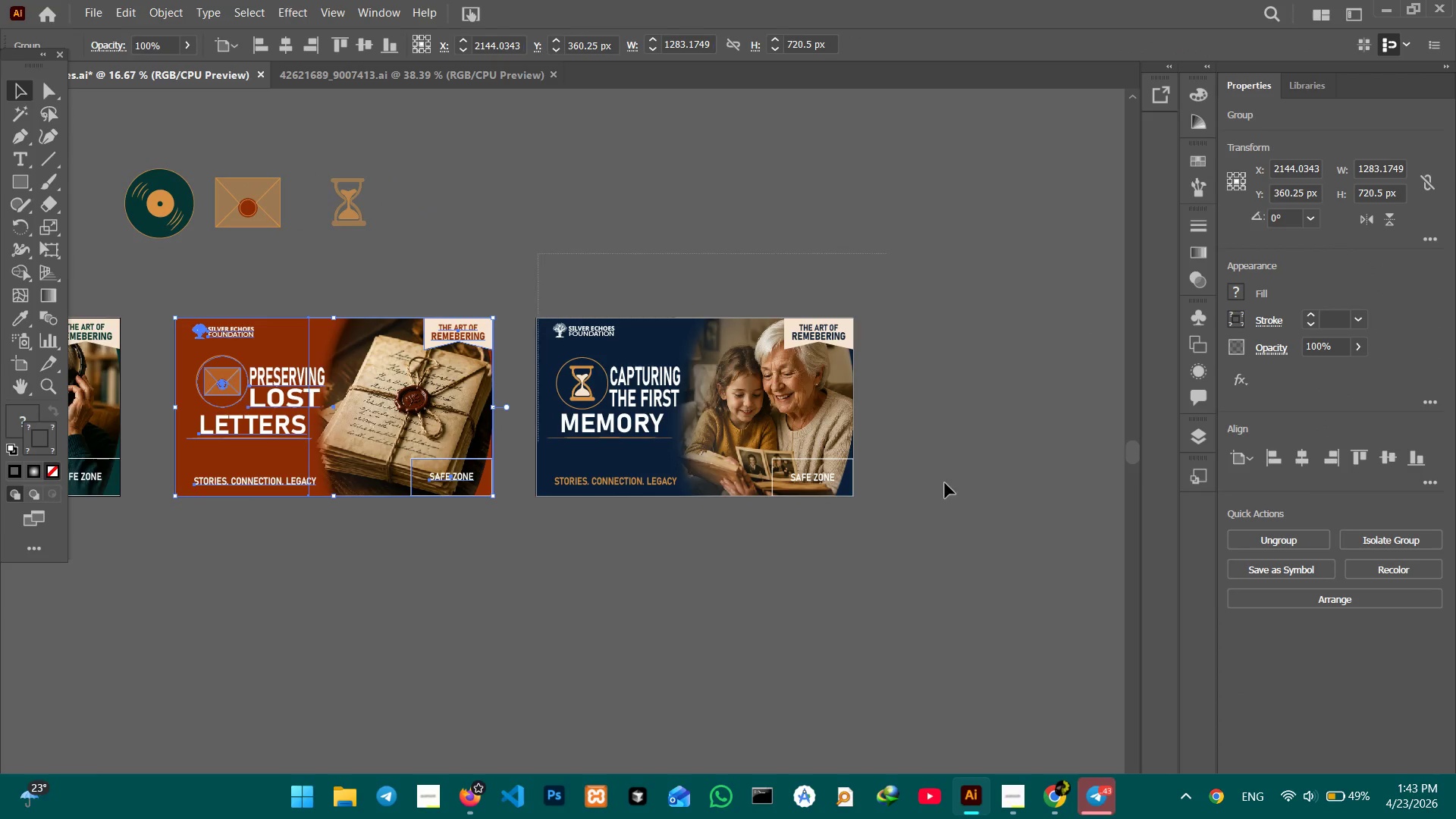 
left_click_drag(start_coordinate=[922, 574], to_coordinate=[502, 575])
 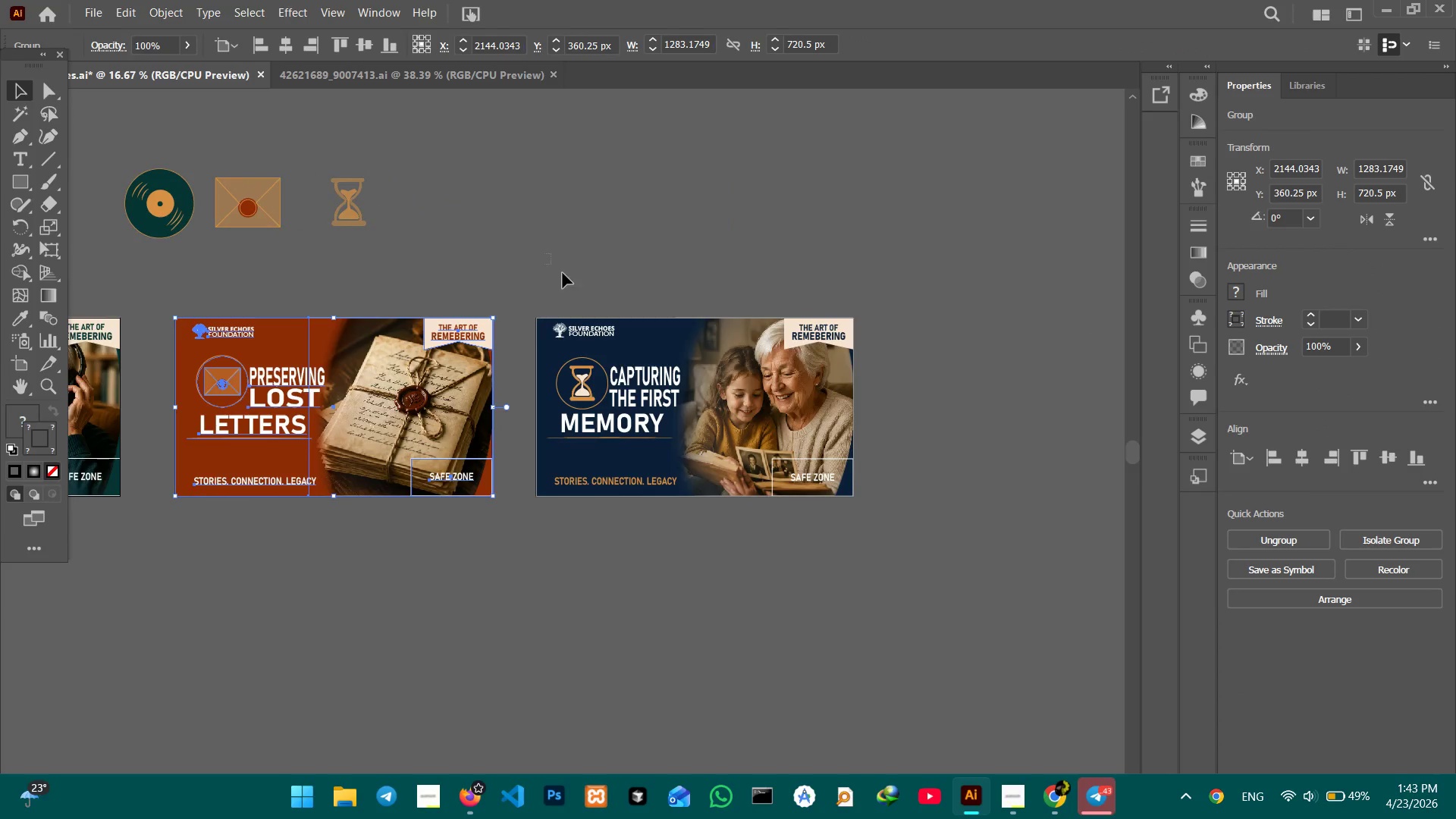 